 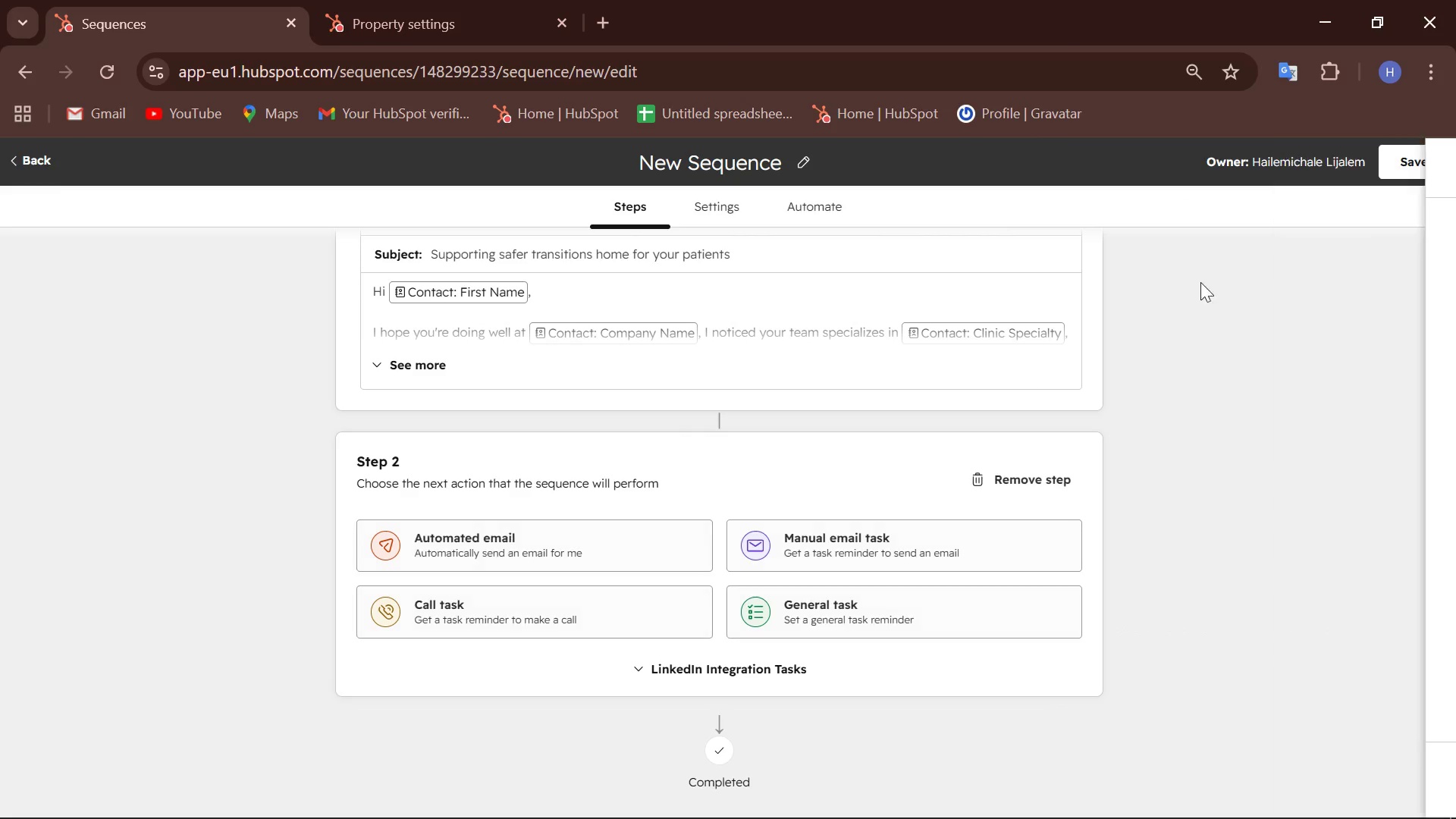 
left_click([541, 554])
 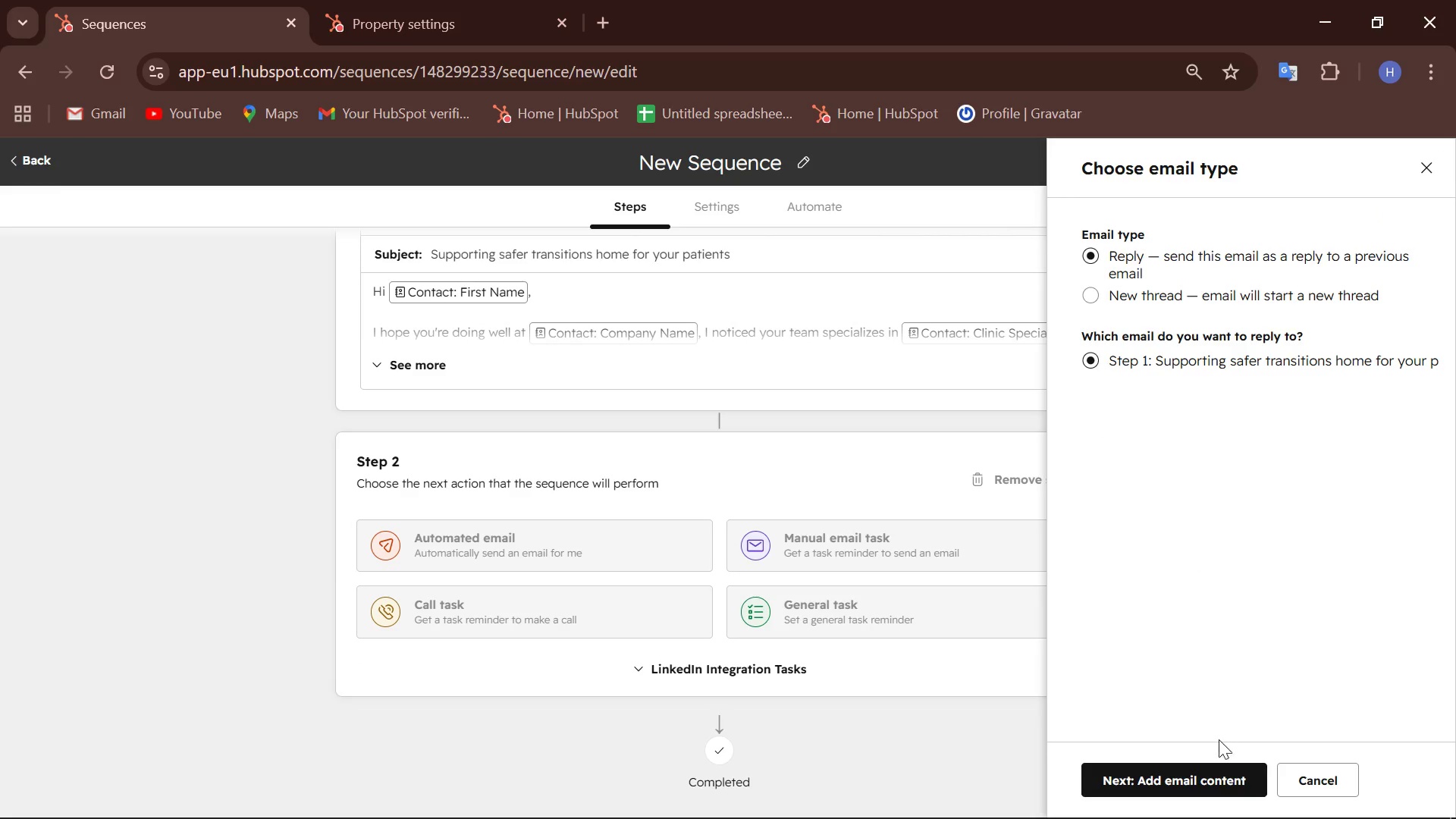 
left_click_drag(start_coordinate=[1204, 770], to_coordinate=[1200, 770])
 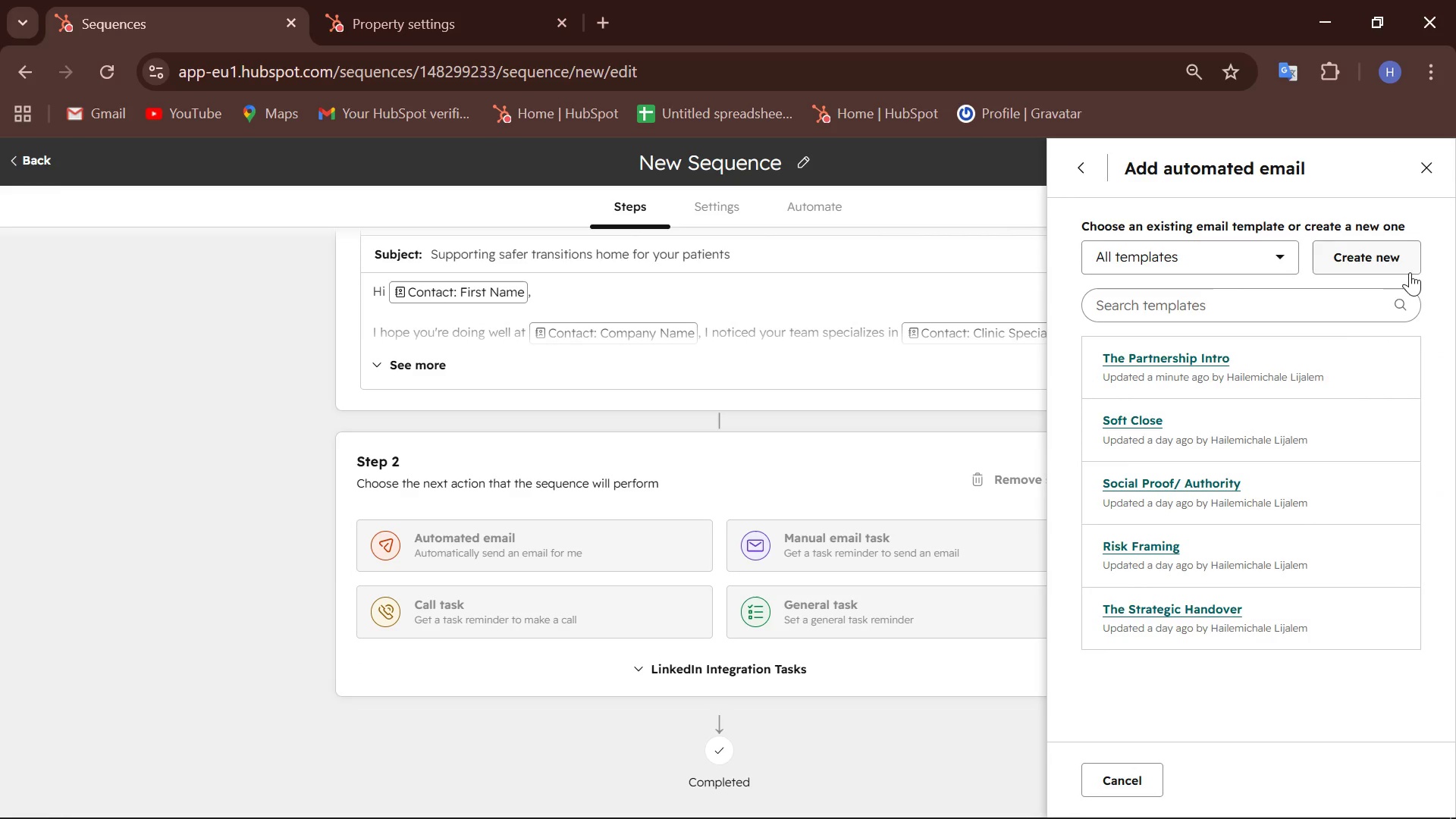 
left_click([1392, 256])
 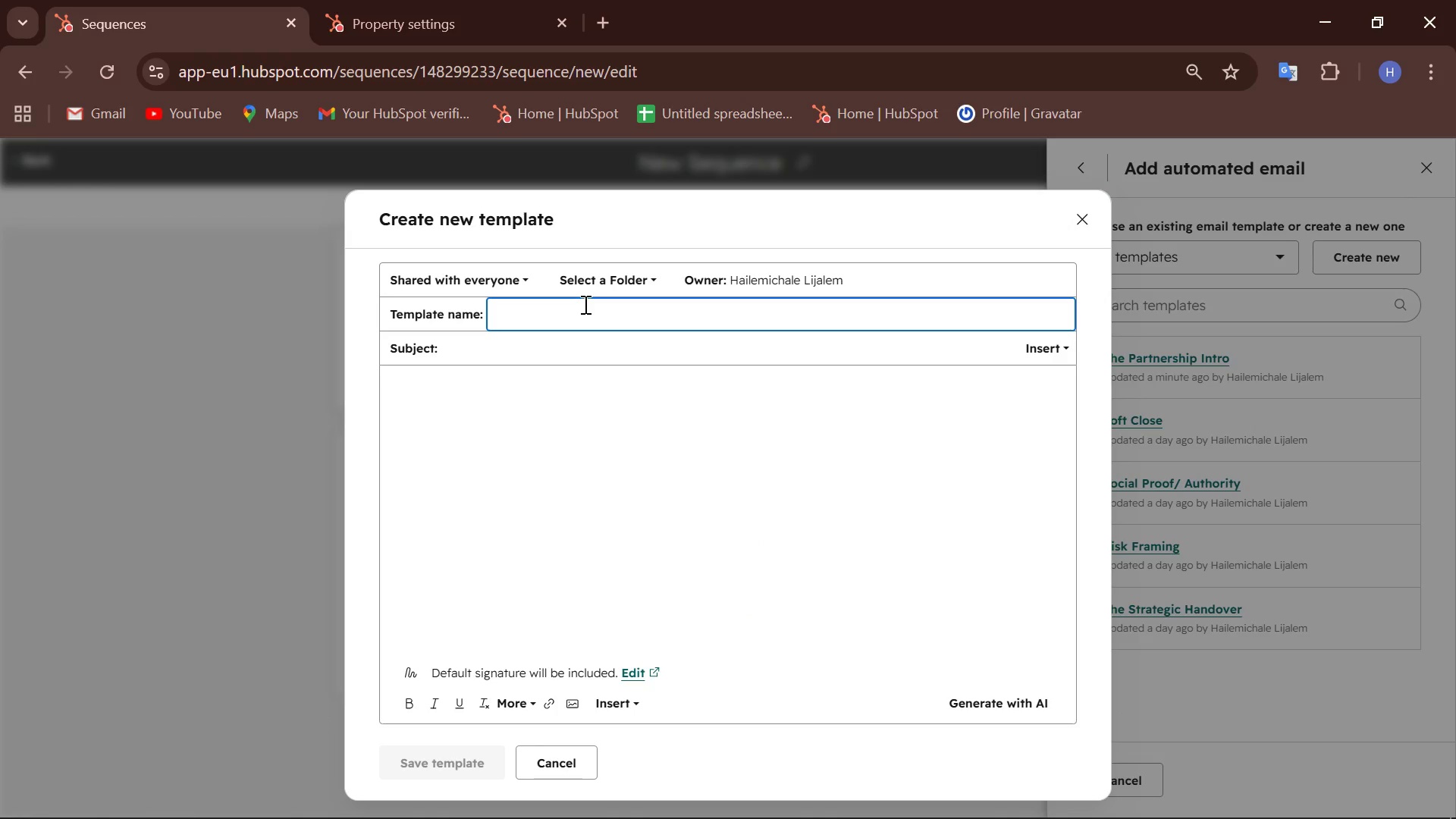 
wait(9.66)
 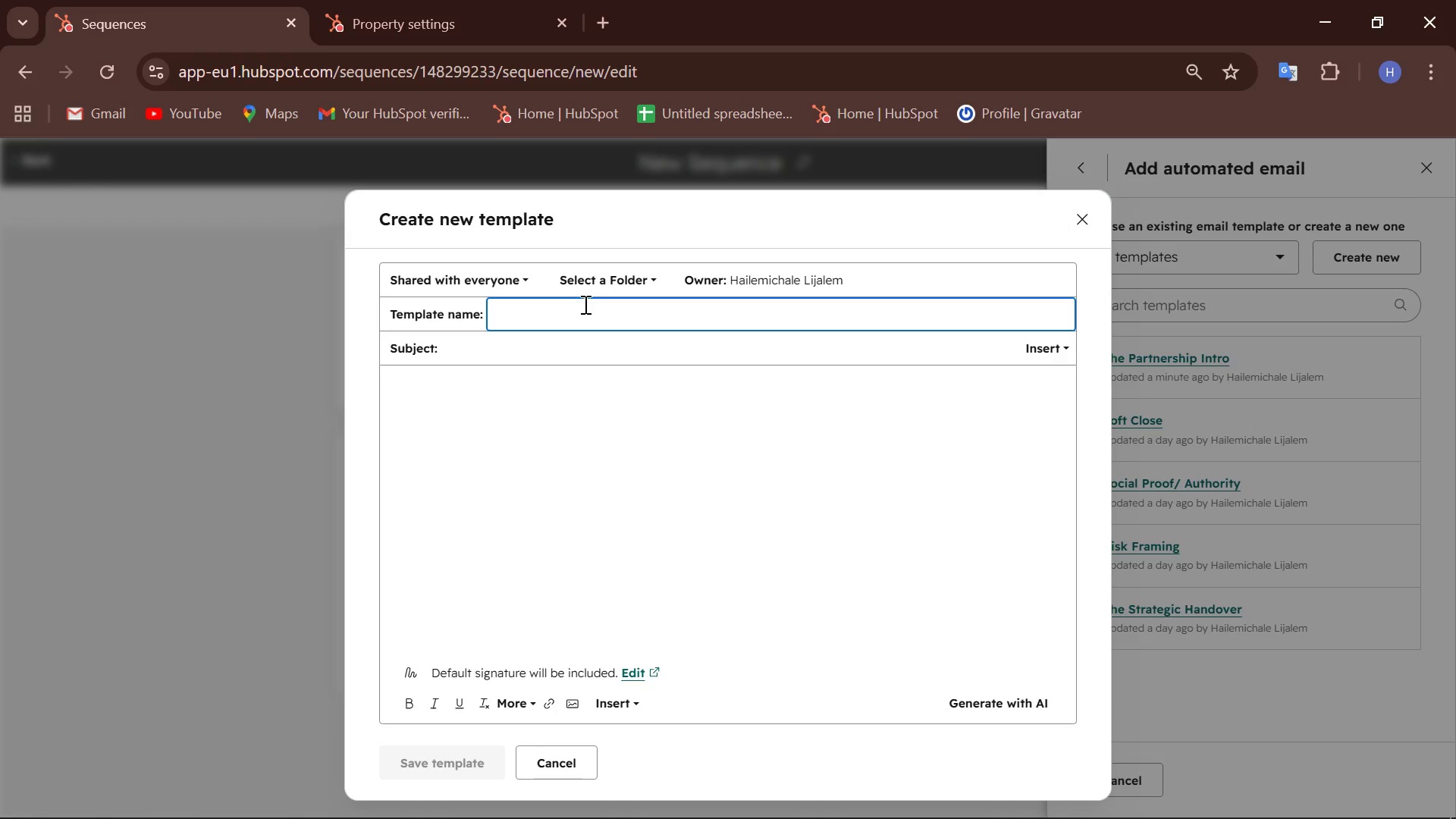 
type(Focus on Patient Outcomes)
 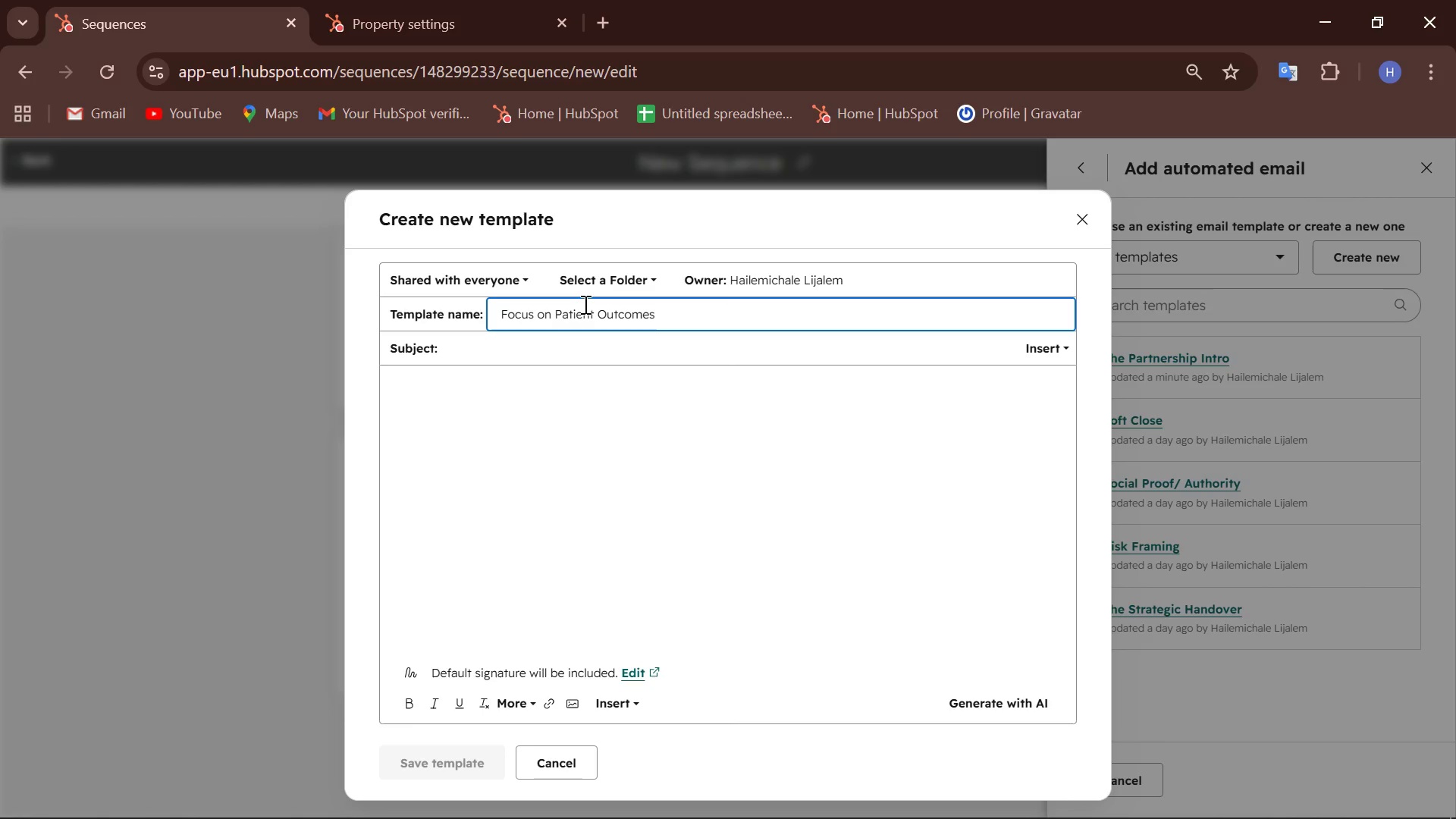 
wait(10.59)
 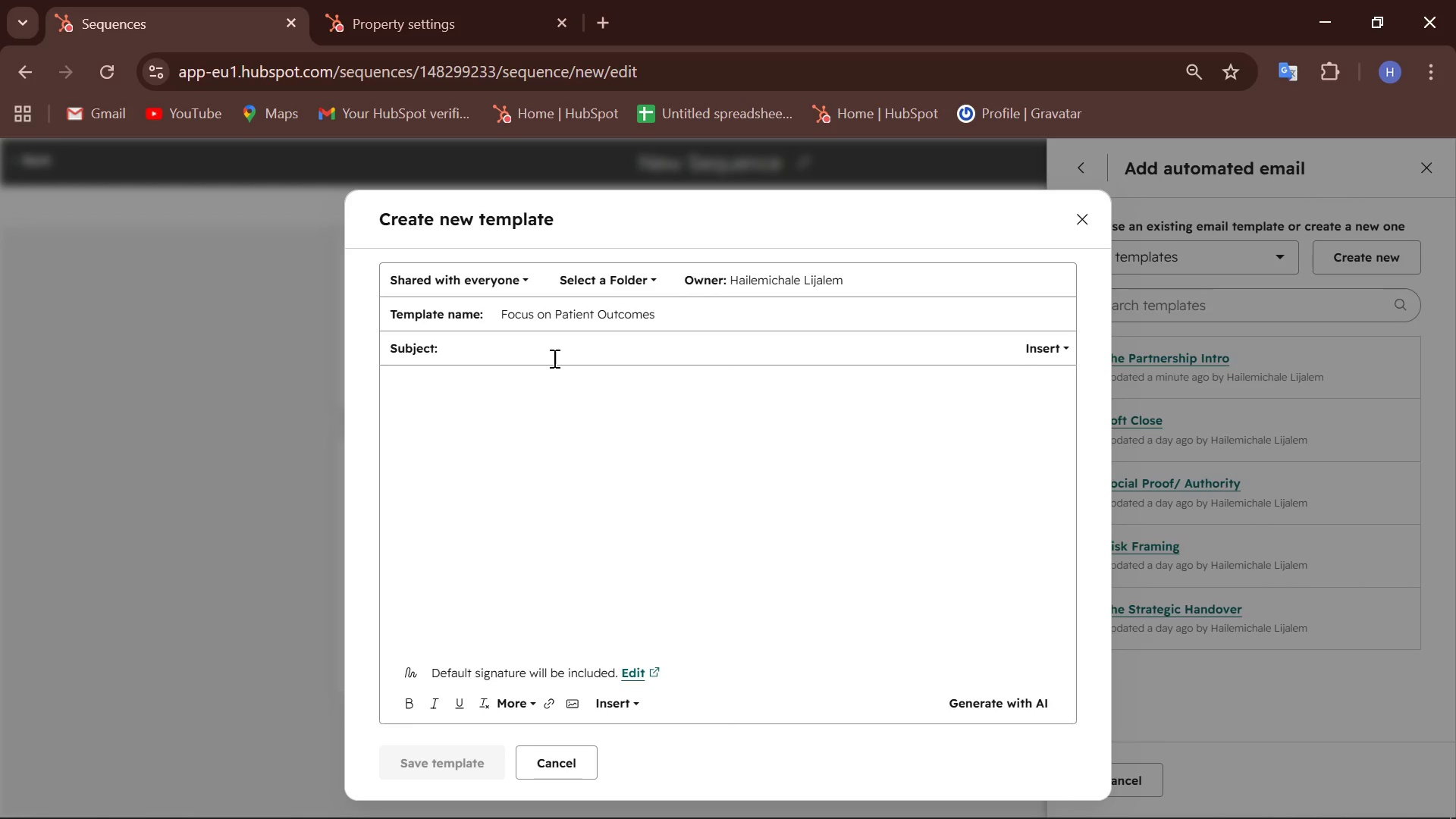 
type(Quick follow )
key(Backspace)
type(-up on patient safty support)
 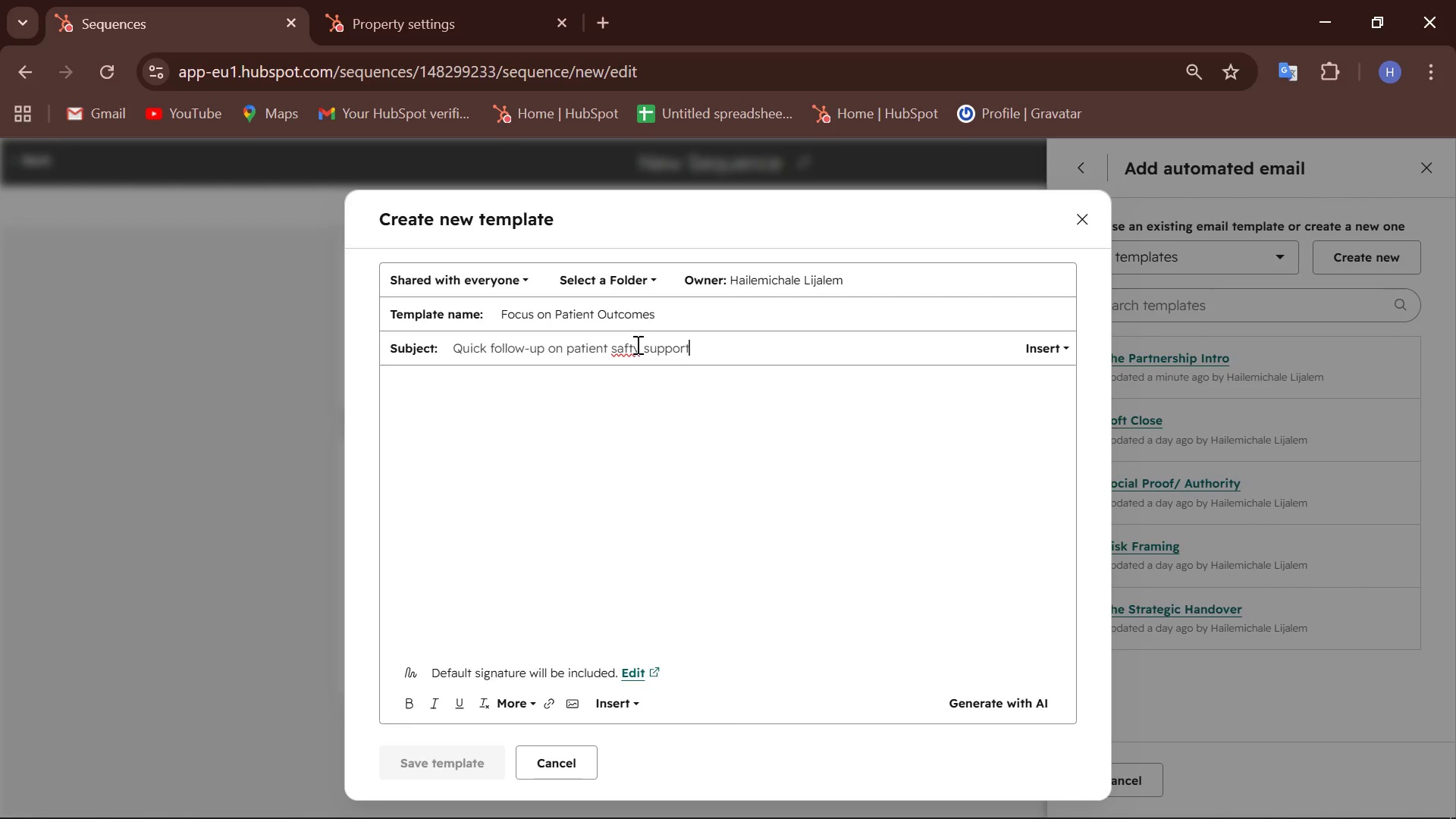 
left_click([625, 350])
 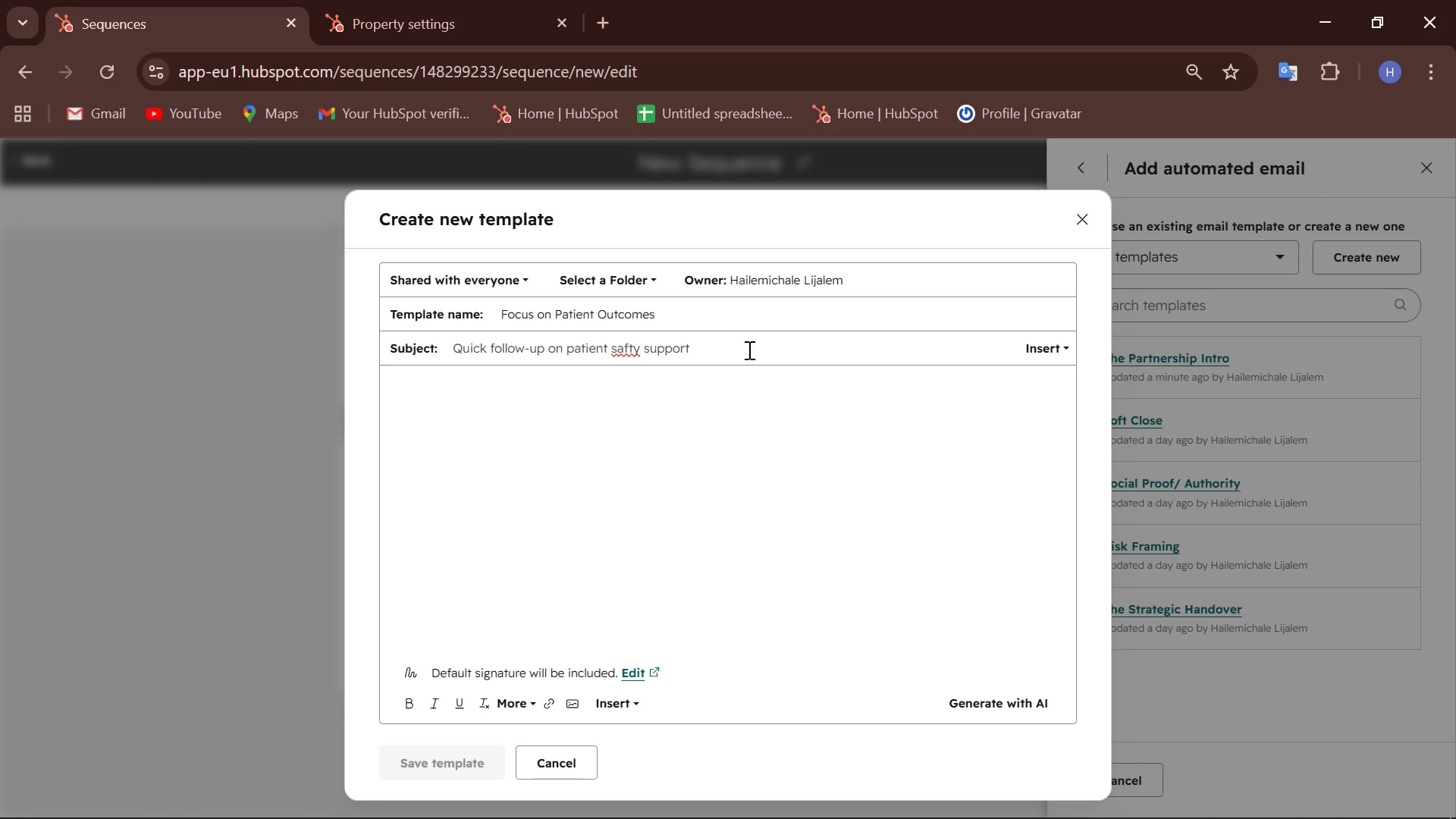 
key(ArrowRight)
 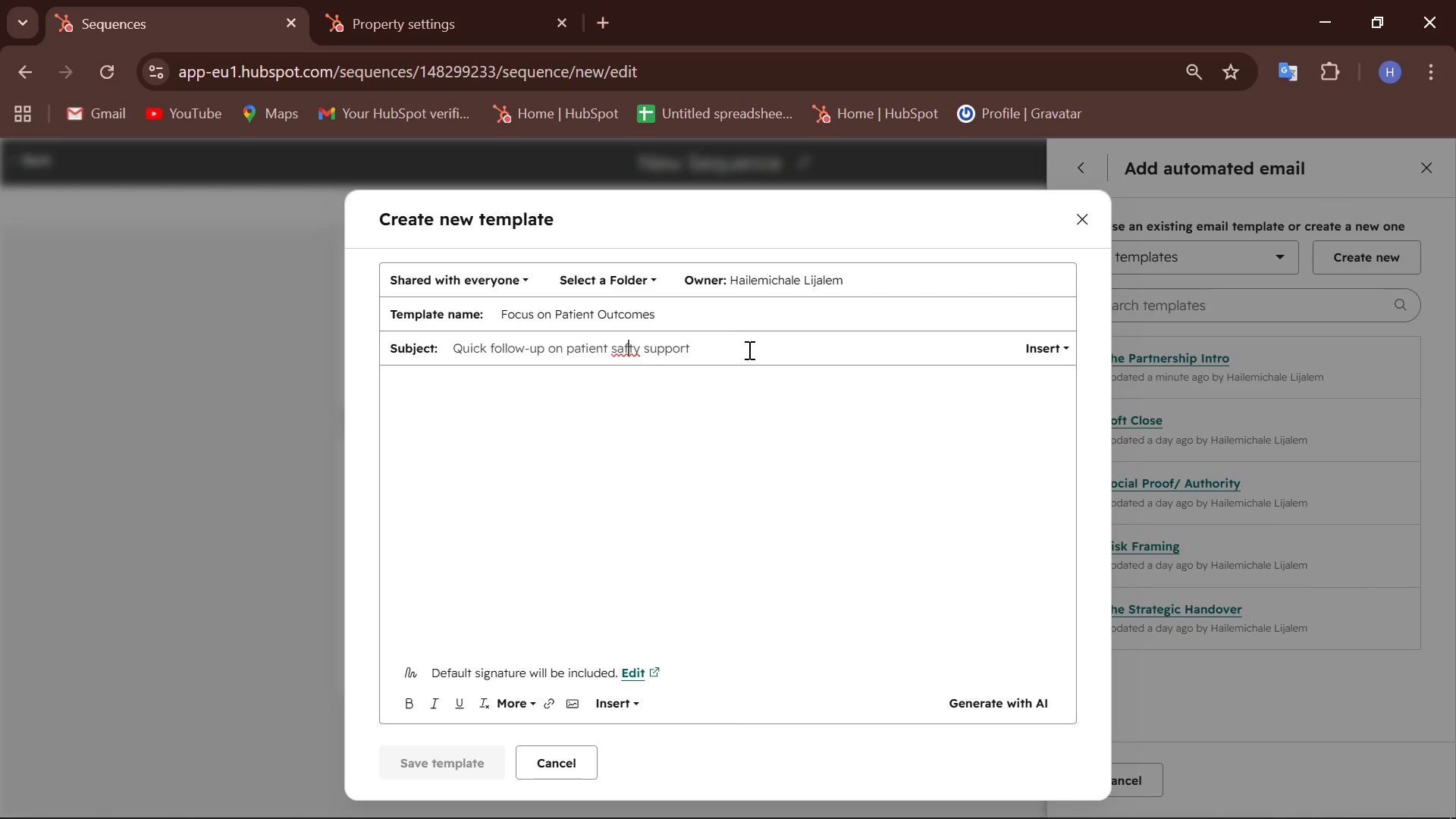 
key(E)
 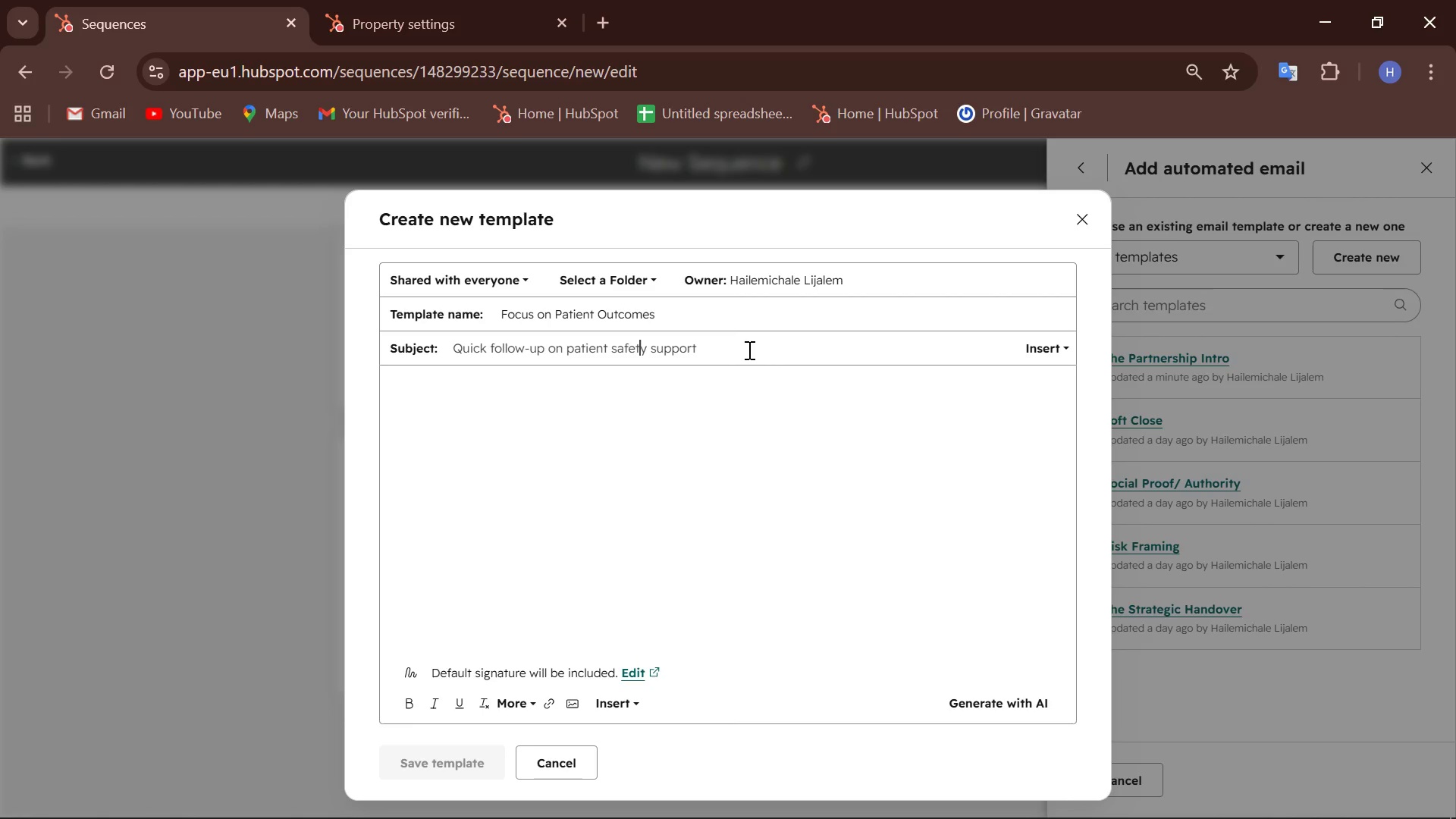 
hold_key(key=ArrowRight, duration=0.73)
 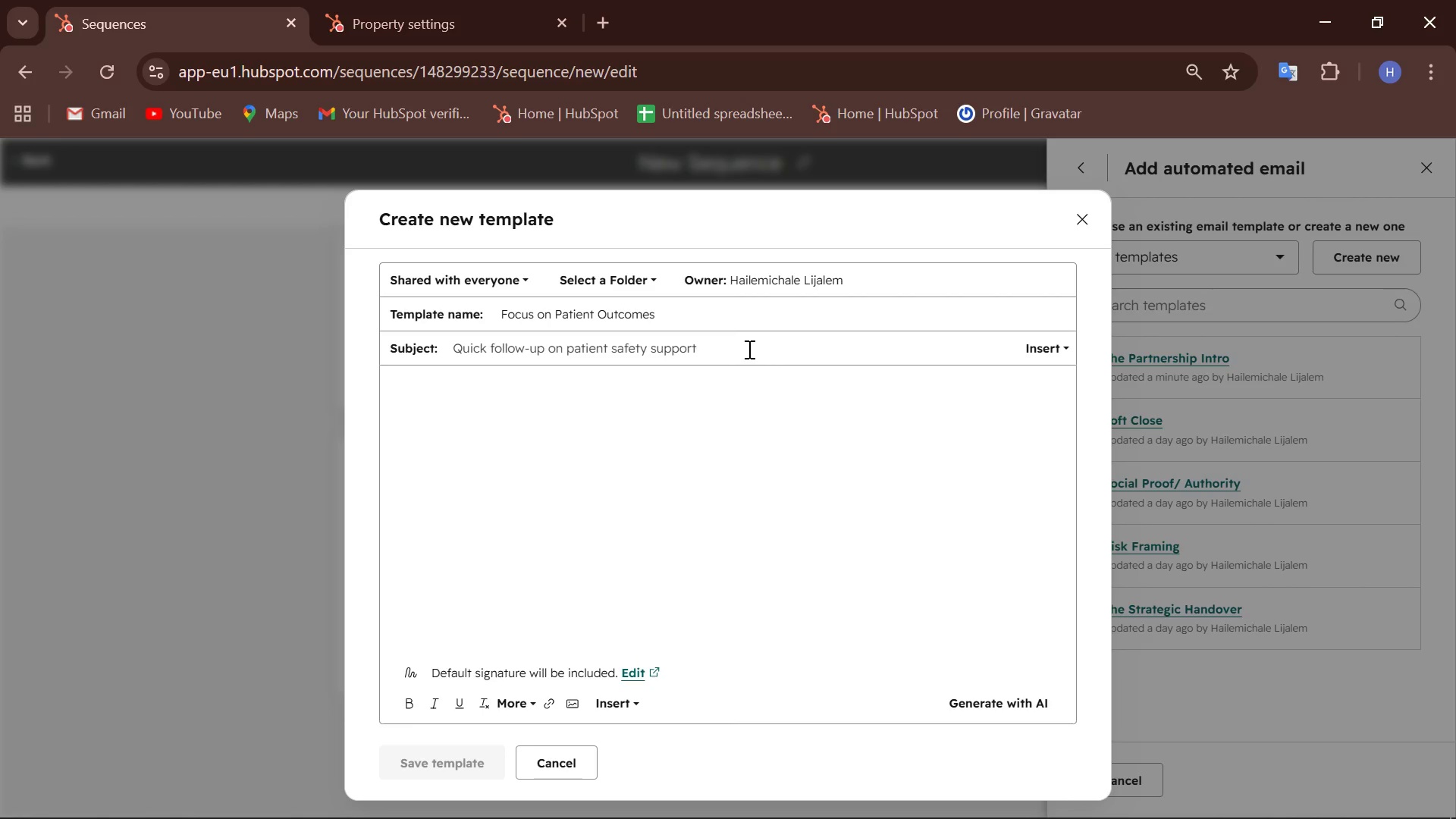 
left_click([447, 411])
 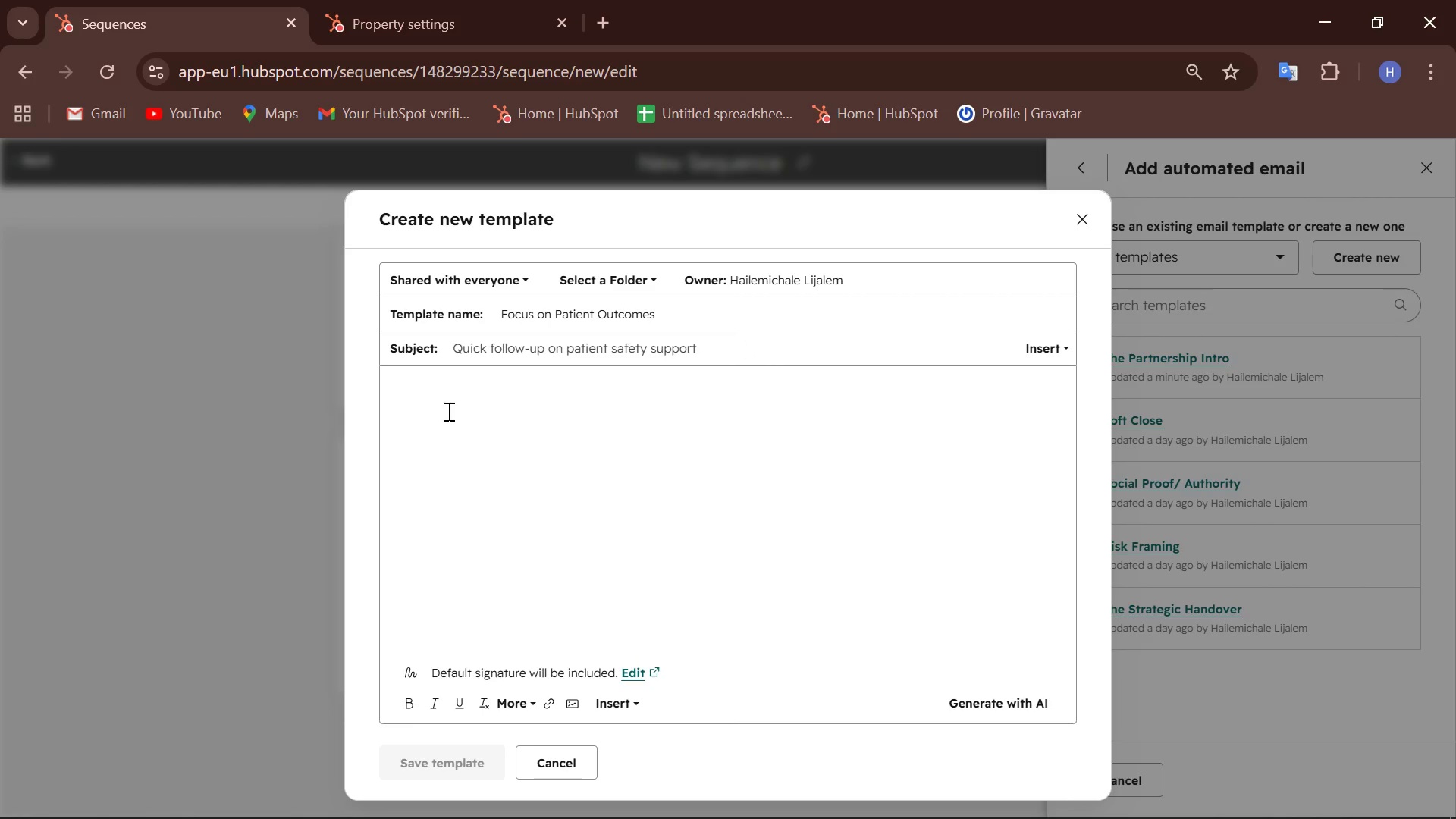 
type(Hi )
 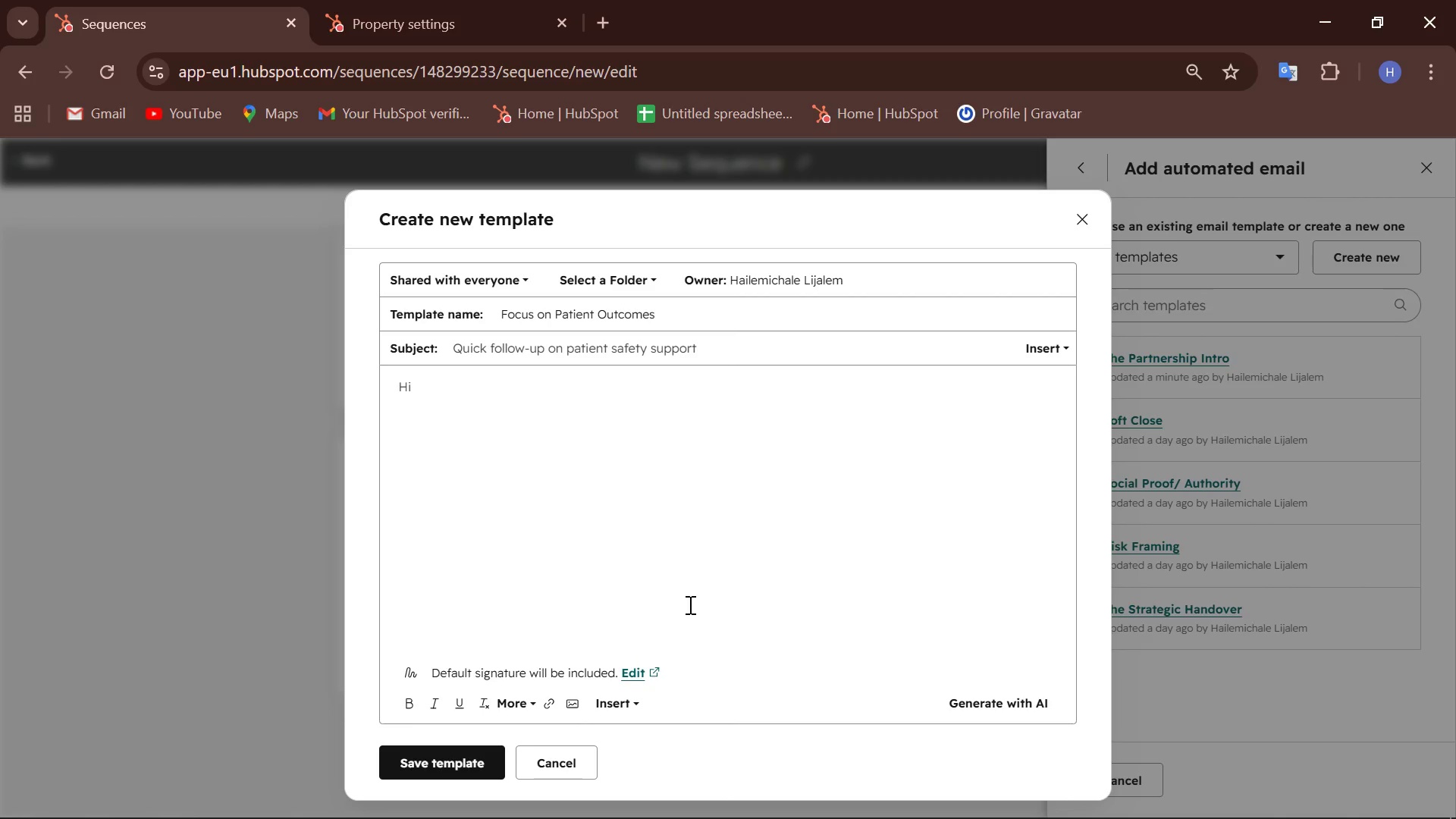 
mouse_move([635, 700])
 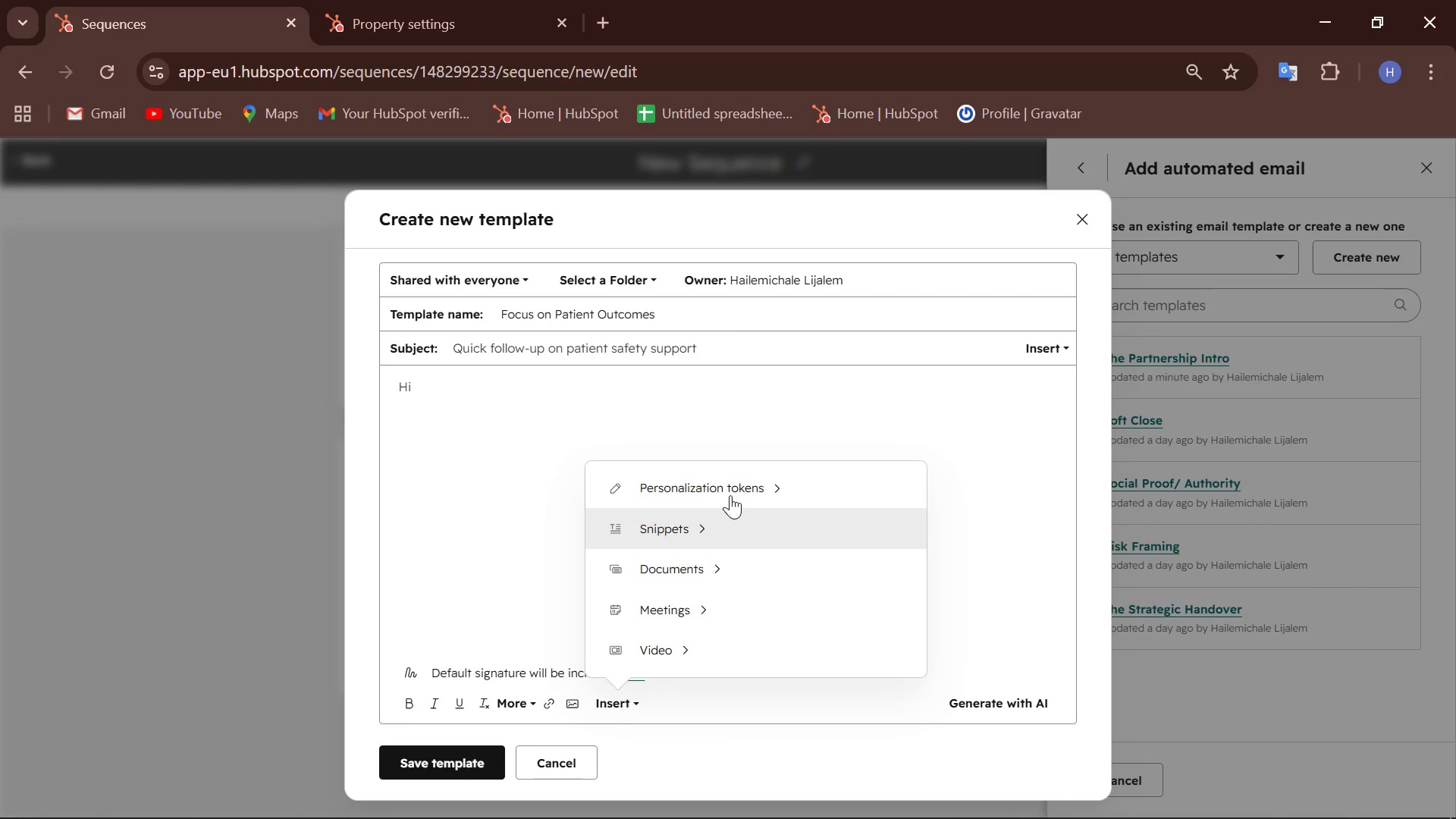 
left_click([739, 488])
 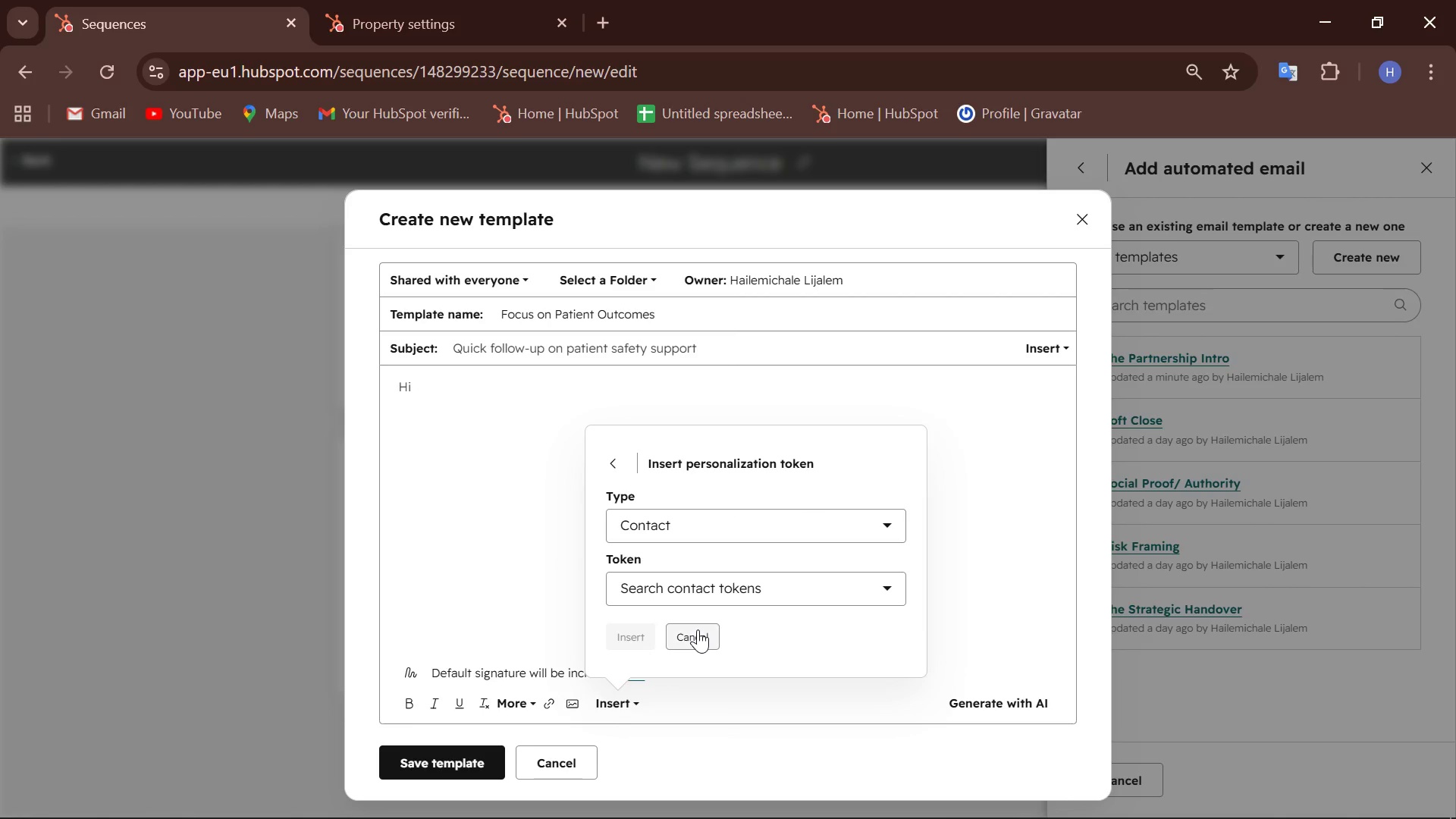 
left_click([717, 588])
 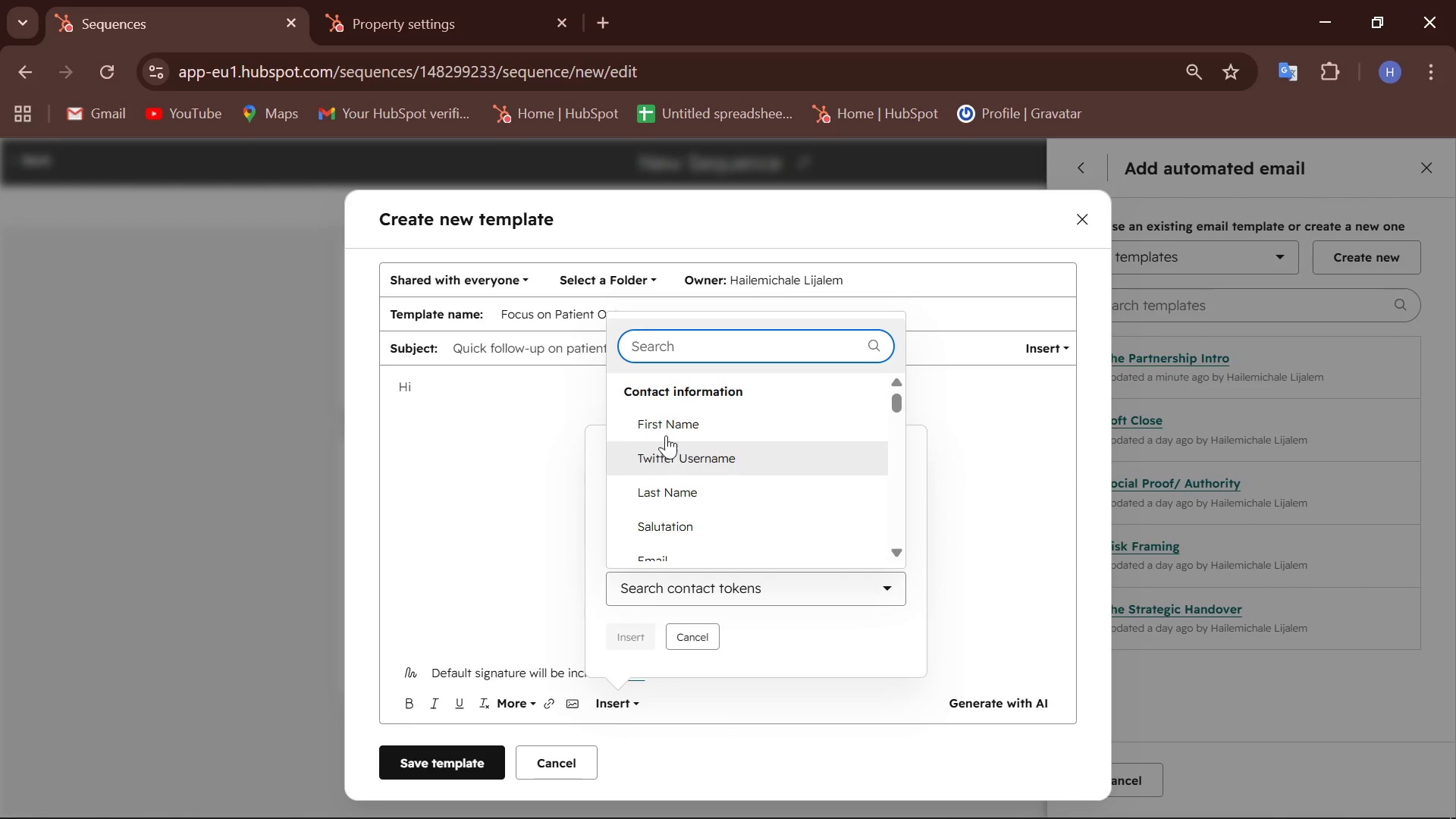 
left_click([669, 427])
 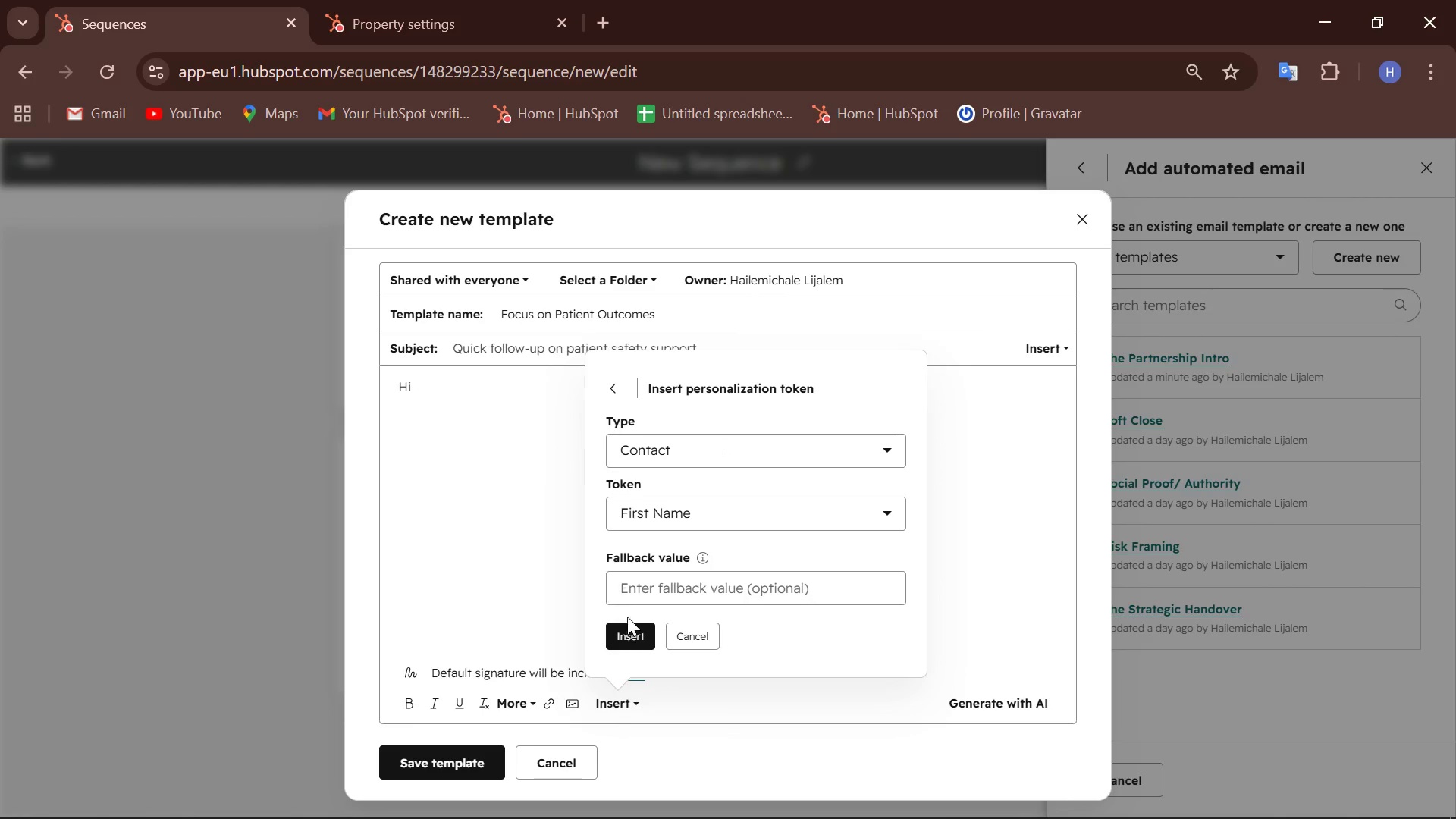 
left_click([651, 635])
 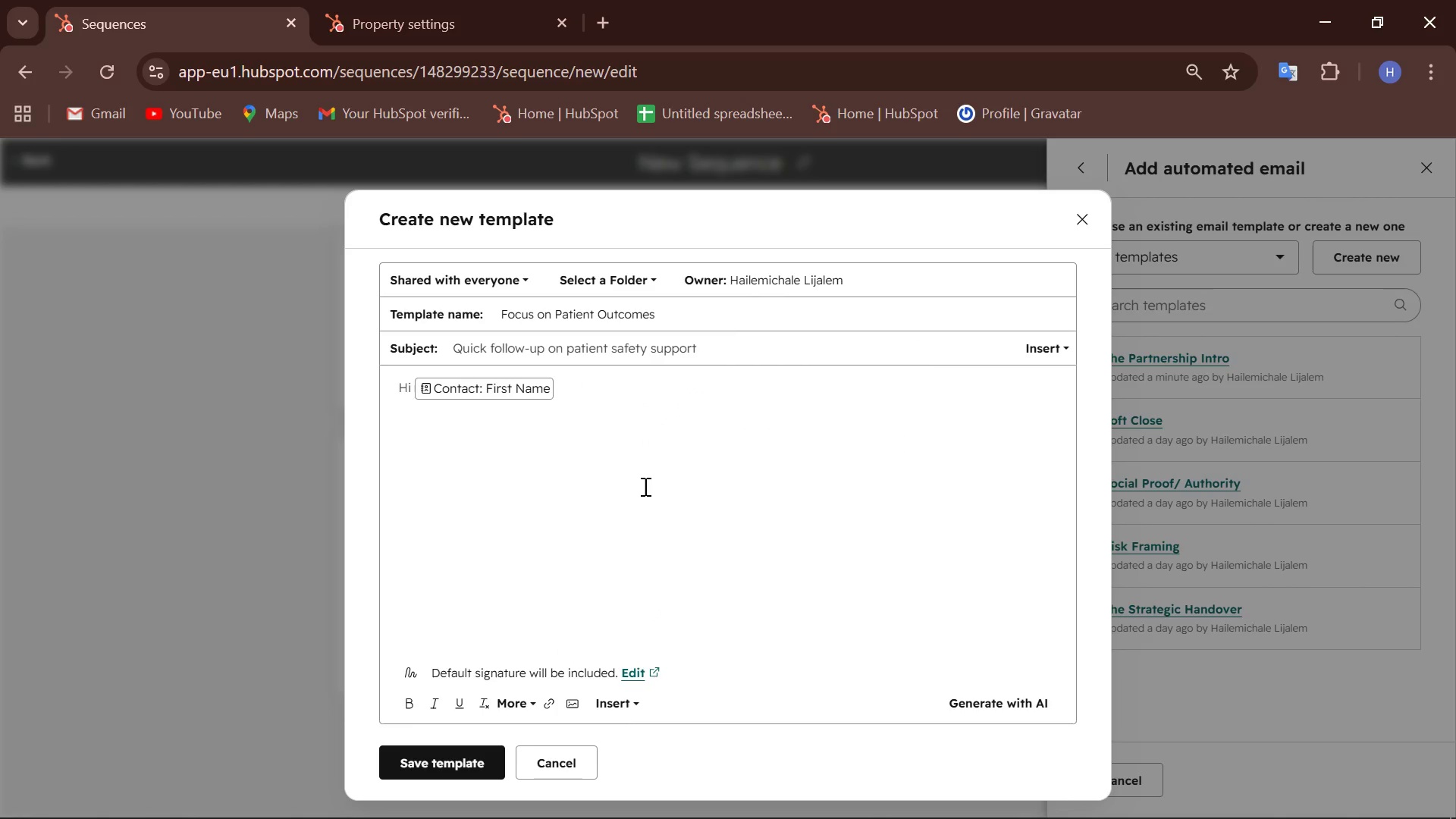 
key(Comma)
 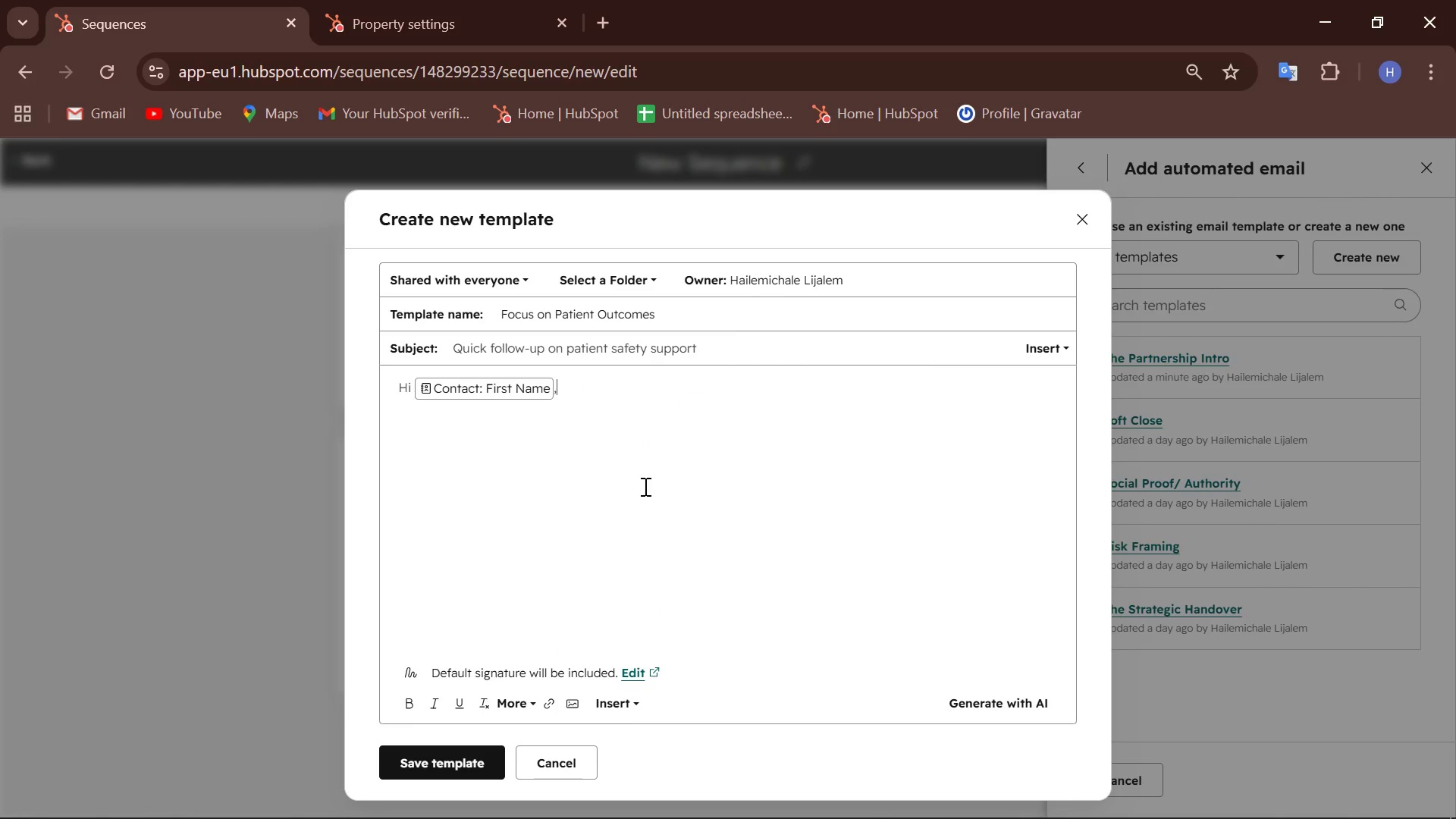 
key(Enter)
 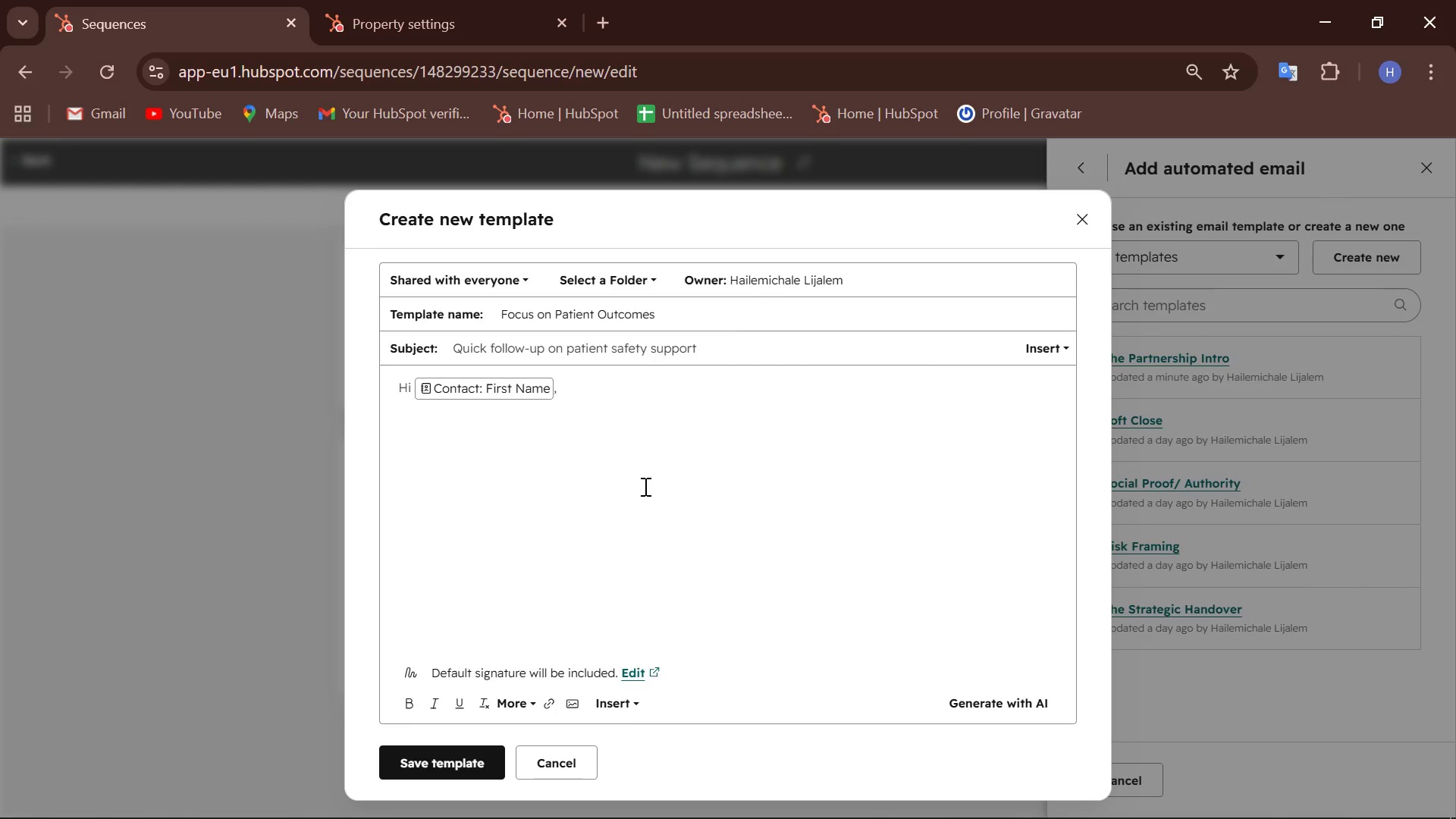 
key(Enter)
 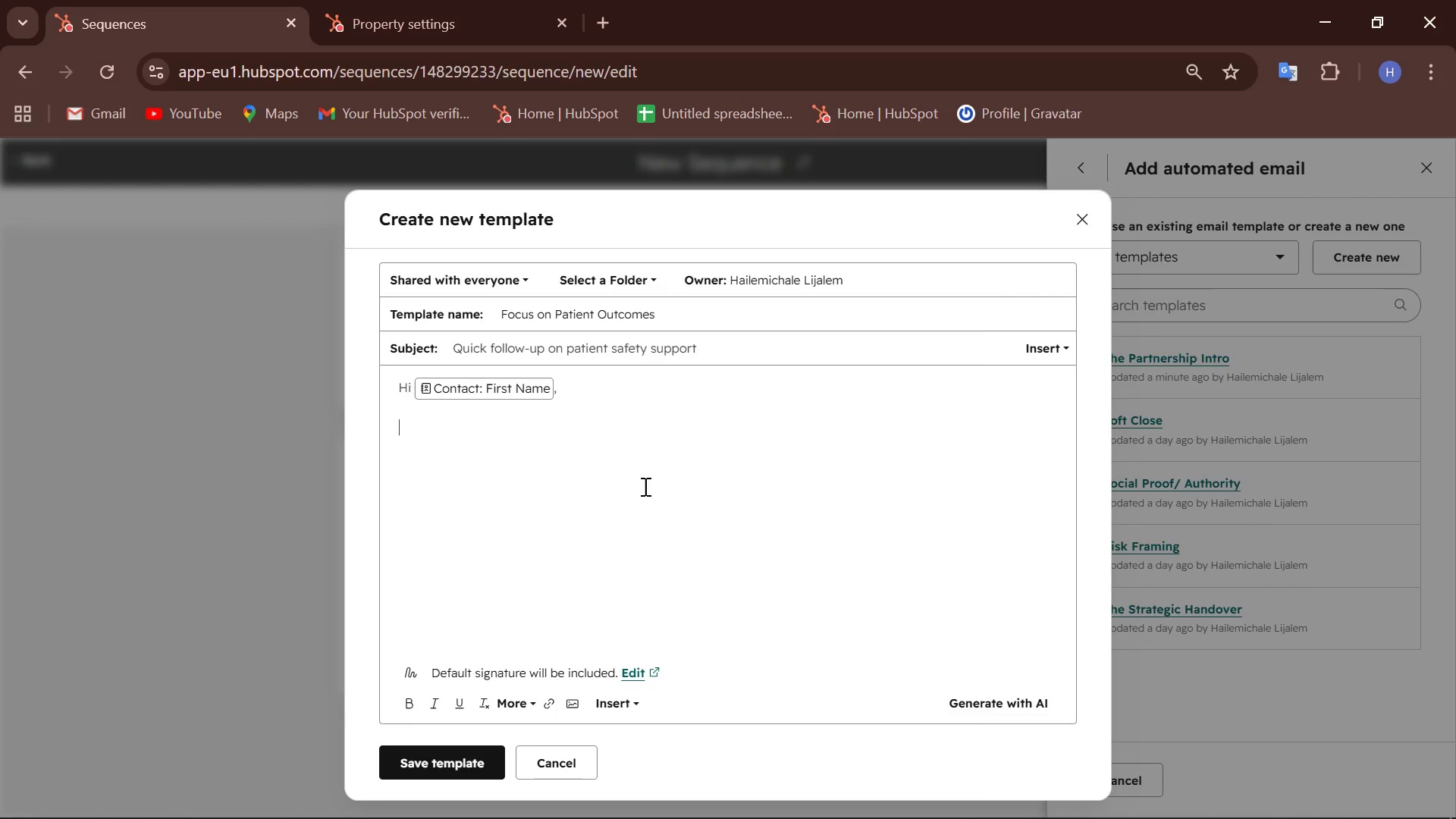 
right_click([644, 486])
 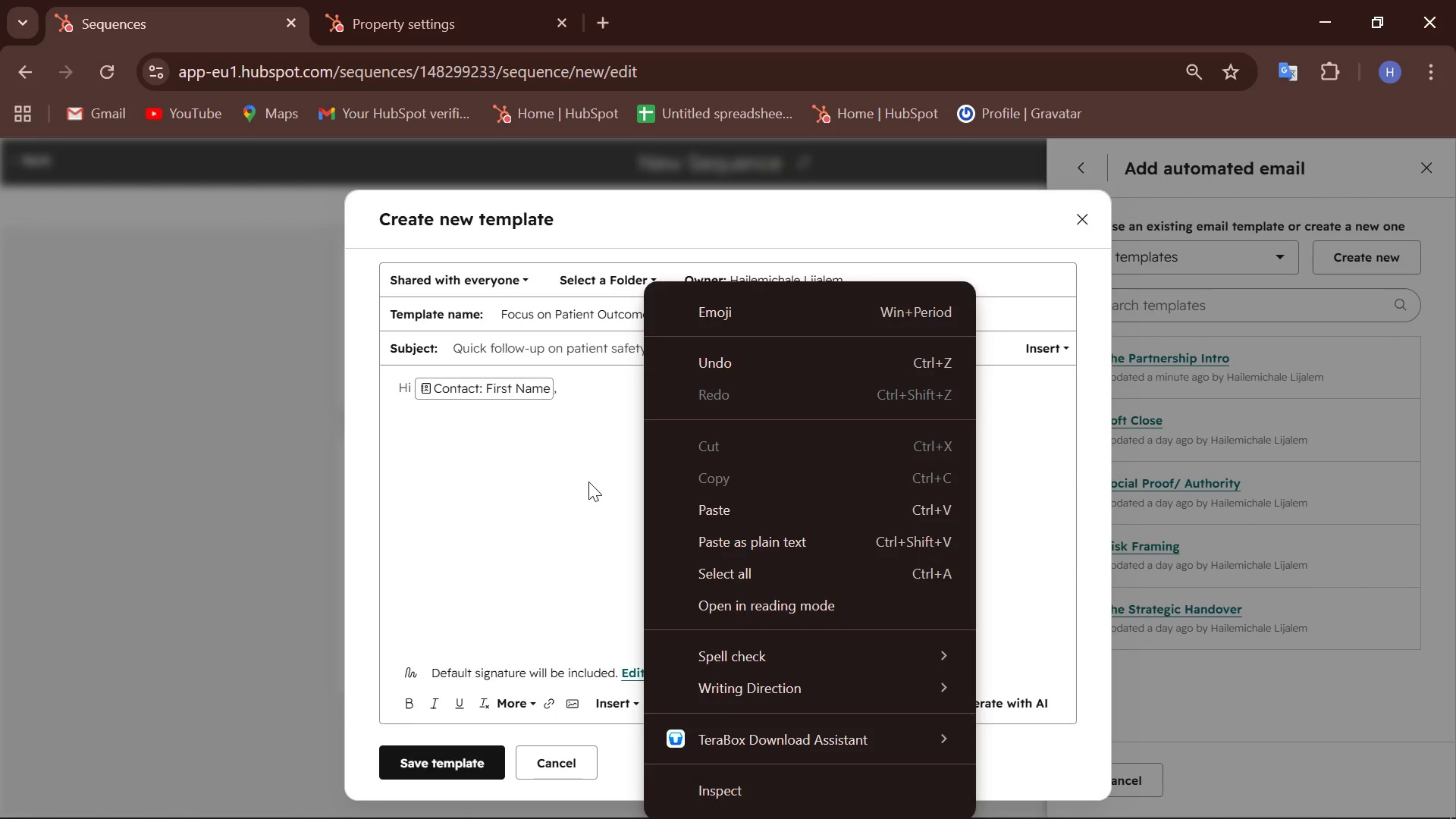 
left_click([531, 457])
 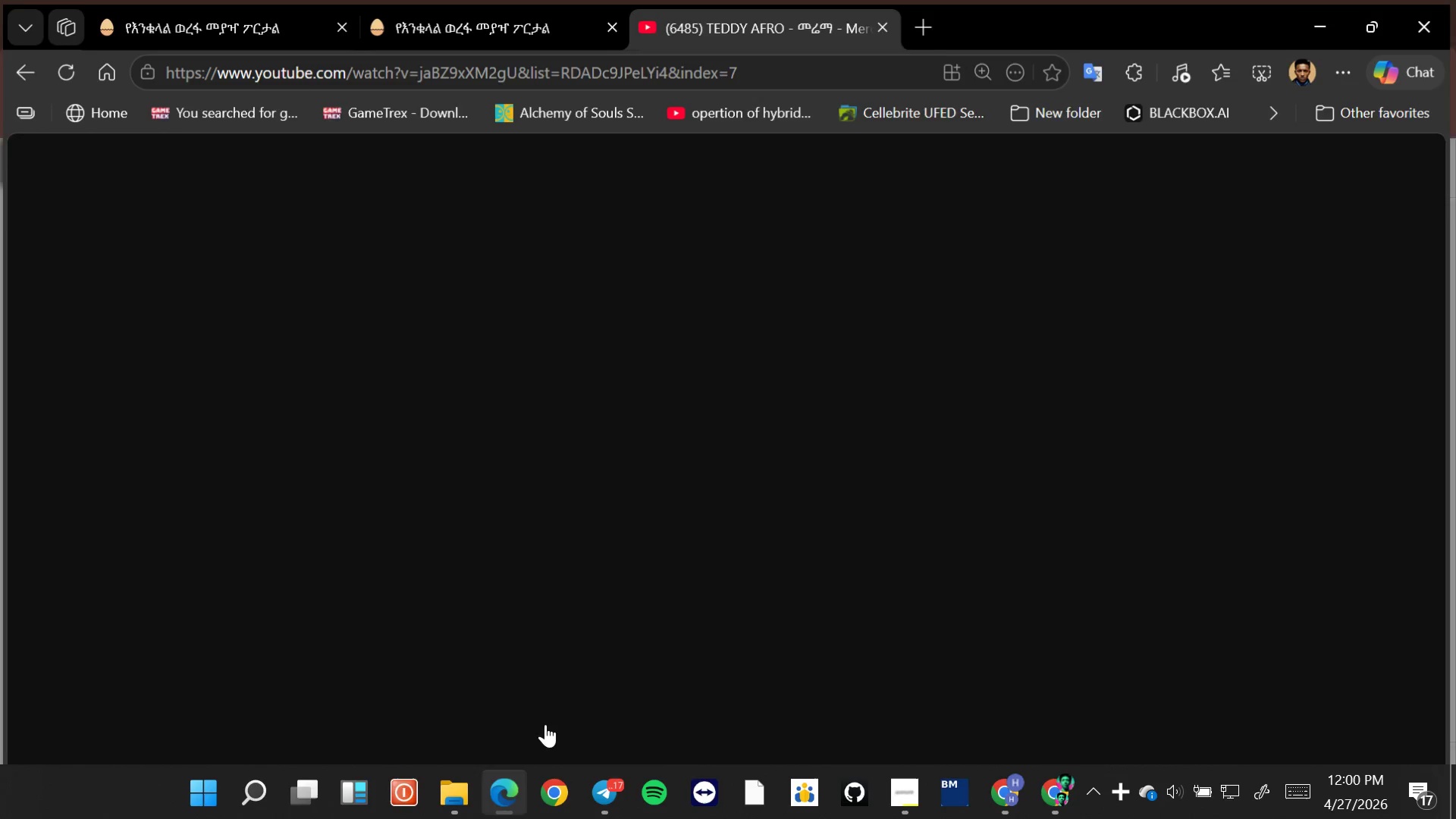 
left_click([422, 481])
 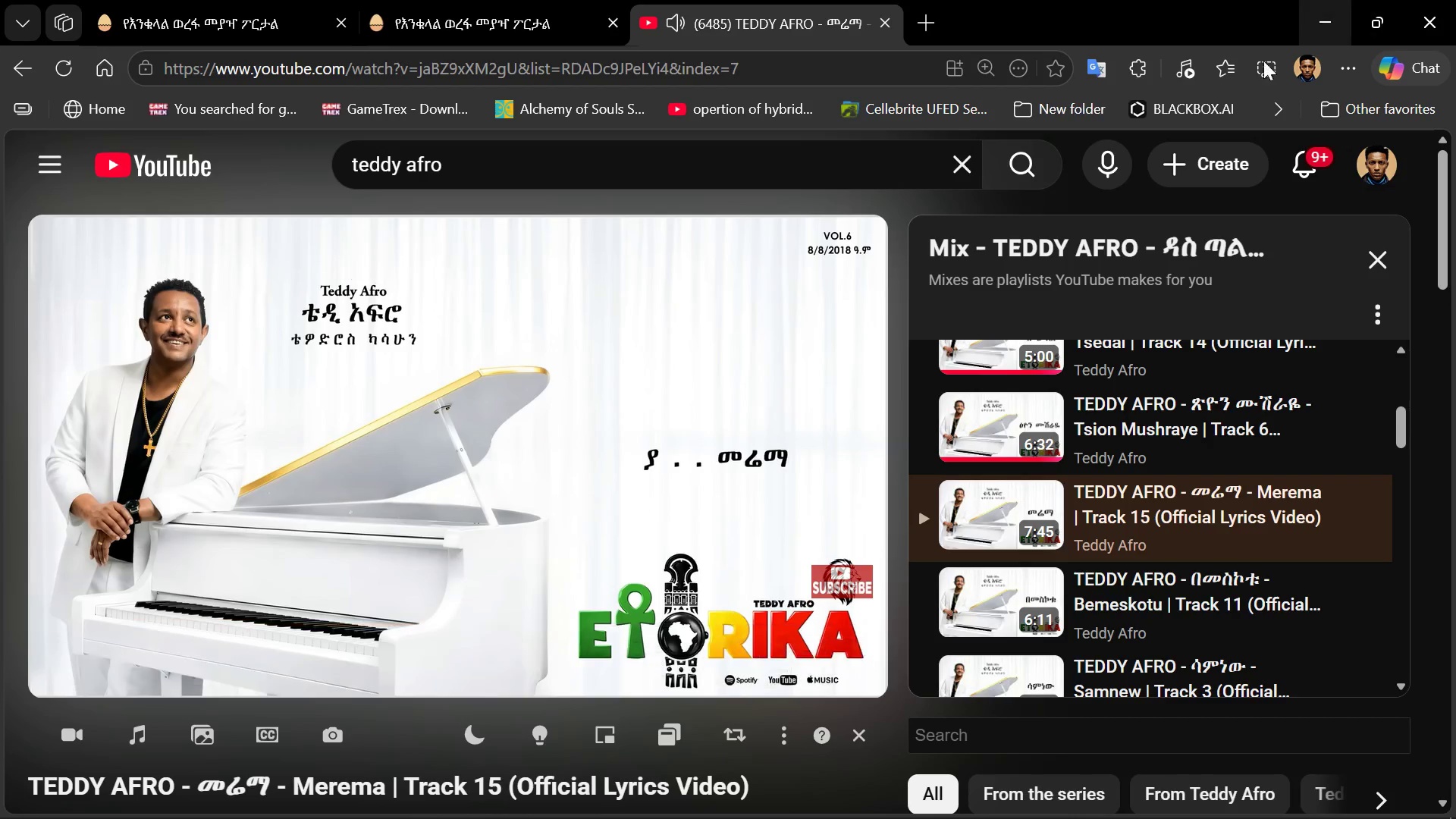 
left_click([1331, 17])
 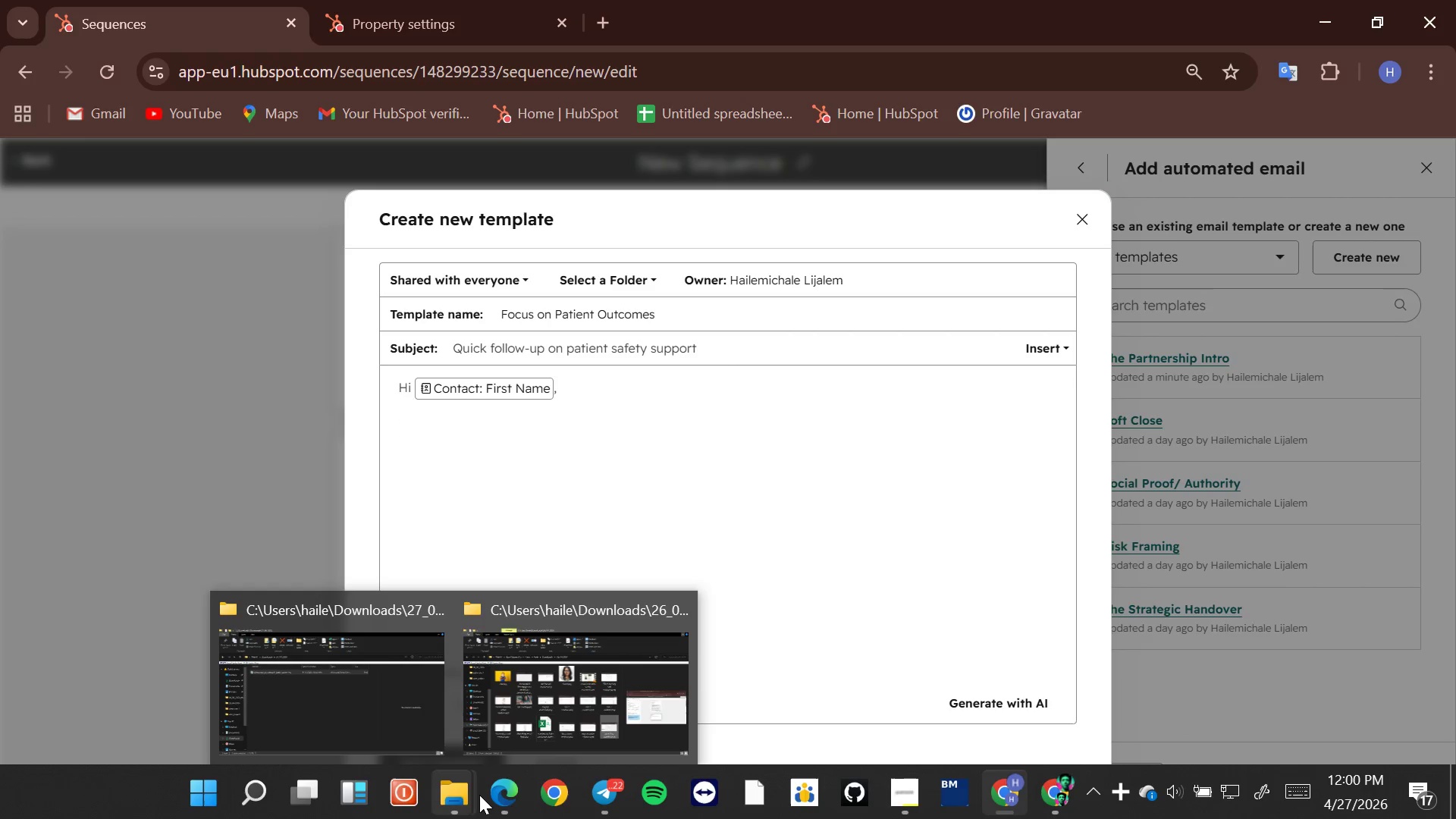 
left_click([501, 790])
 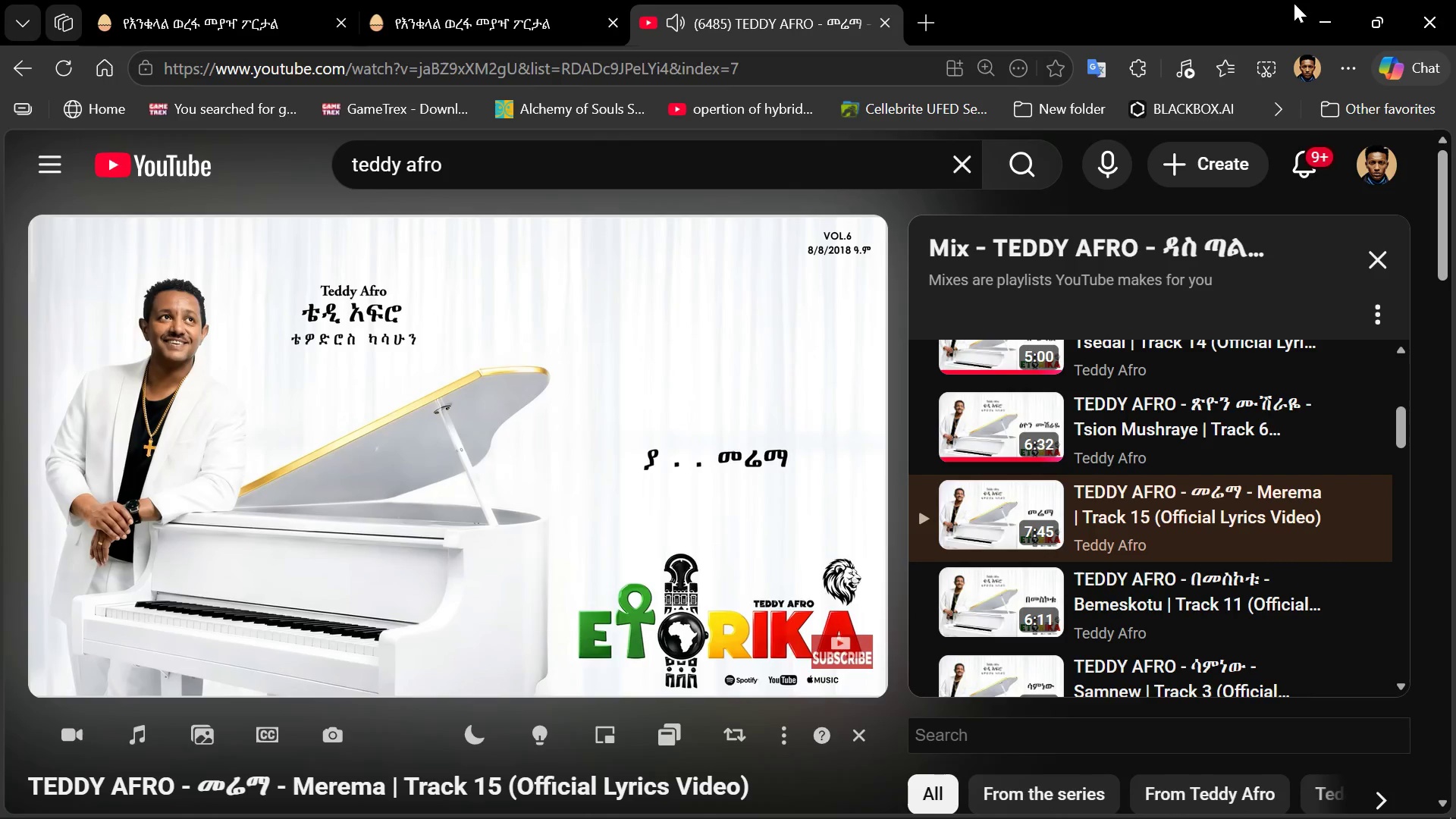 
left_click([1319, 17])
 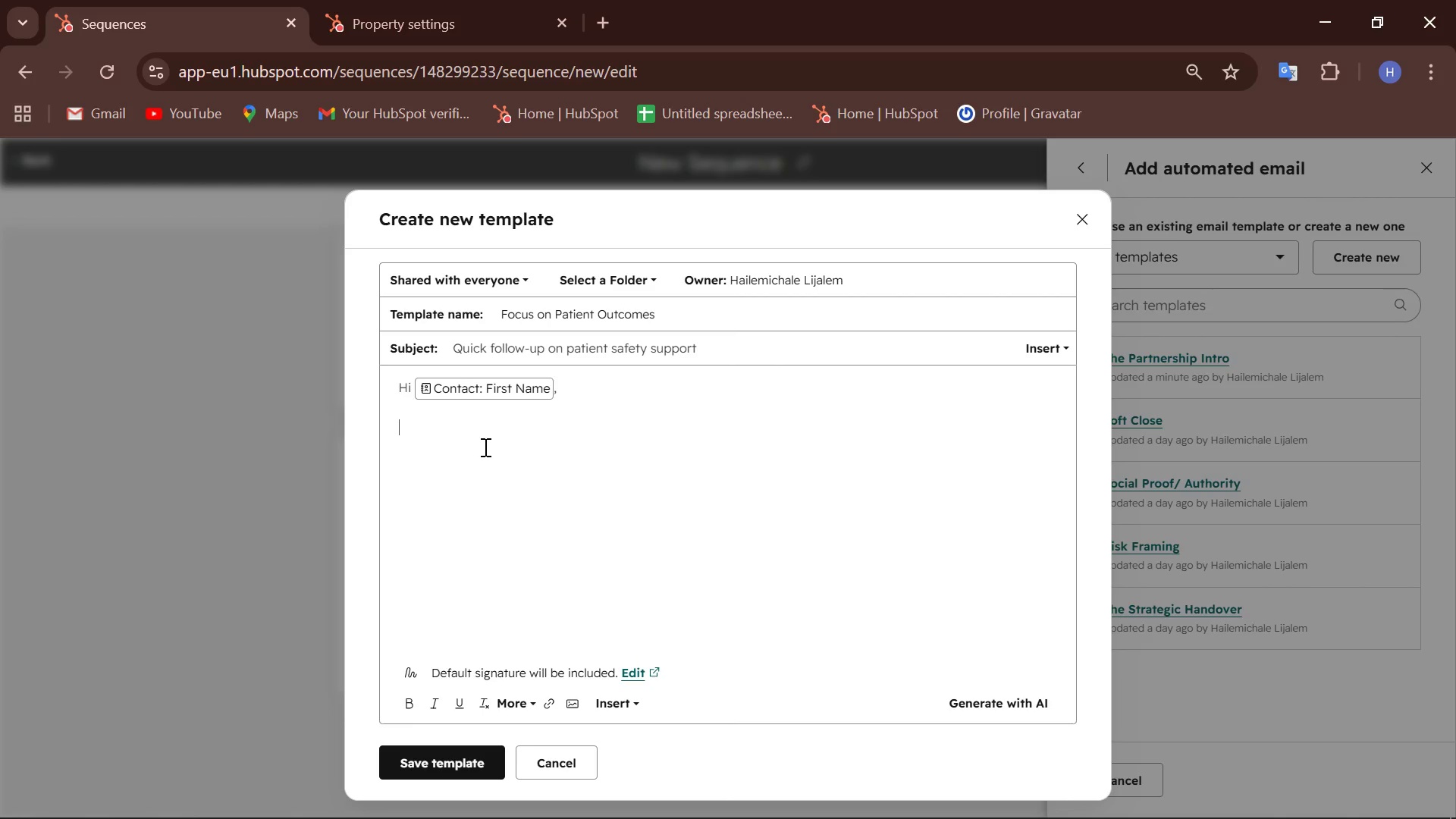 
left_click([431, 435])
 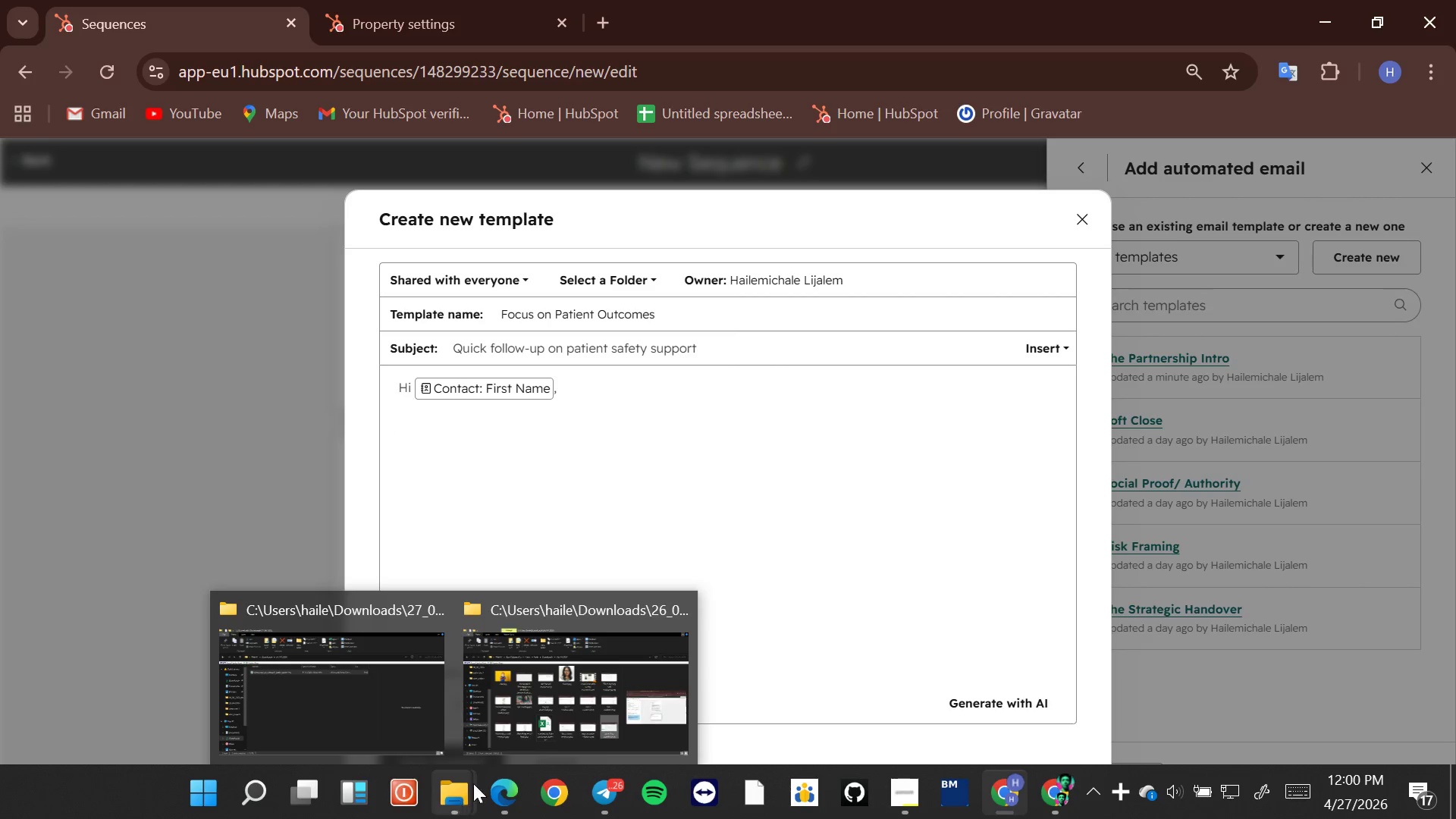 
left_click([513, 798])
 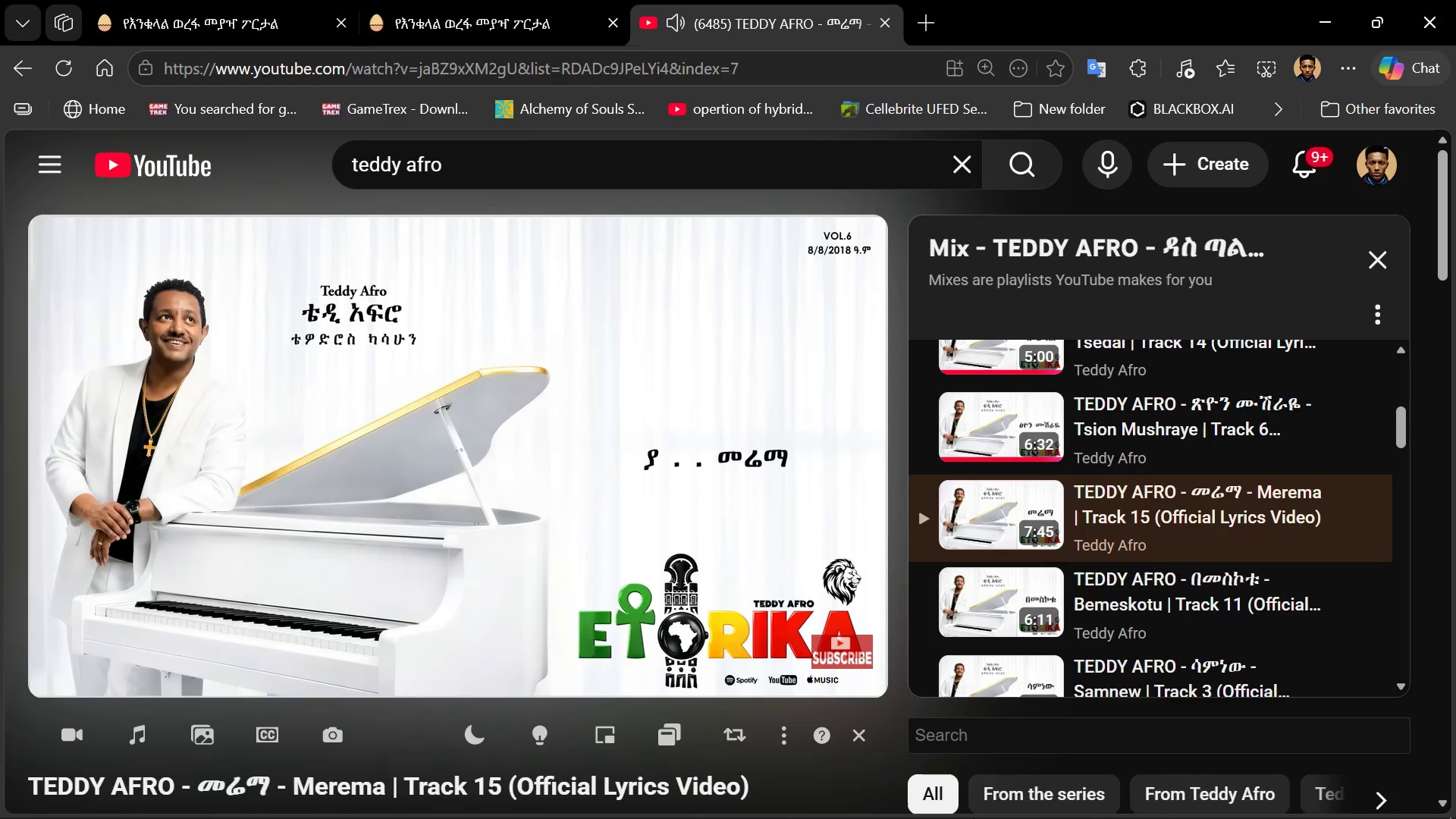 
left_click([1014, 804])
 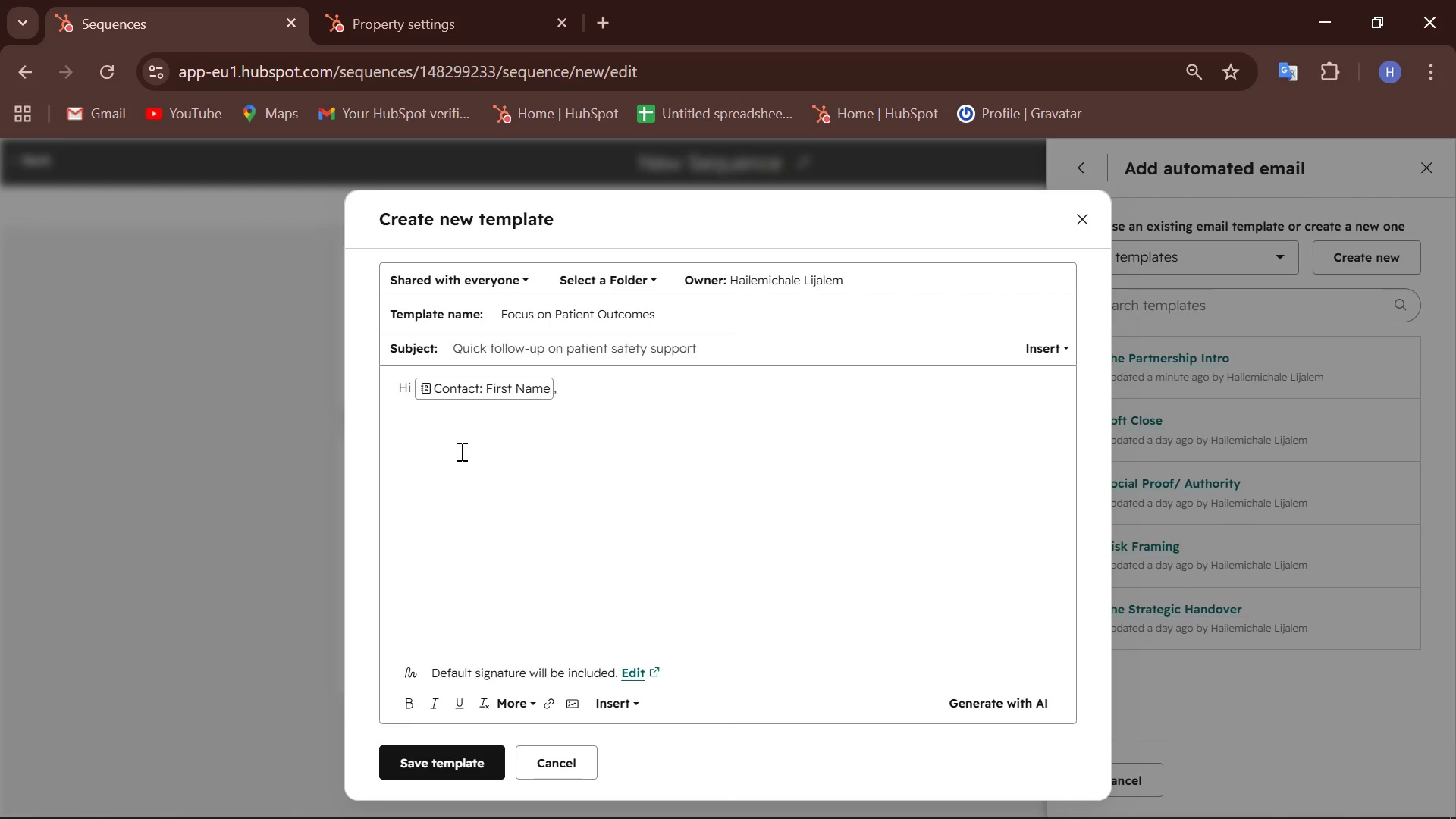 
wait(5.67)
 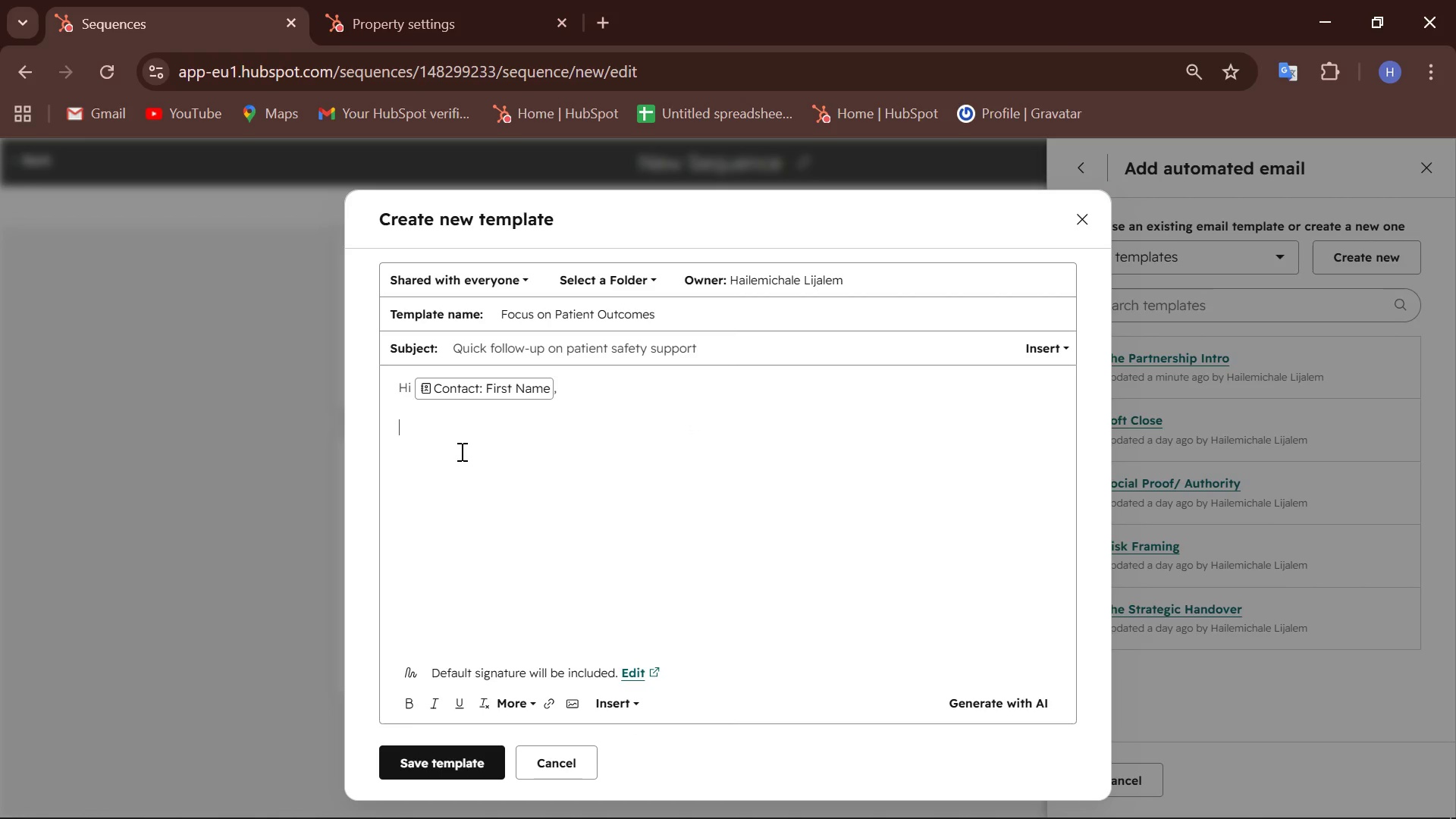 
type(I wanted o)
key(Backspace)
type(to follow up briefly.)
 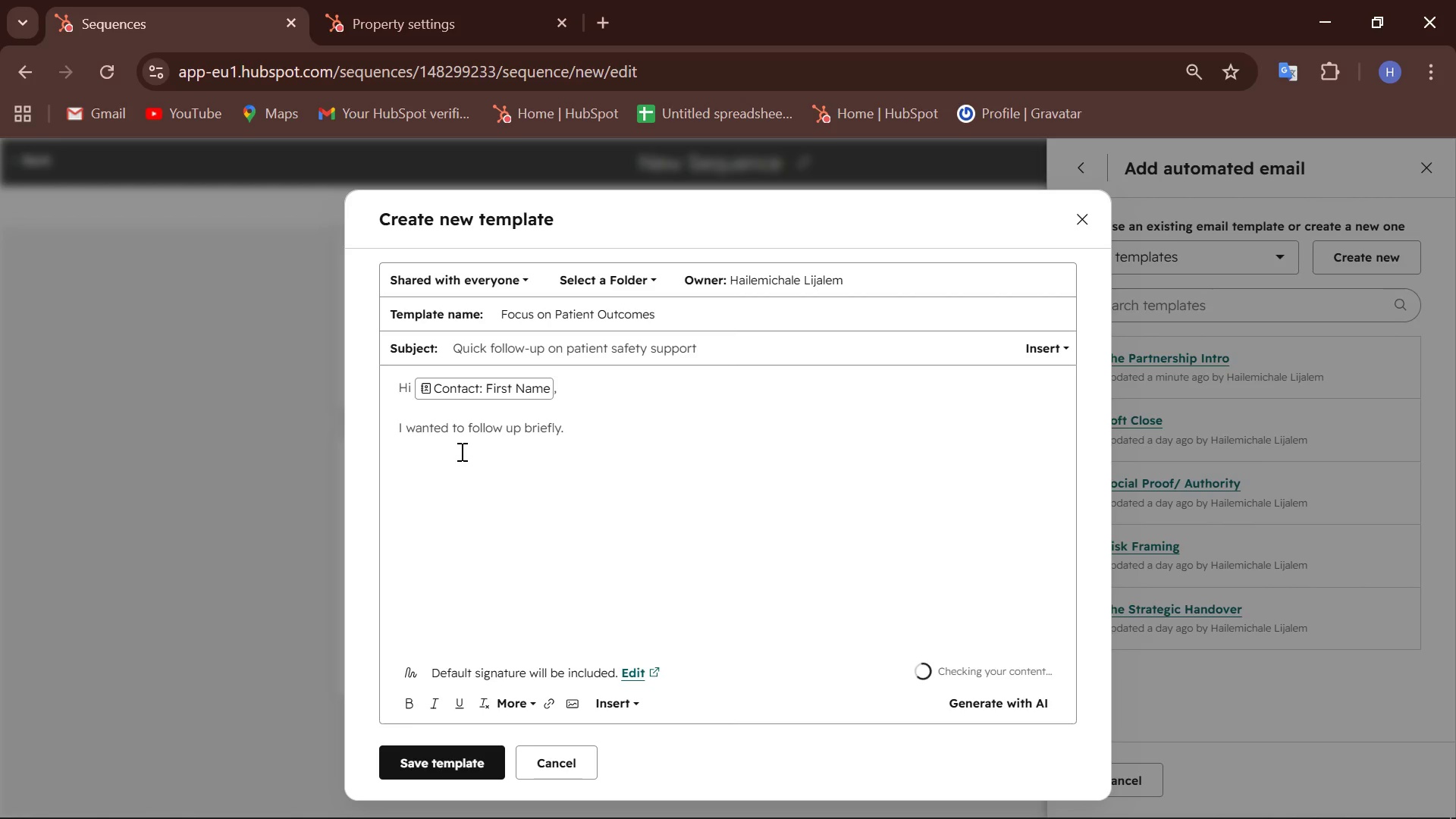 
key(Enter)
 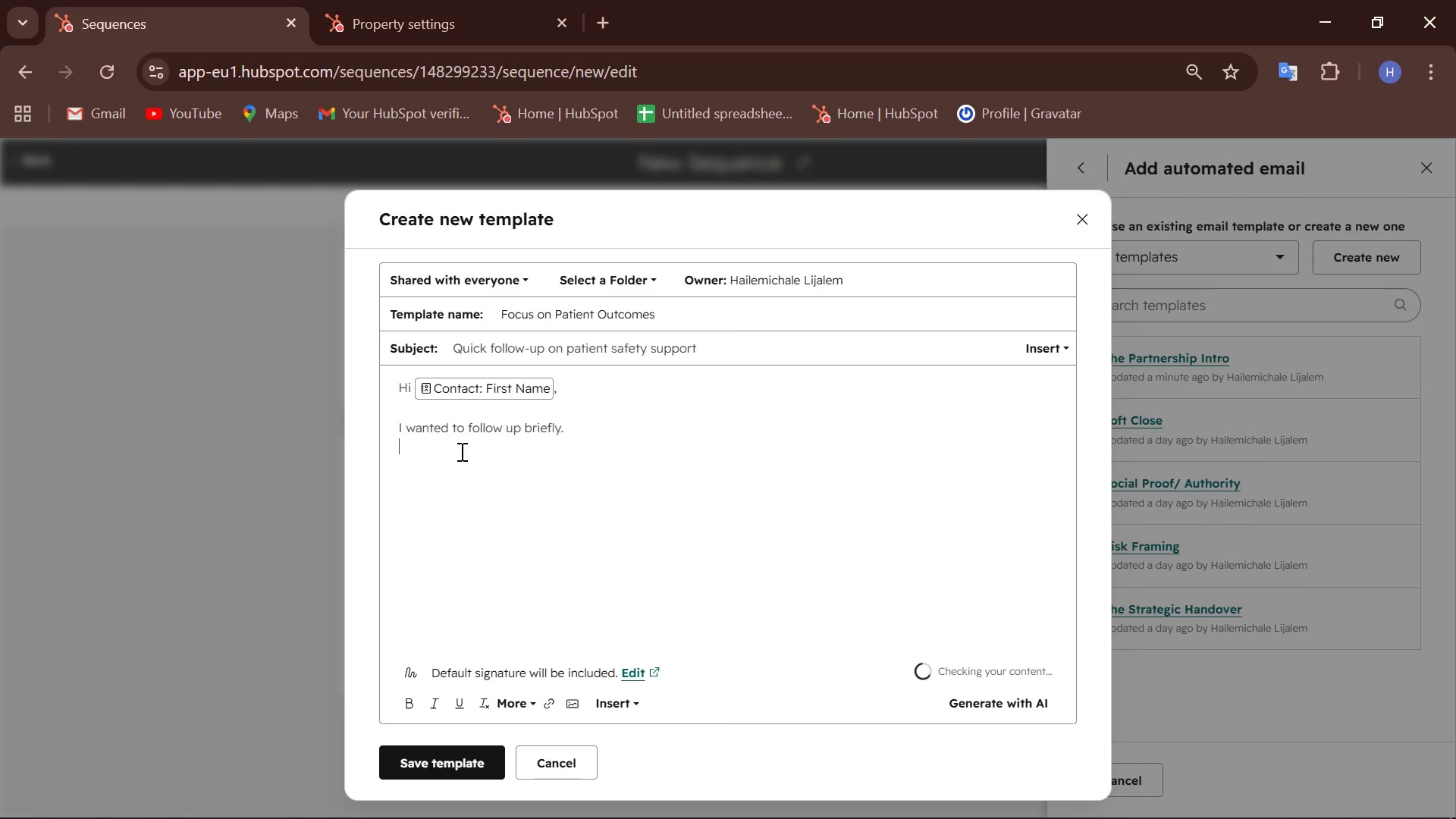 
key(Enter)
 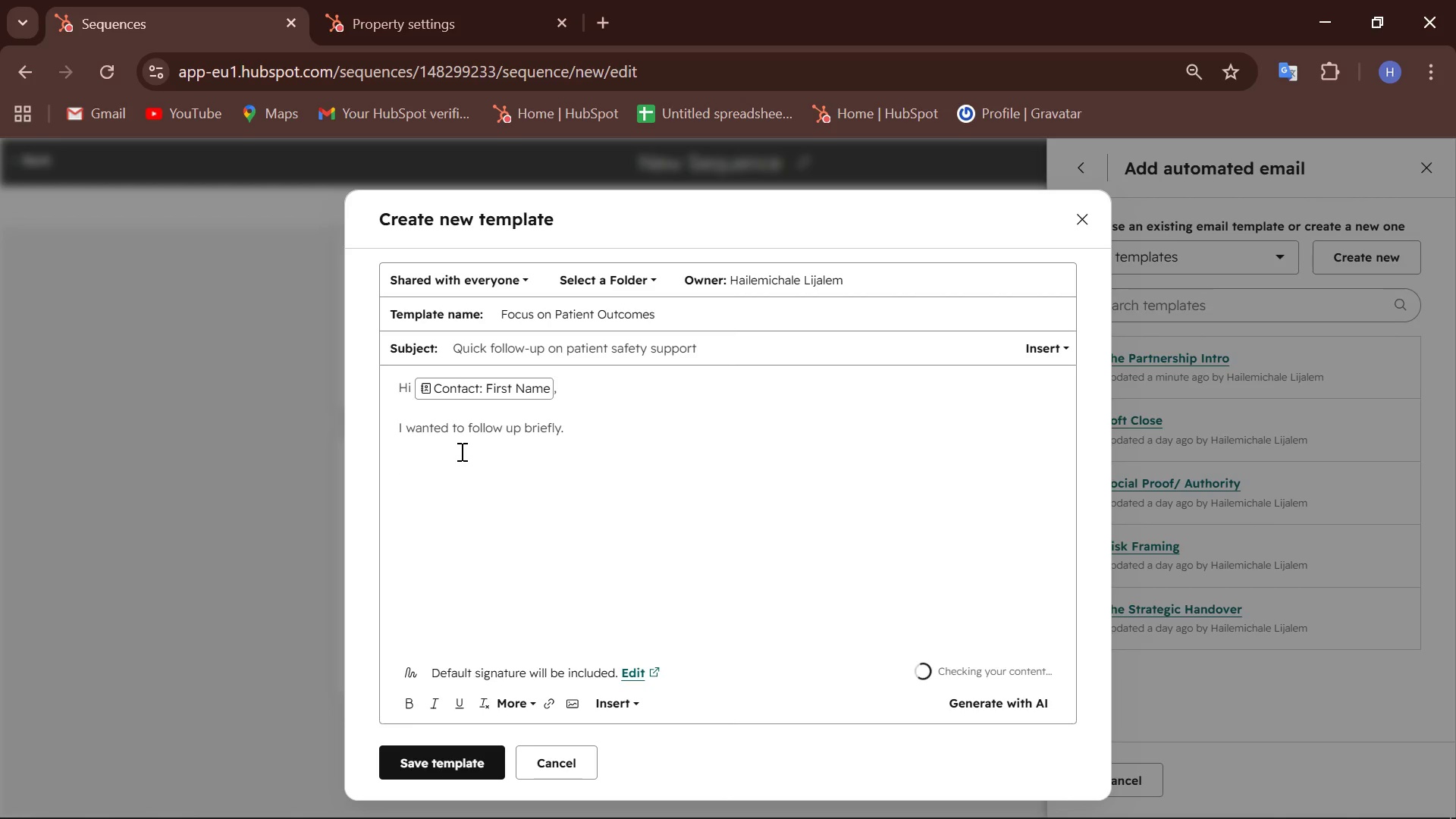 
type(Manu)
key(Backspace)
type(y PT clinics we work with have found that small home adjustments )
key(Backspace)
type(-)
key(Backspace)
type( especially in bathrooms can )
 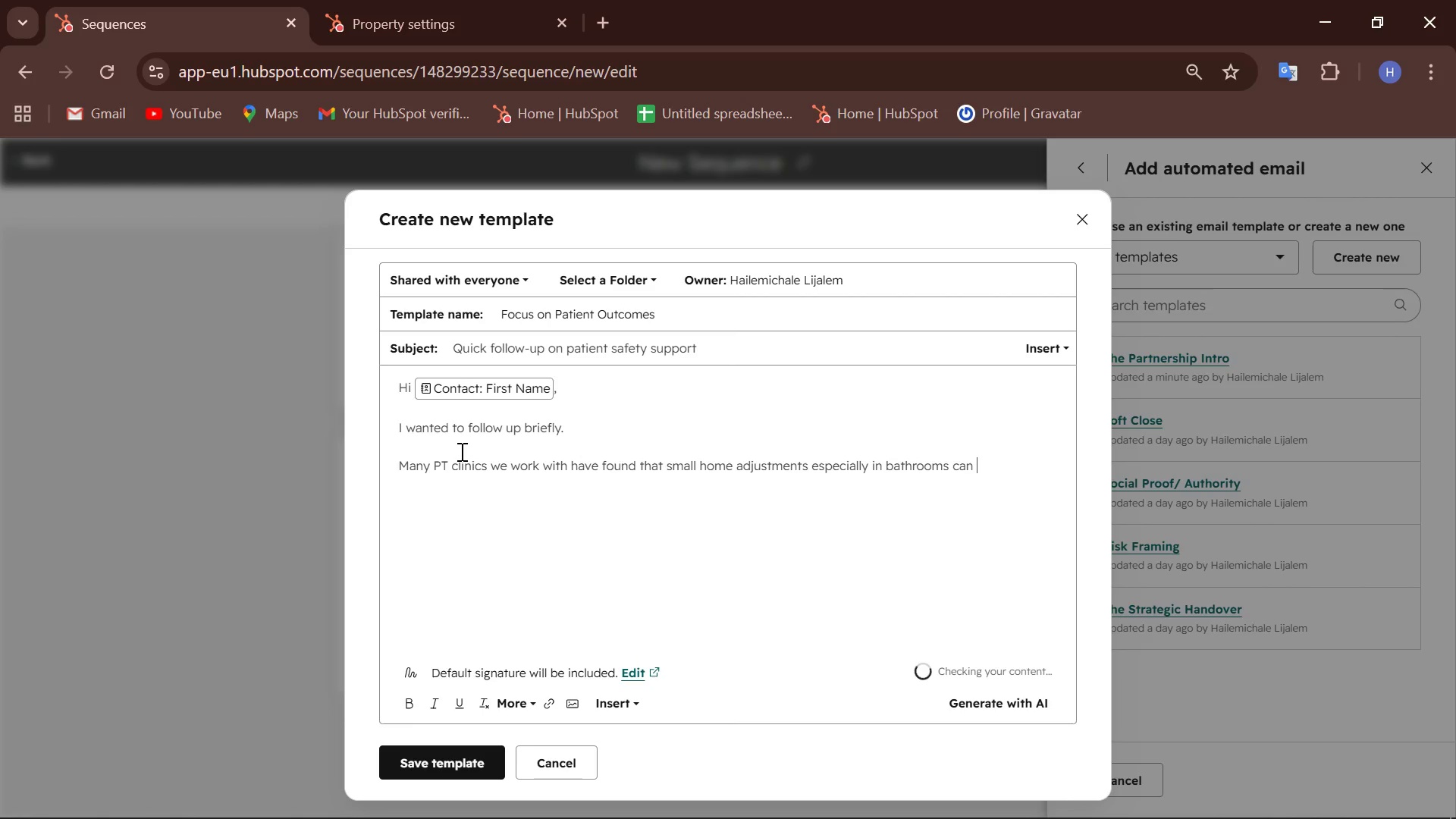 
type(significantly reduce fall risks and improve recovery confidence.)
 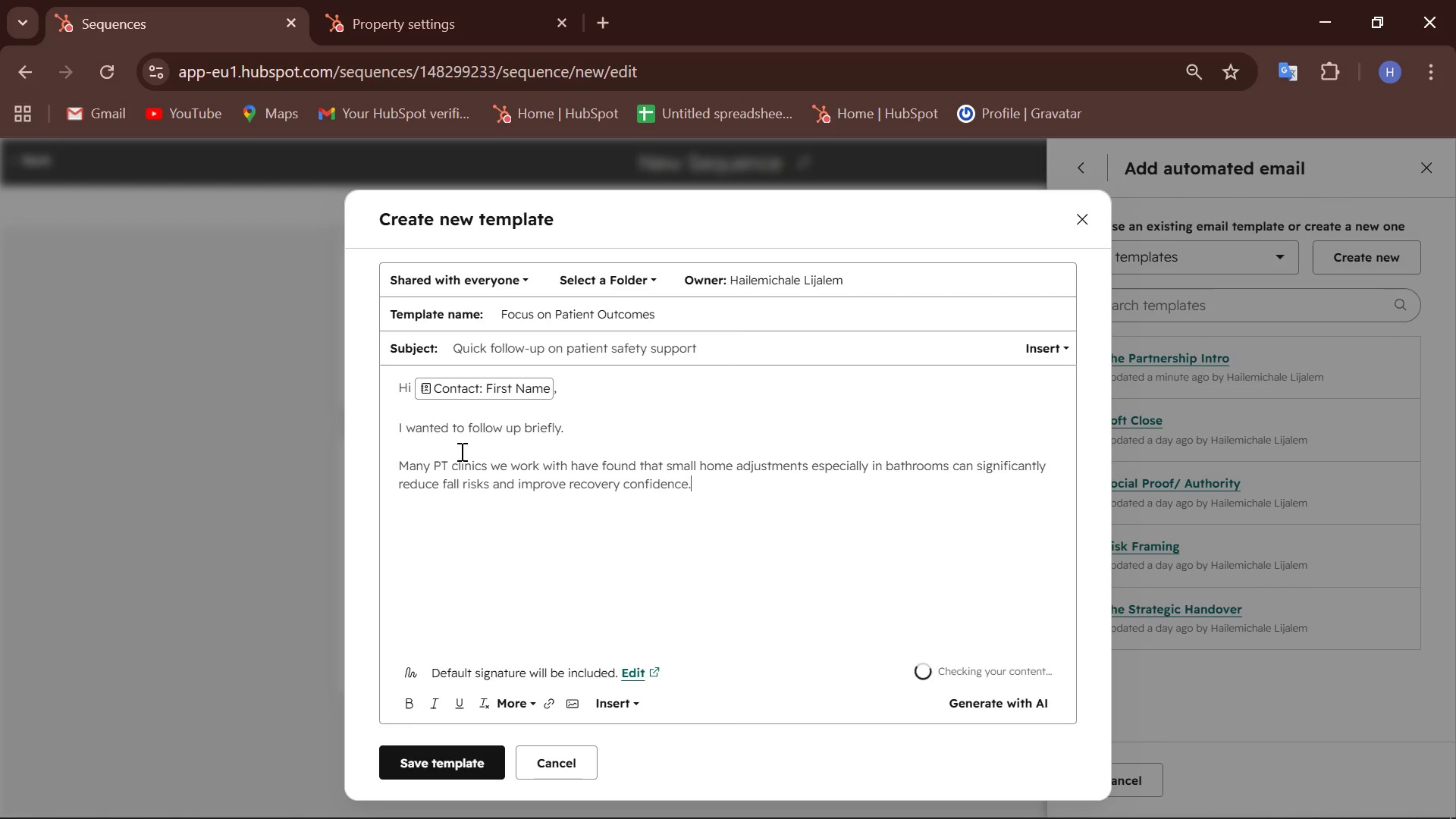 
key(Enter)
 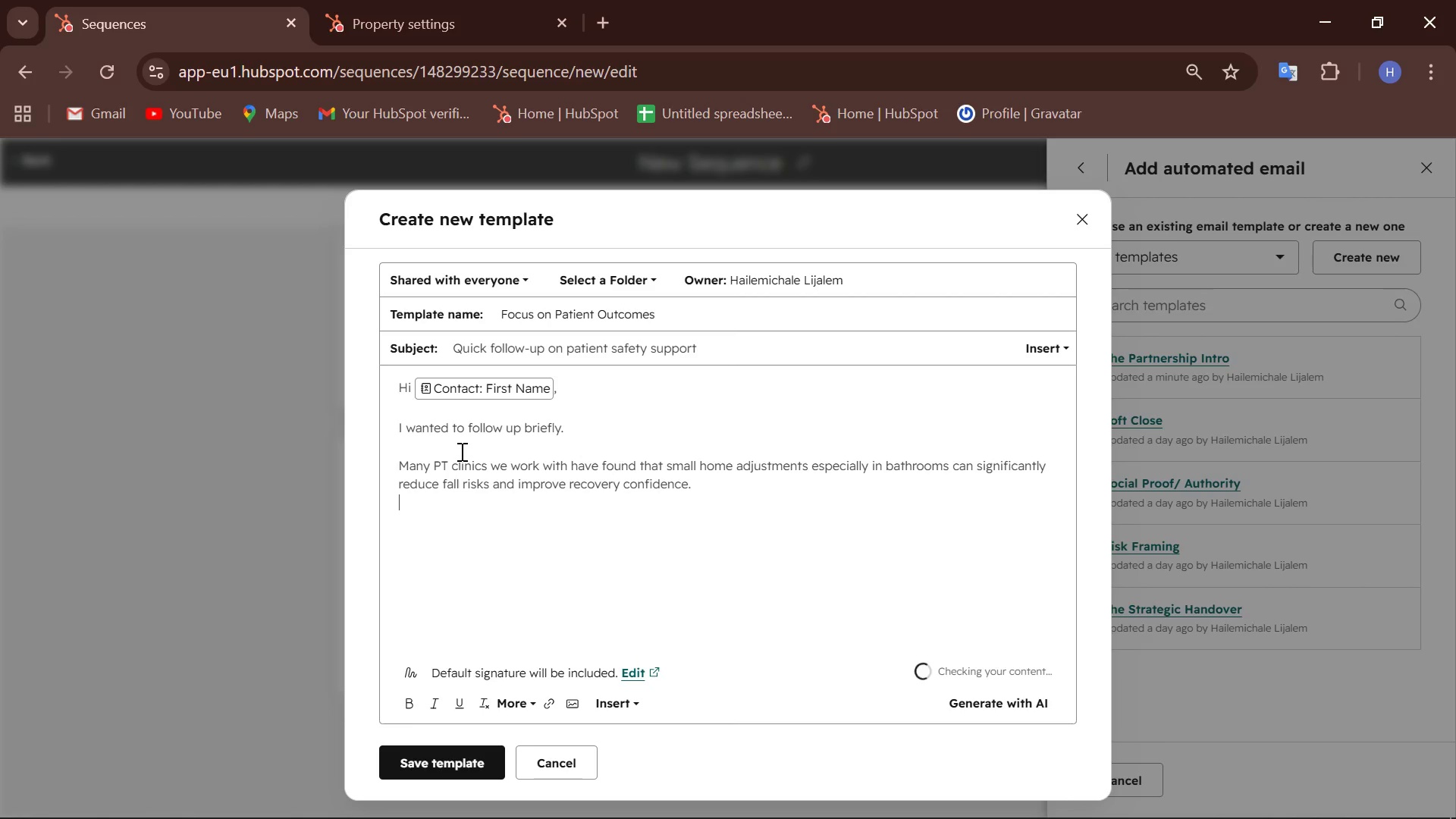 
key(Enter)
 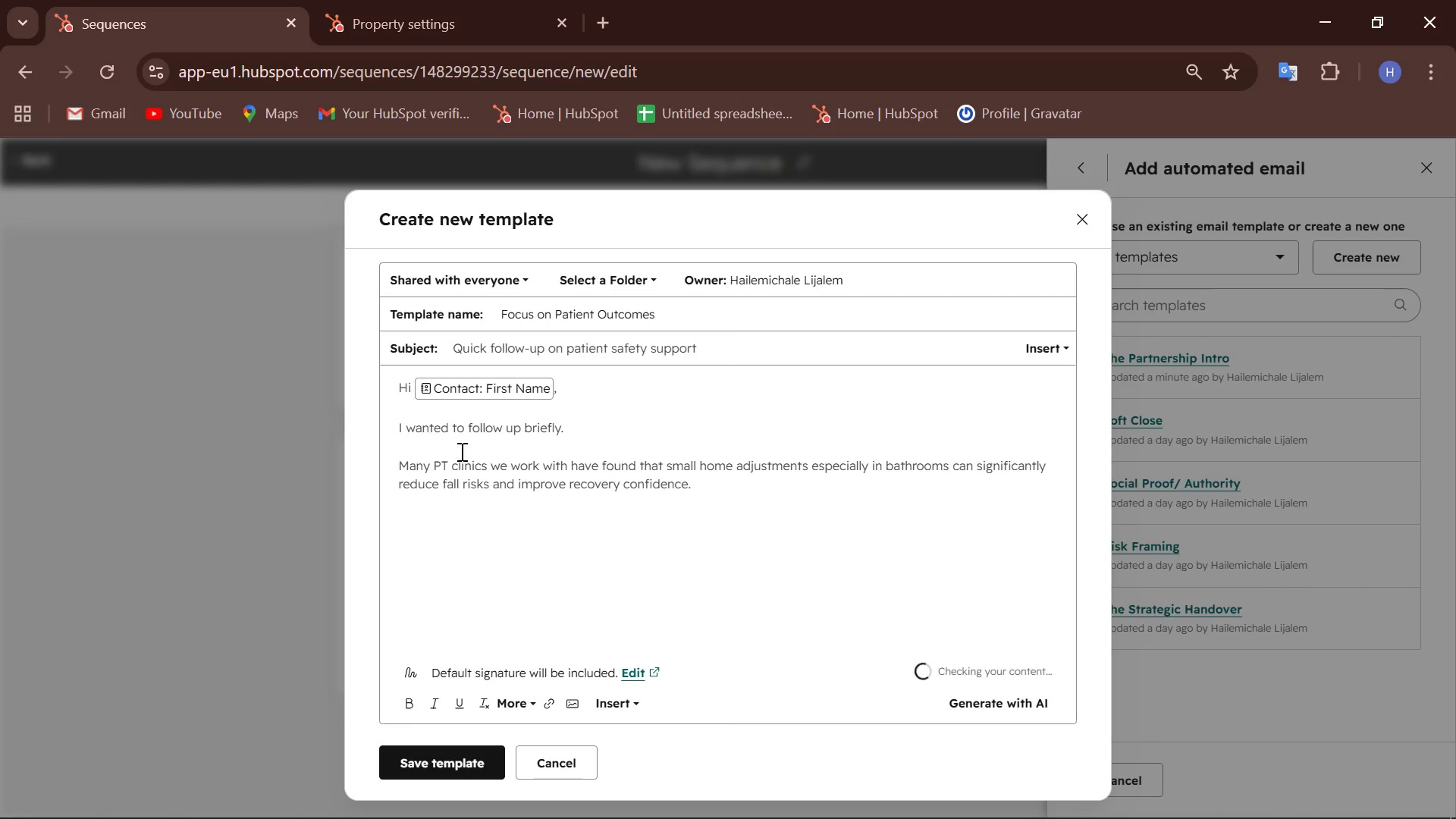 
type(We')
key(Backspace)
type('ve helped clinics similar to )
 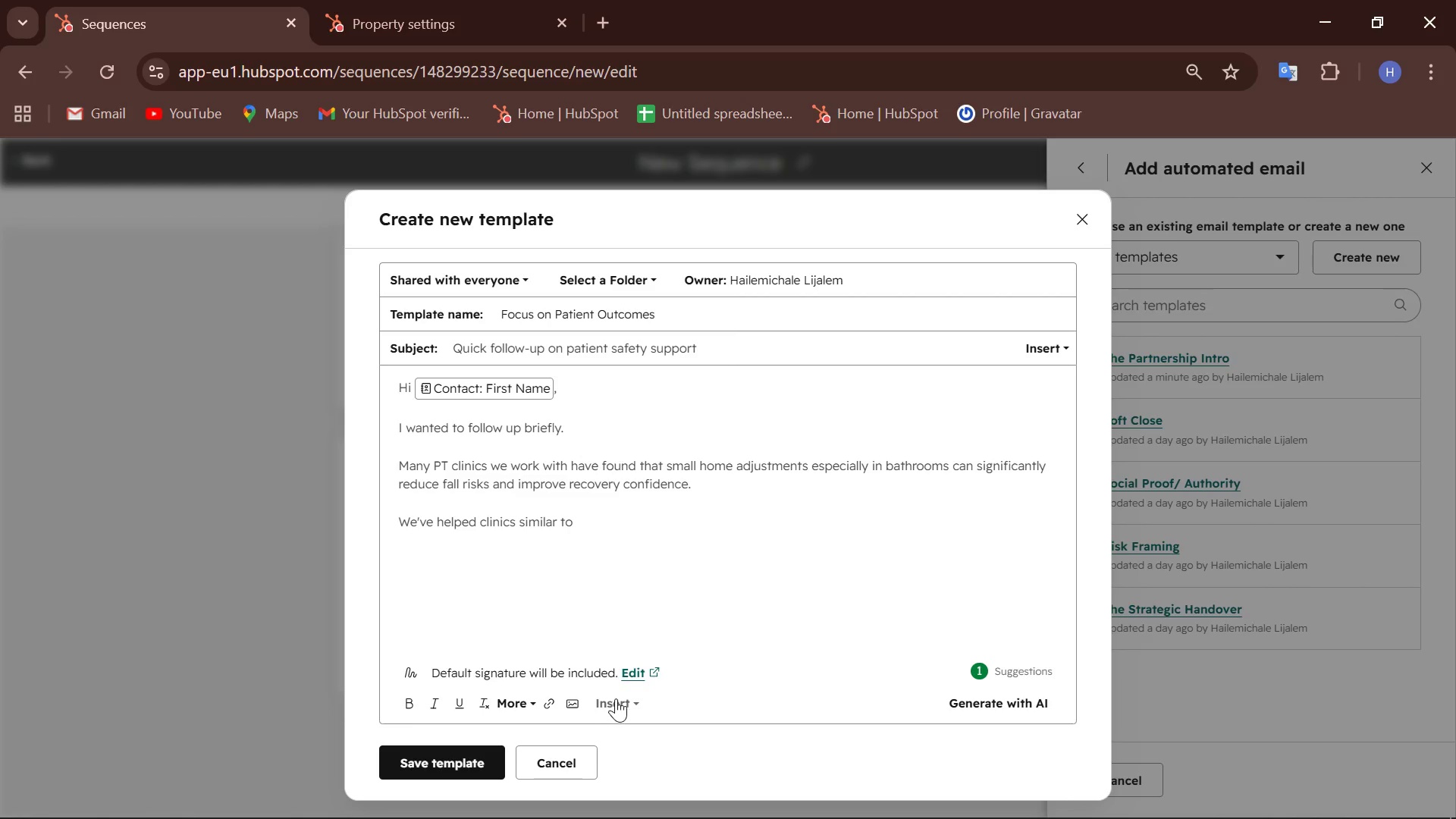 
left_click([723, 482])
 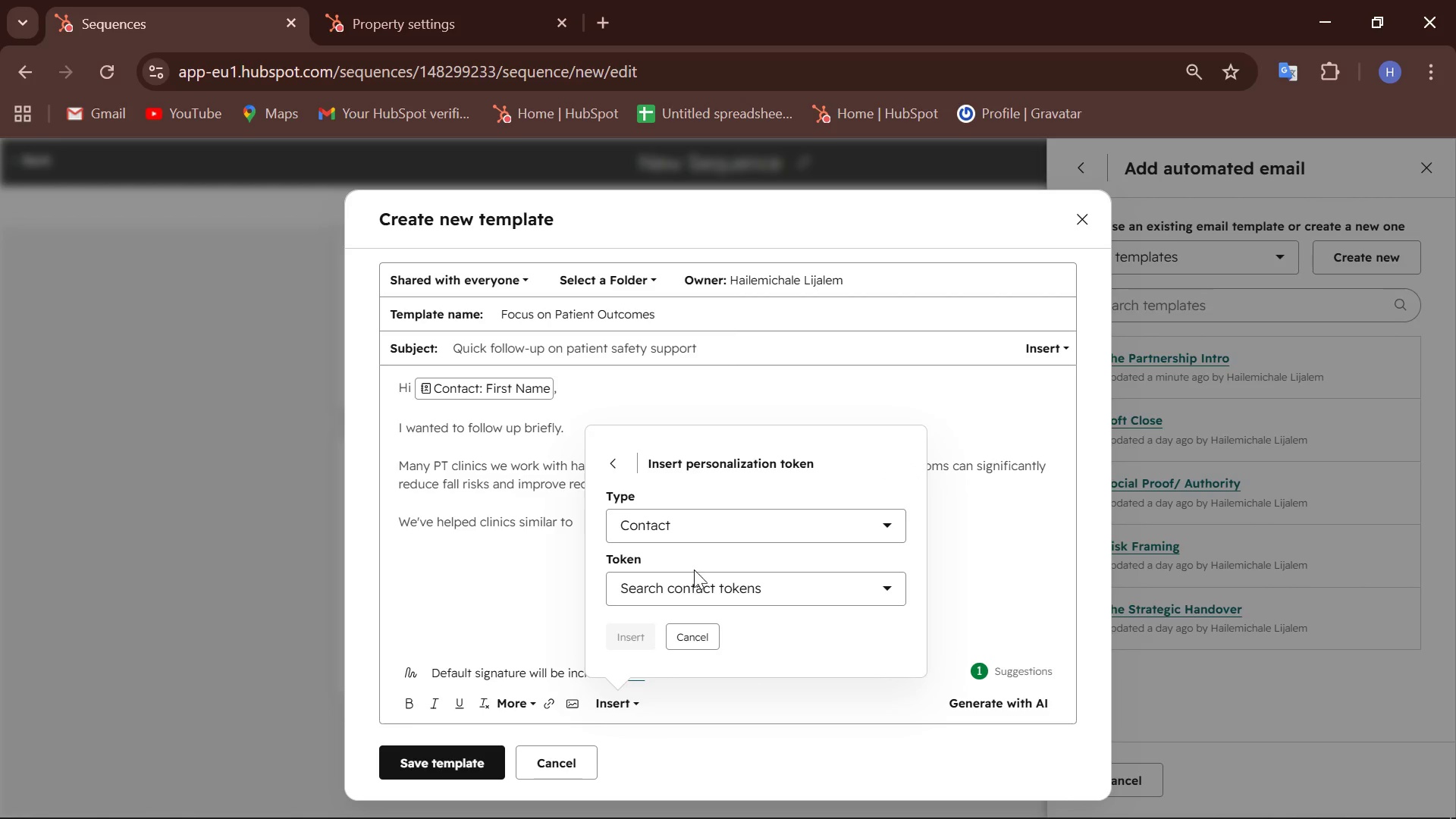 
left_click_drag(start_coordinate=[698, 575], to_coordinate=[703, 575])
 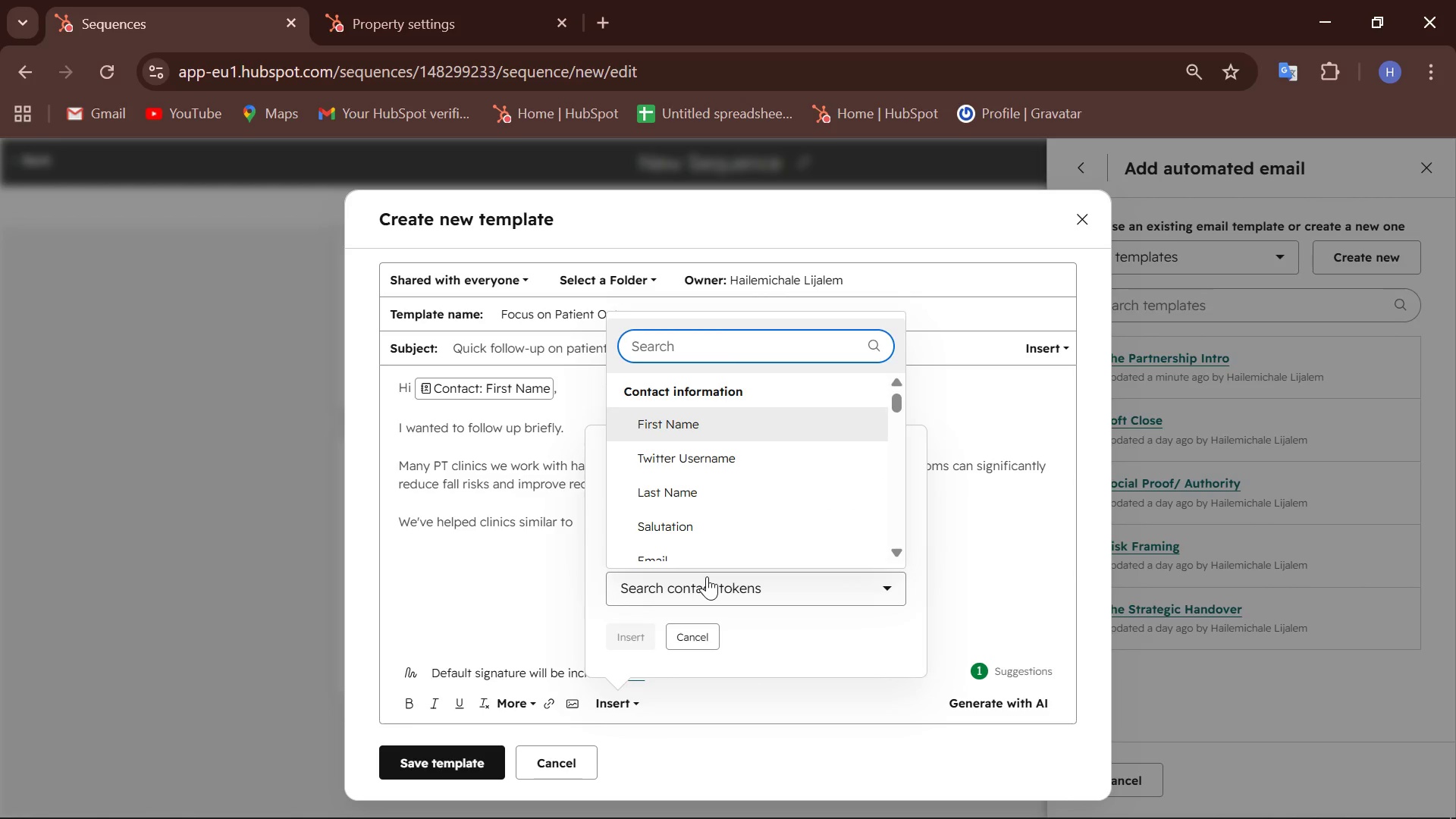 
type(com)
 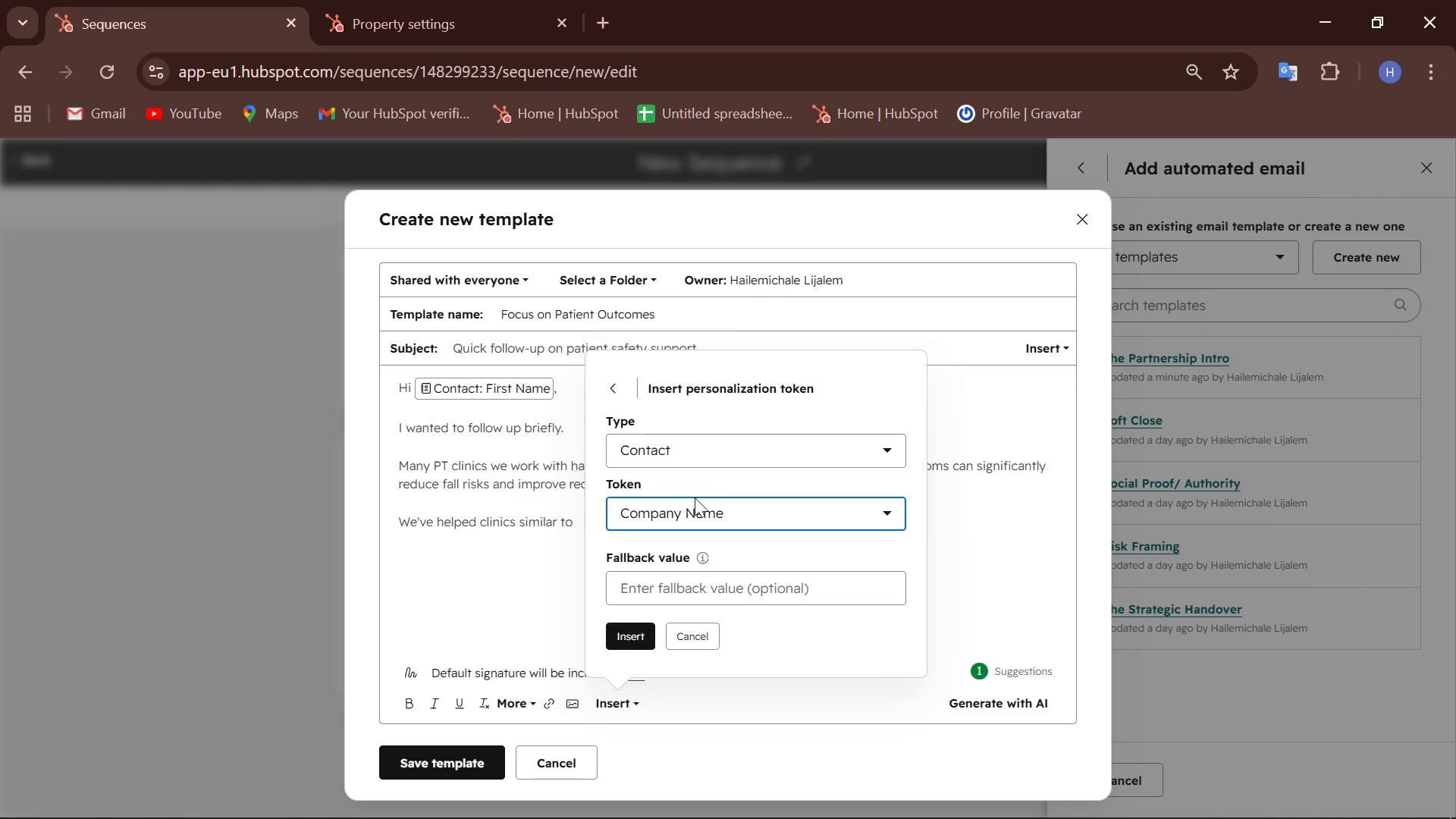 
left_click([645, 627])
 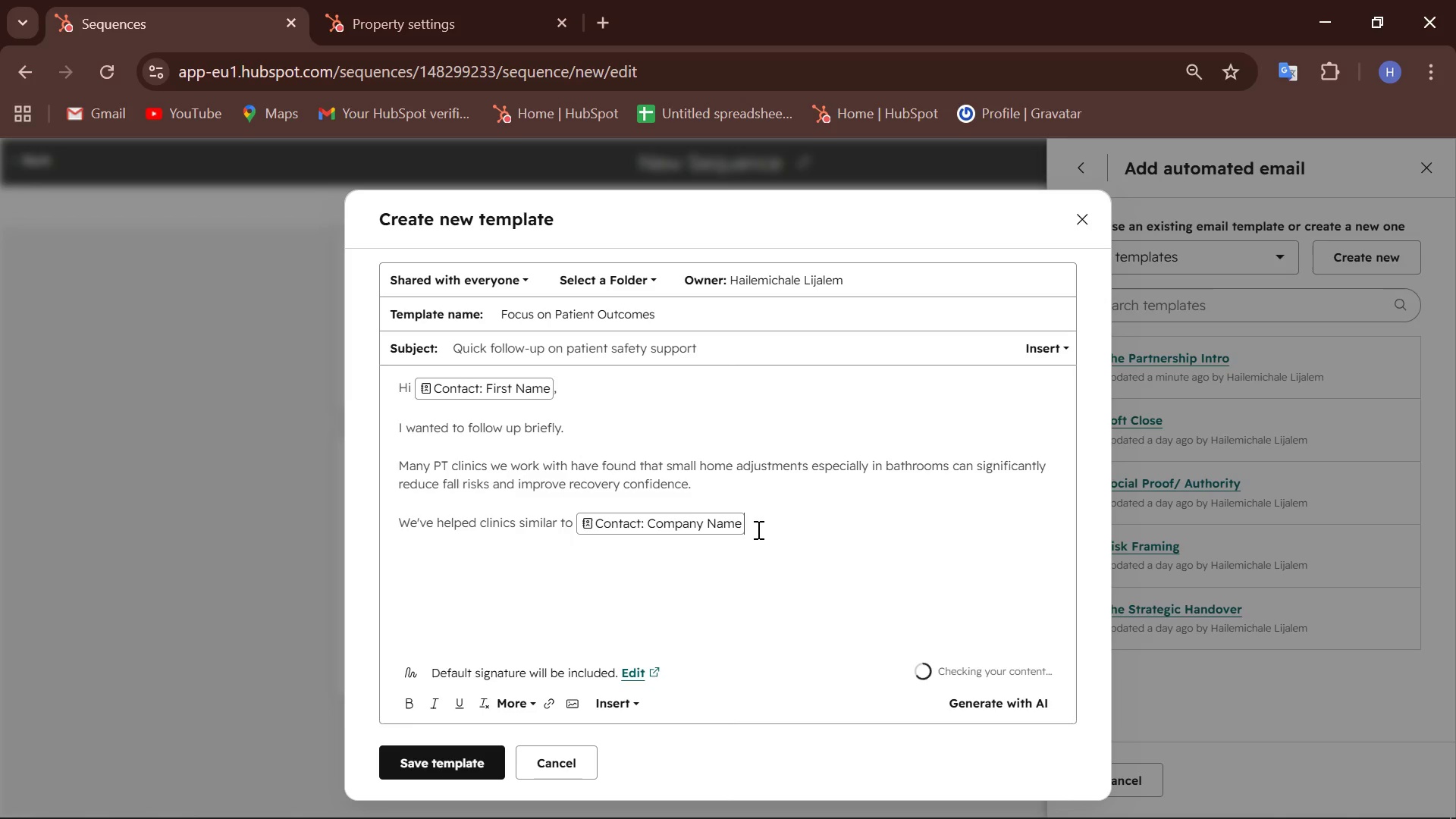 
type(,)
key(Backspace)
type( ensure continuity od)
key(Backspace)
type(f car after discharge )
 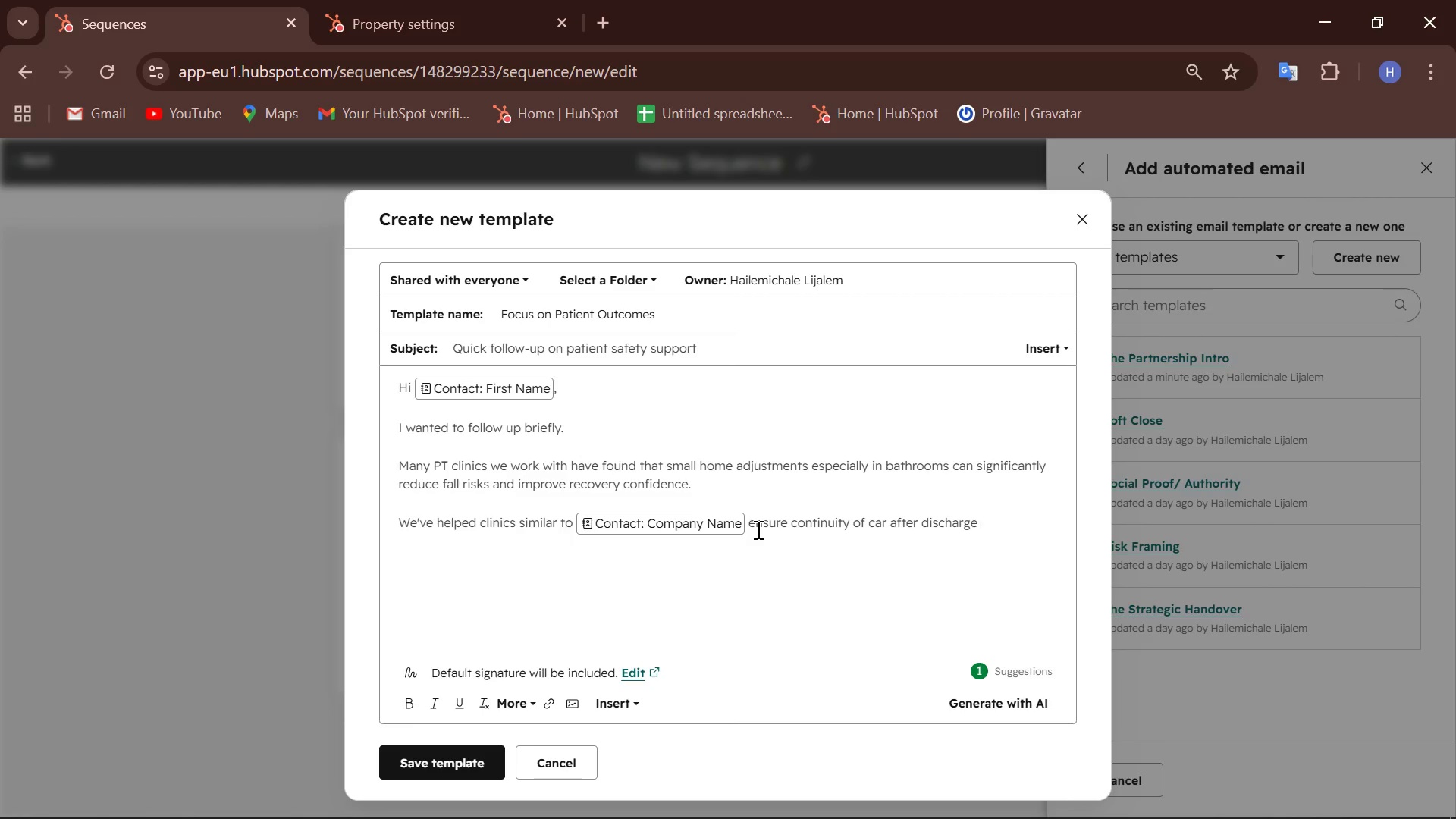 
wait(6.28)
 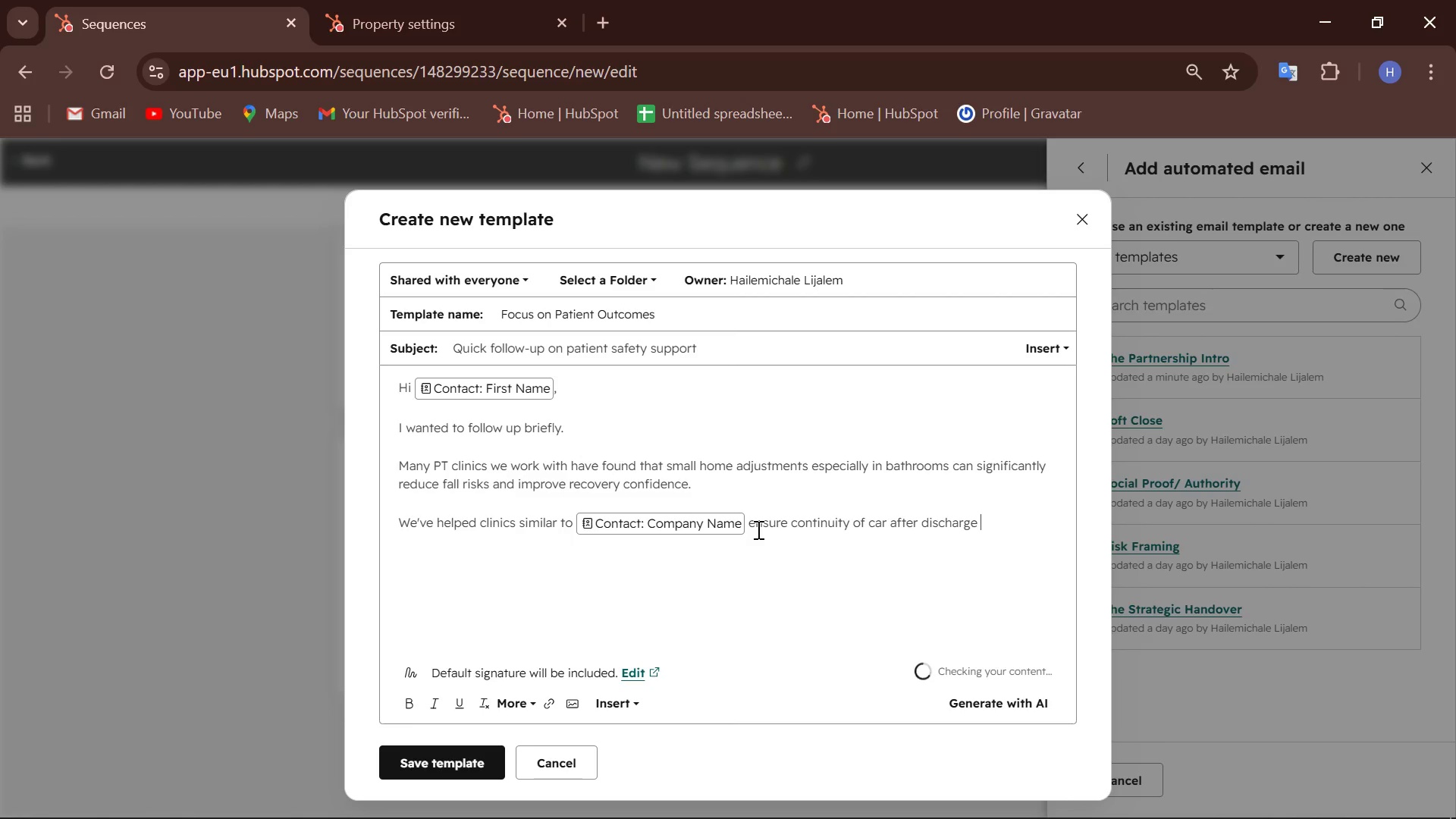 
type(without adding workload to o)
key(Backspace)
type(your team.)
 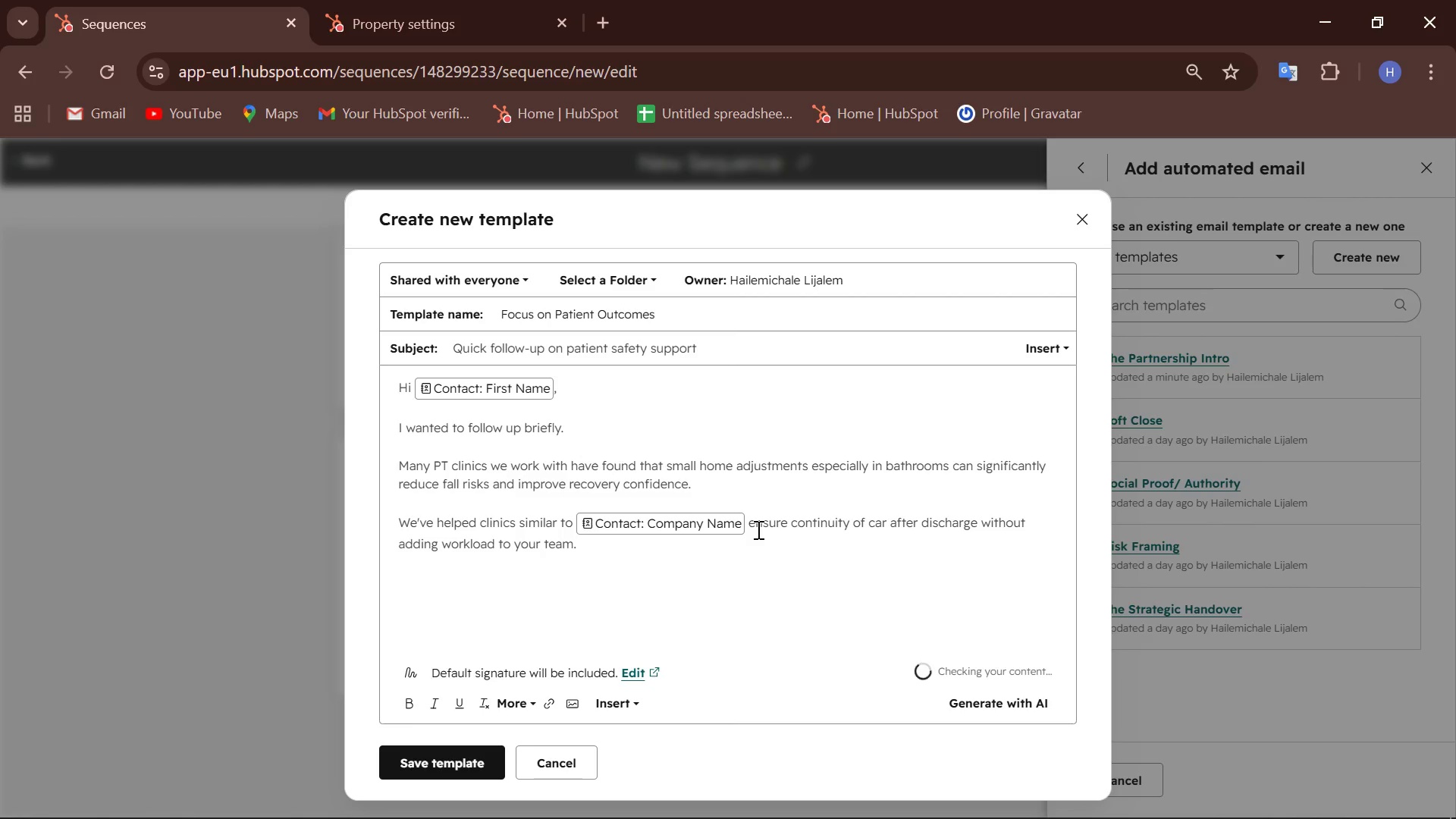 
key(Enter)
 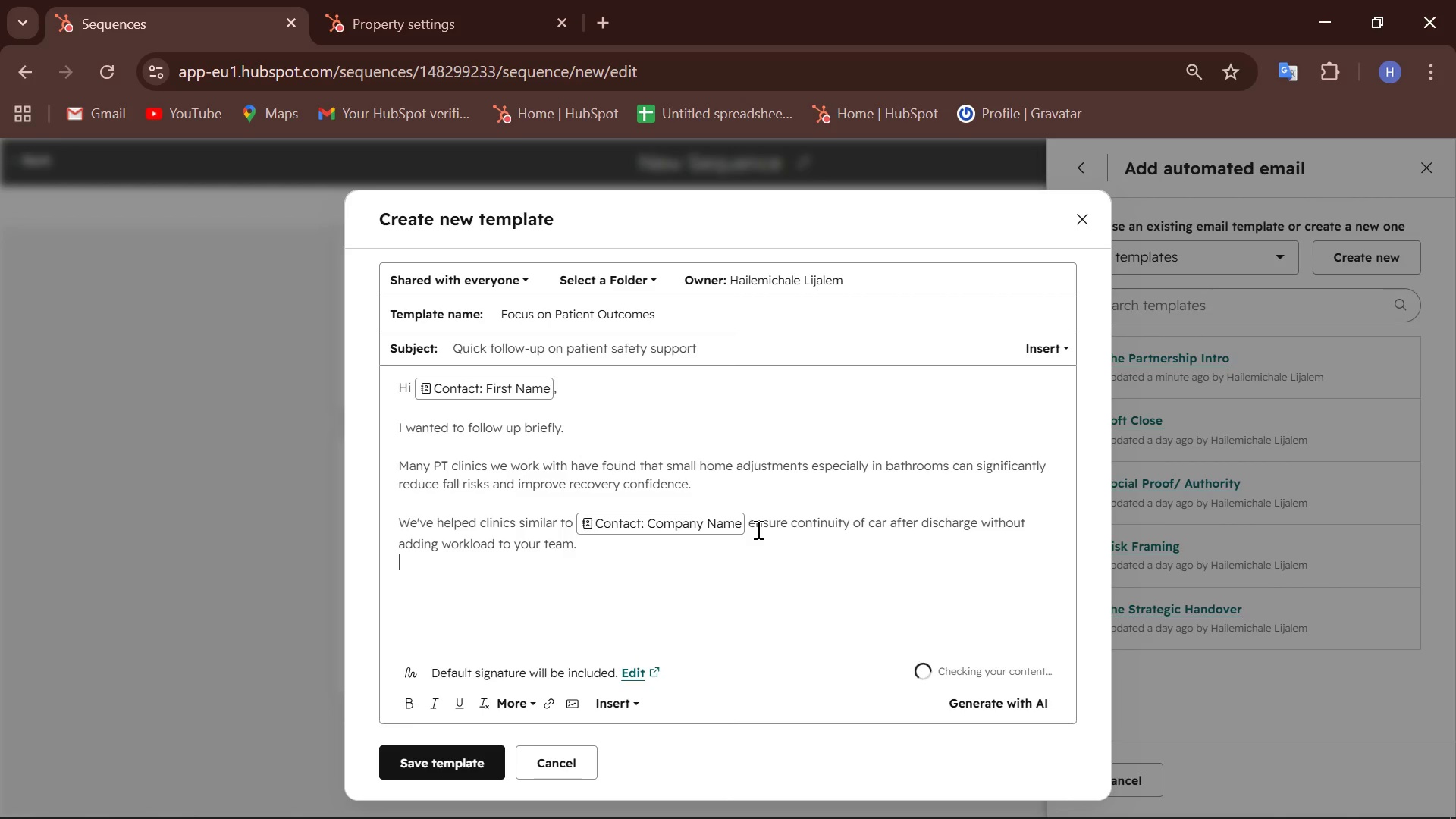 
key(Enter)
 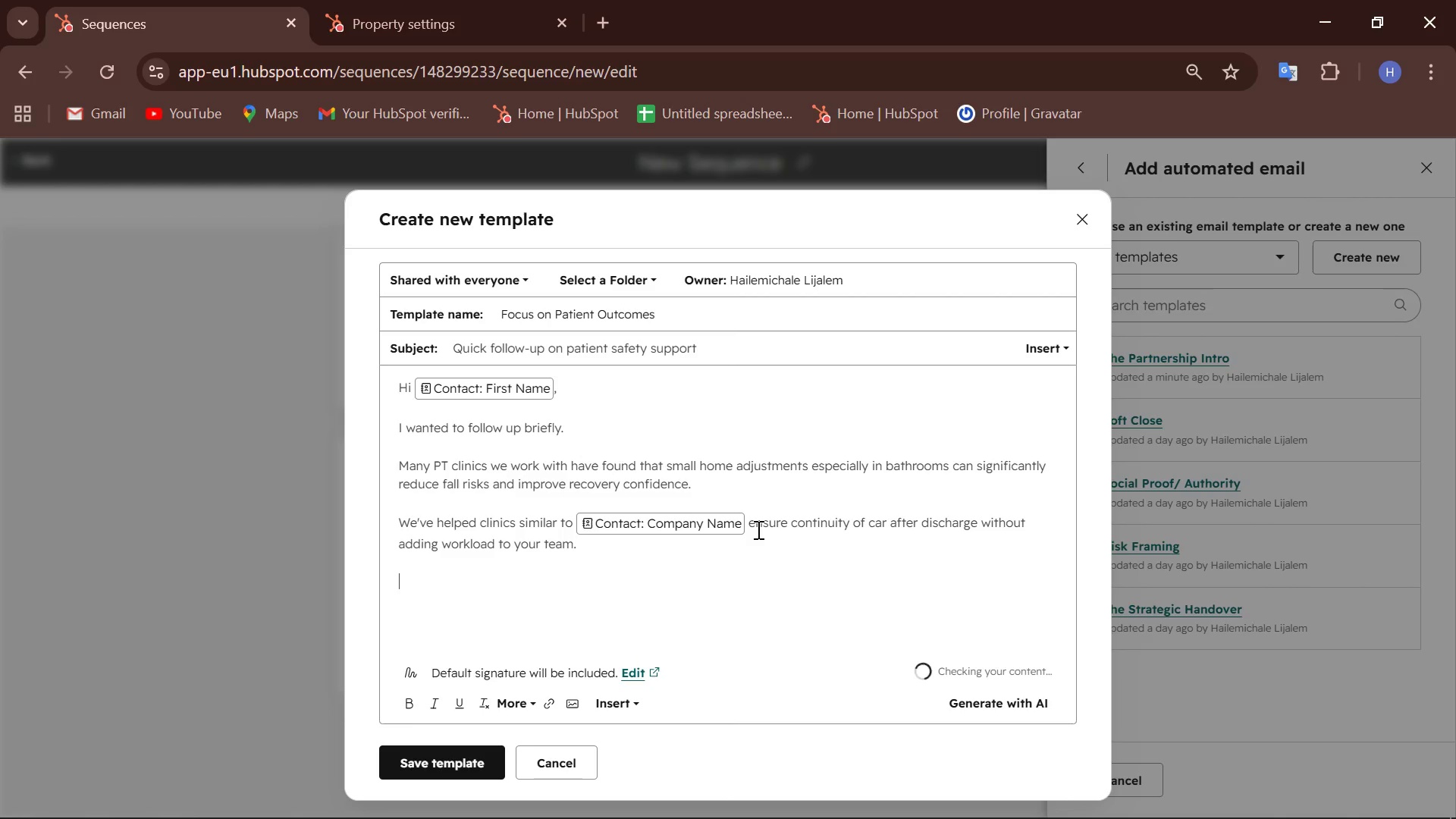 
type(Would it makes sense to explore how we can support your patients in line with your goals around )
 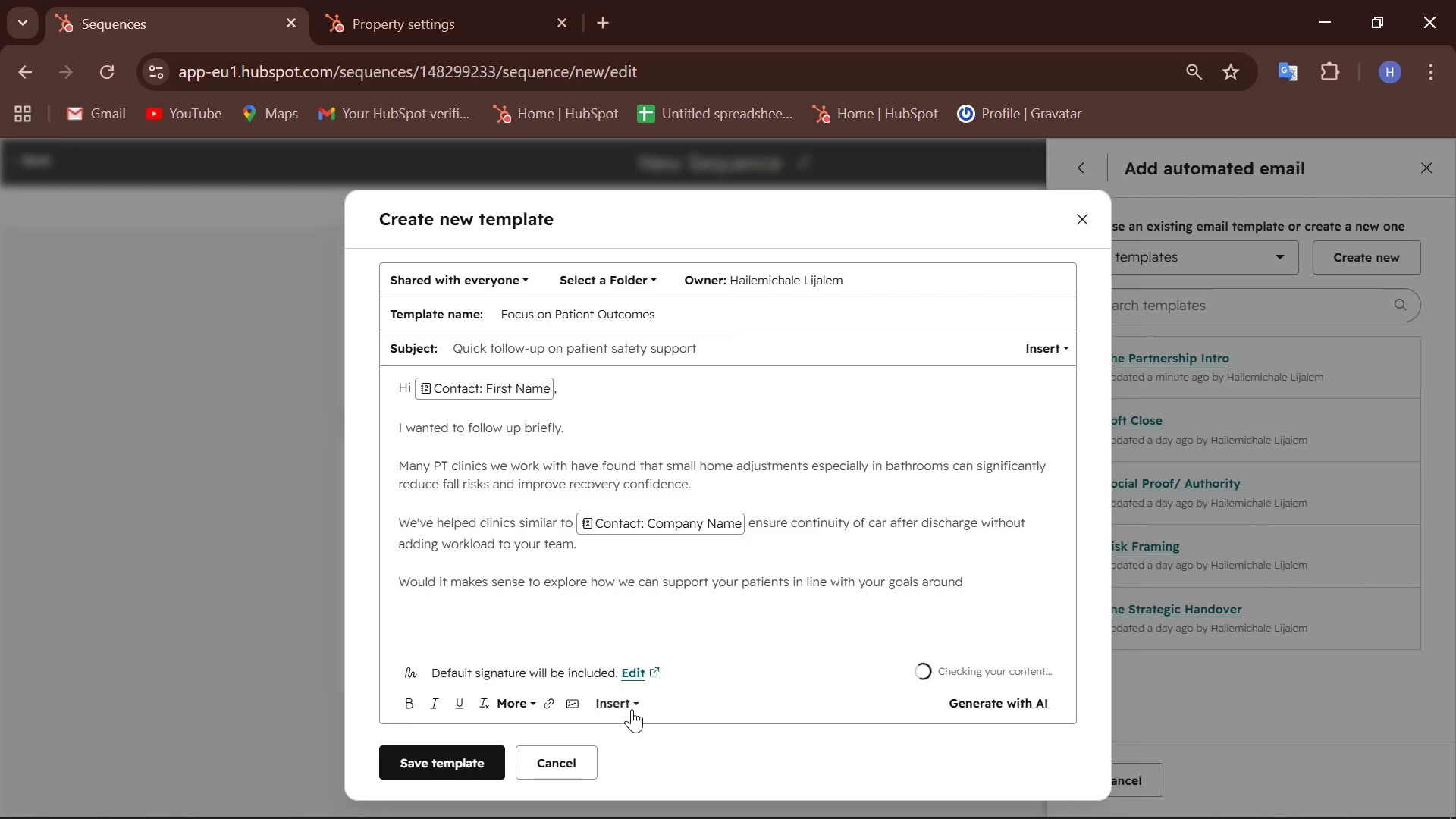 
left_click([632, 709])
 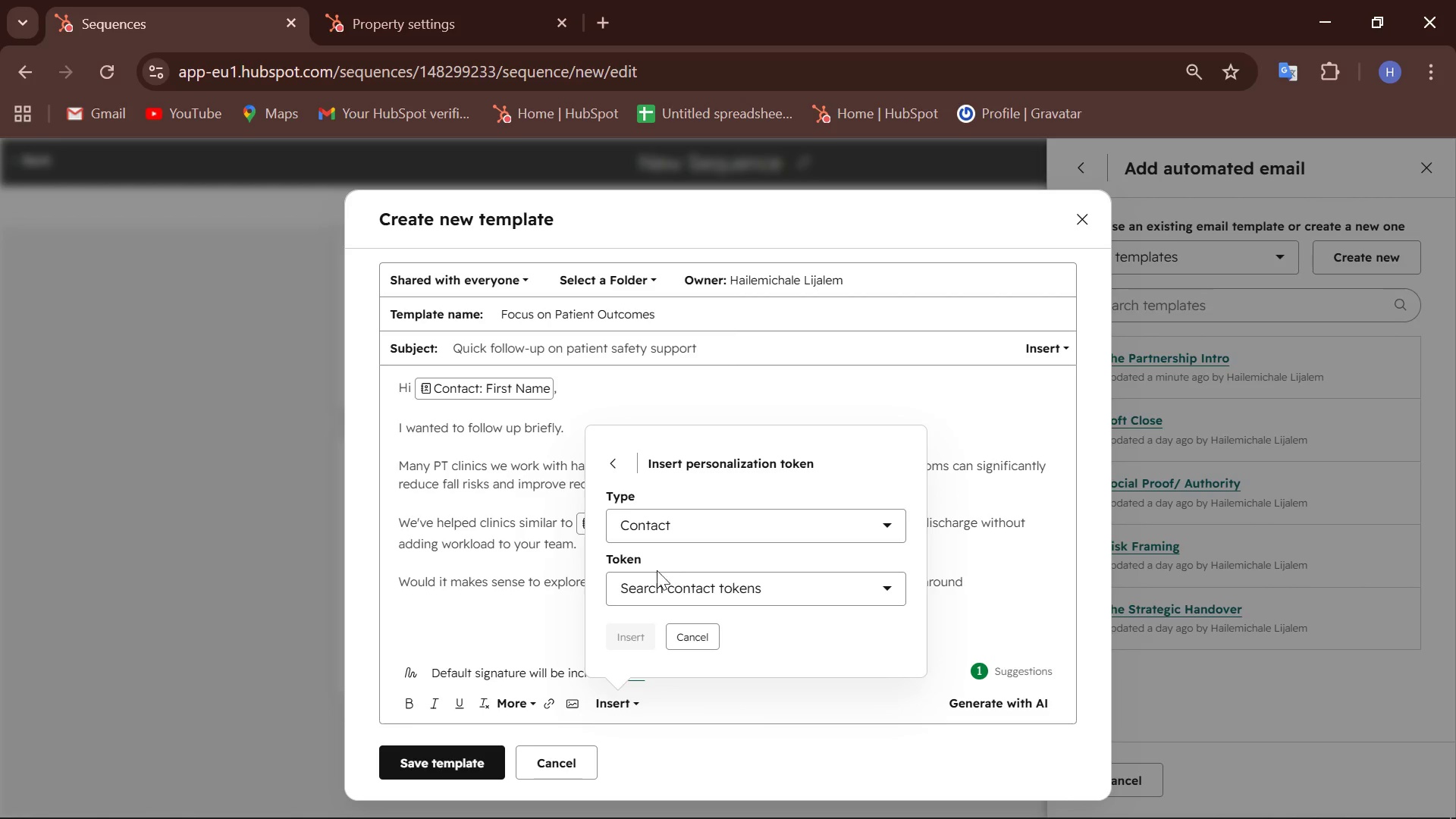 
type(saf)
 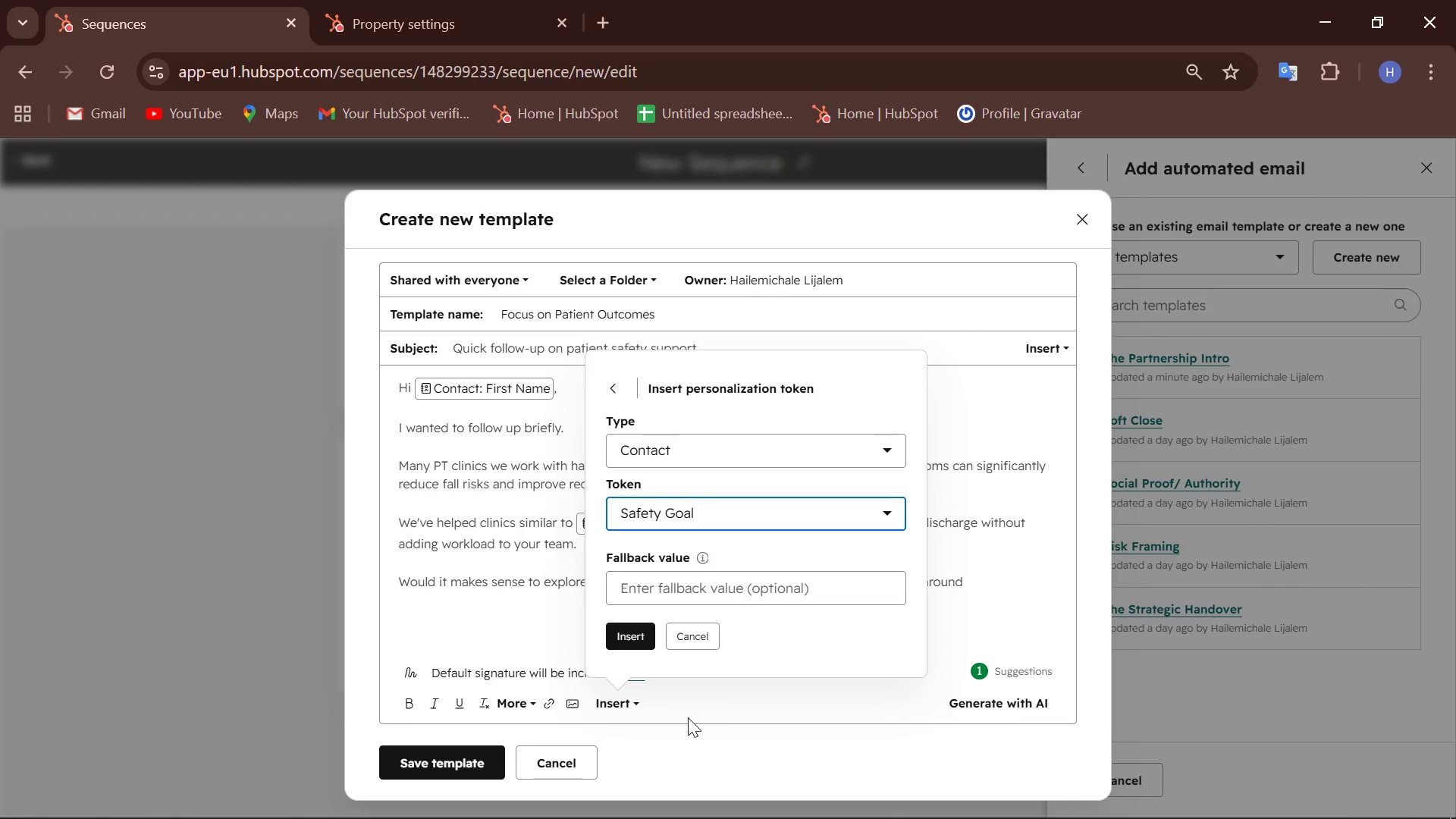 
wait(19.03)
 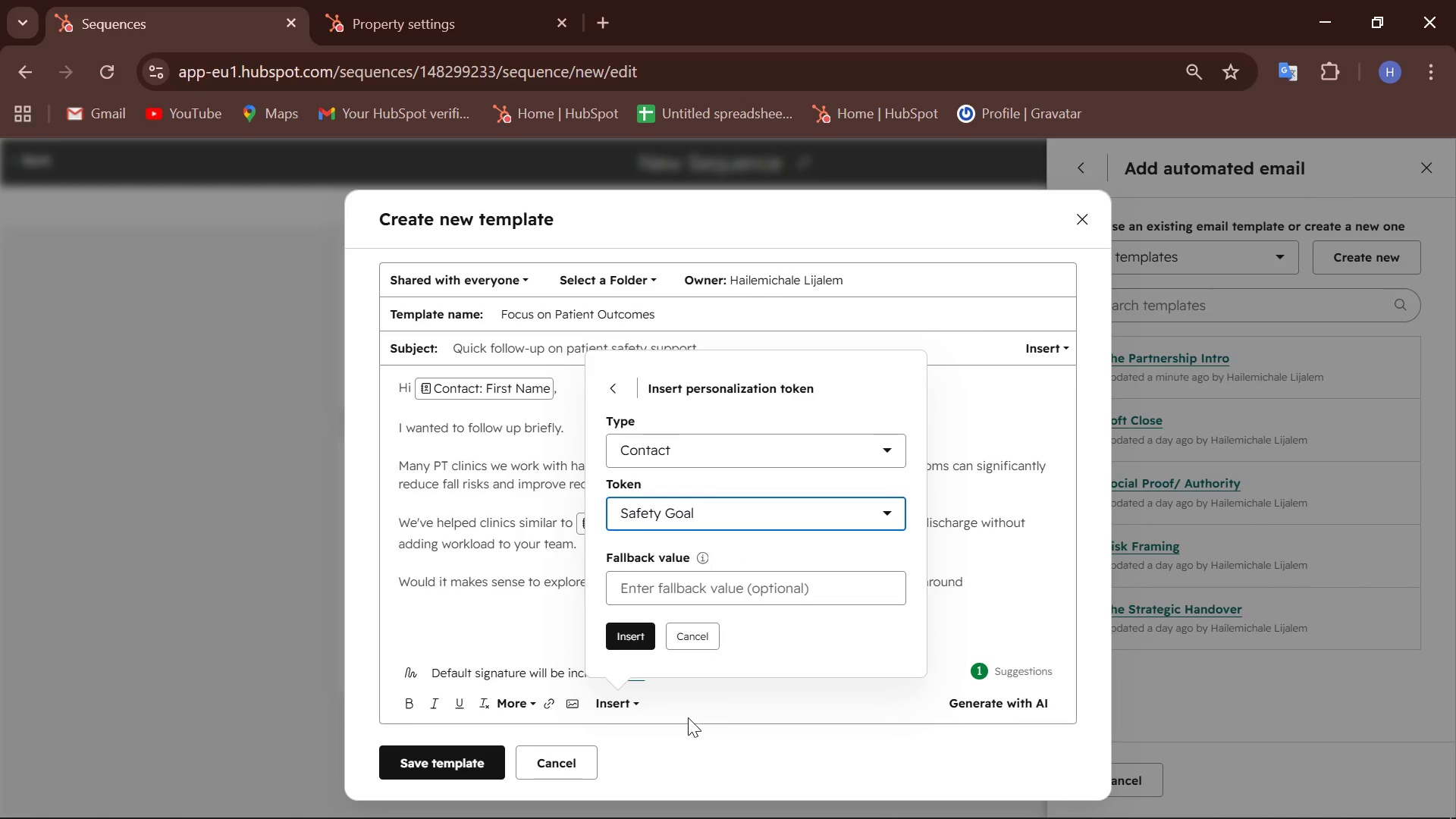 
left_click([613, 645])
 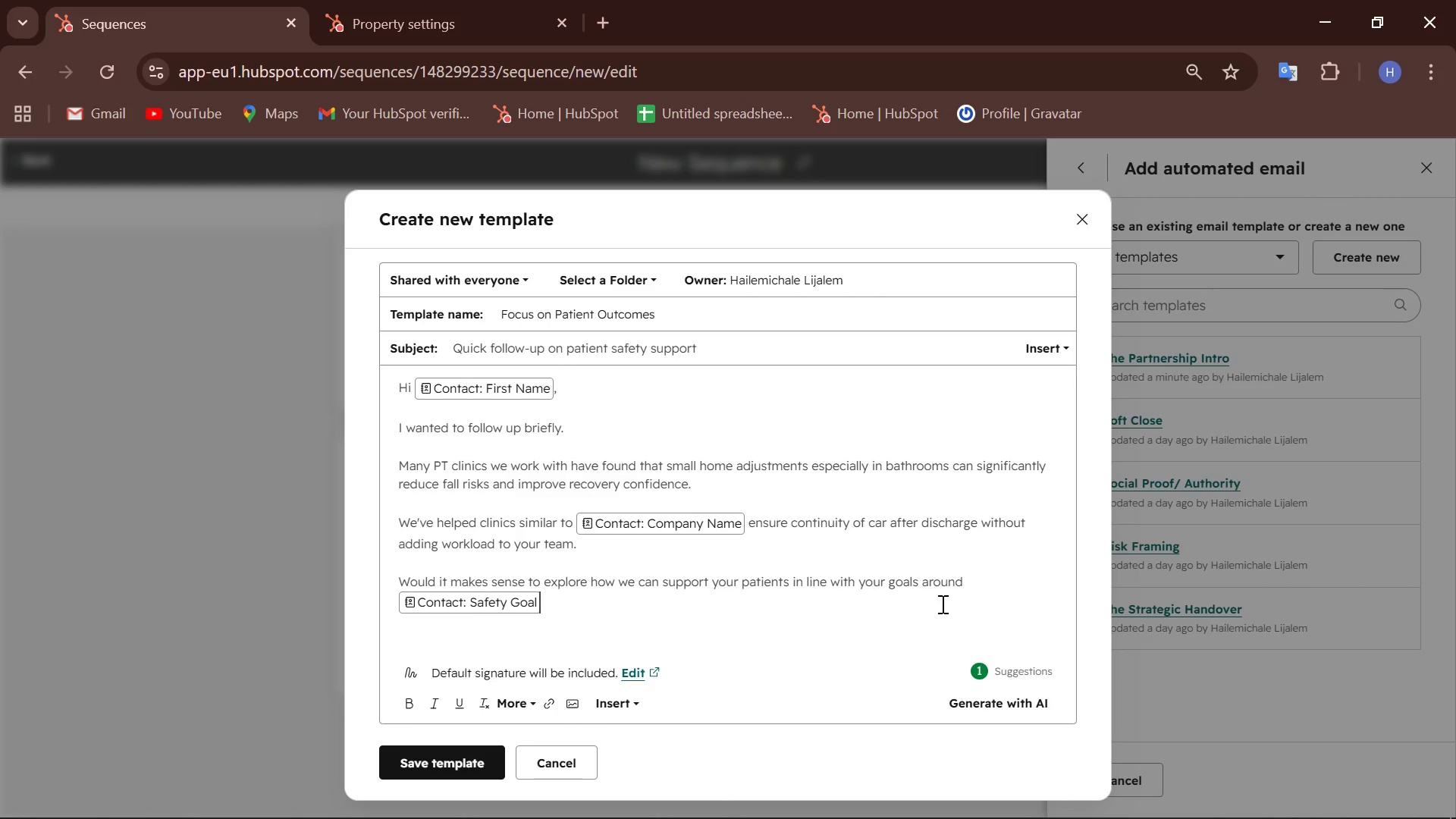 
key(Shift+Slash)
 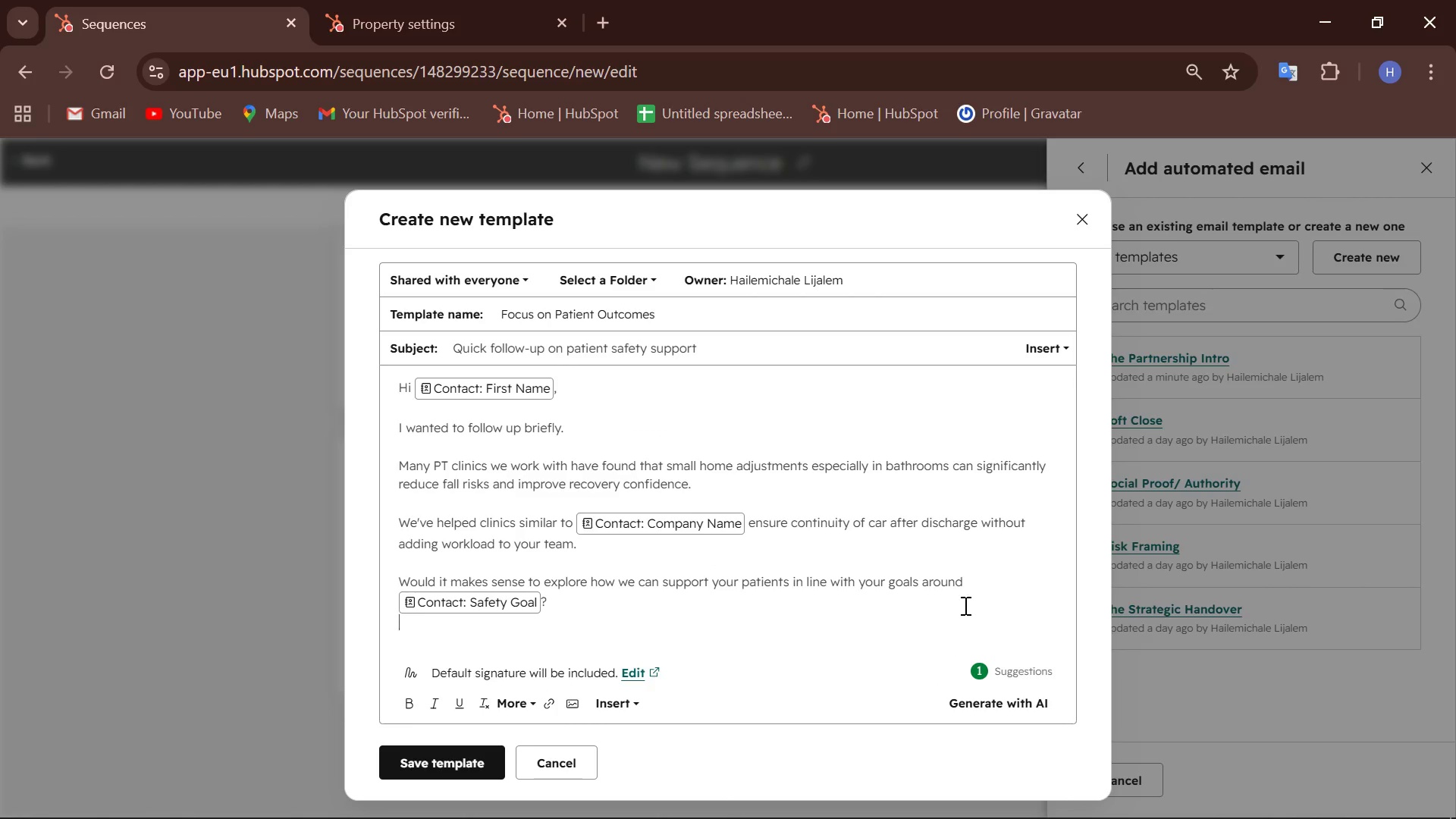 
key(Enter)
 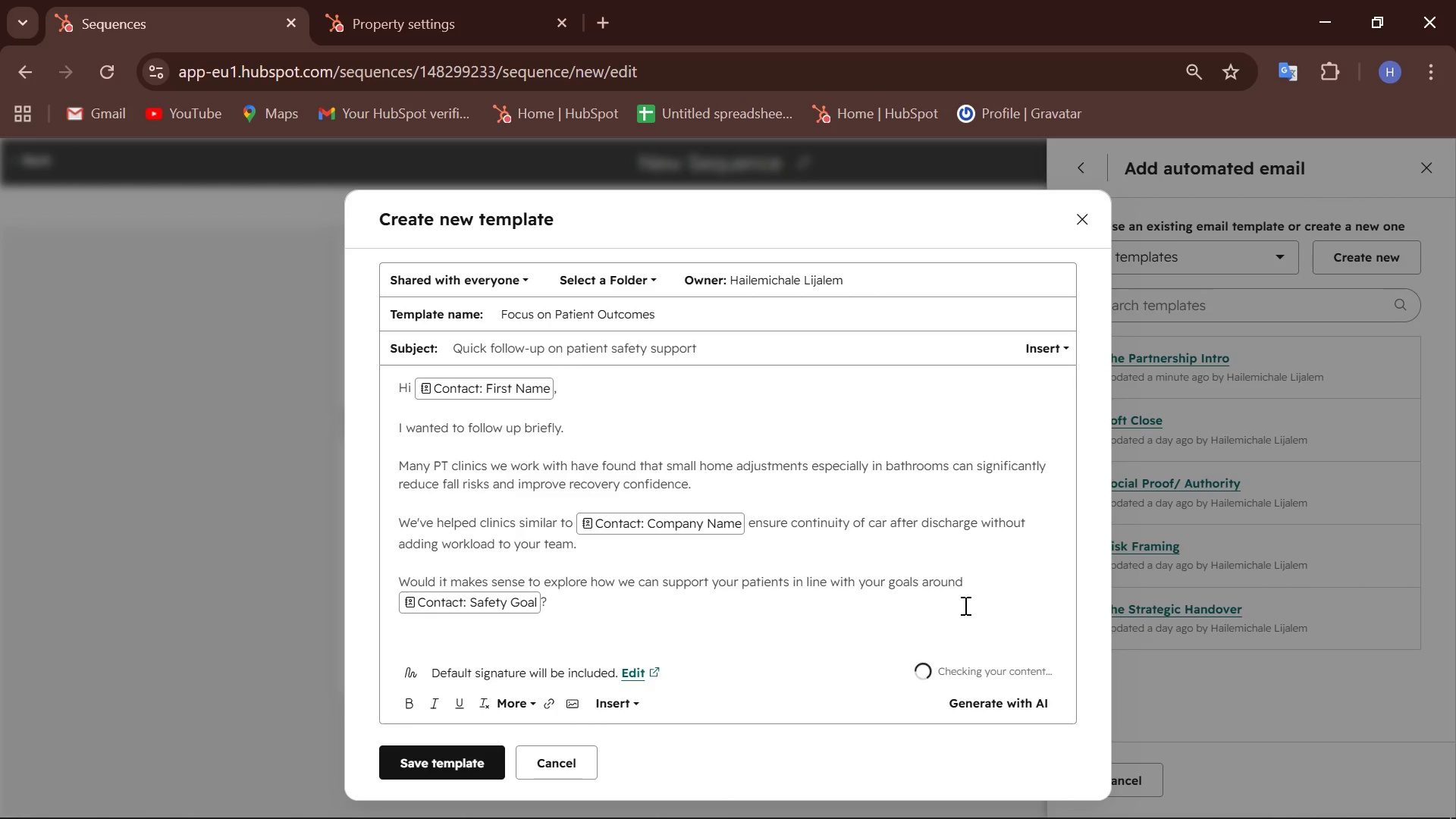 
key(Enter)
 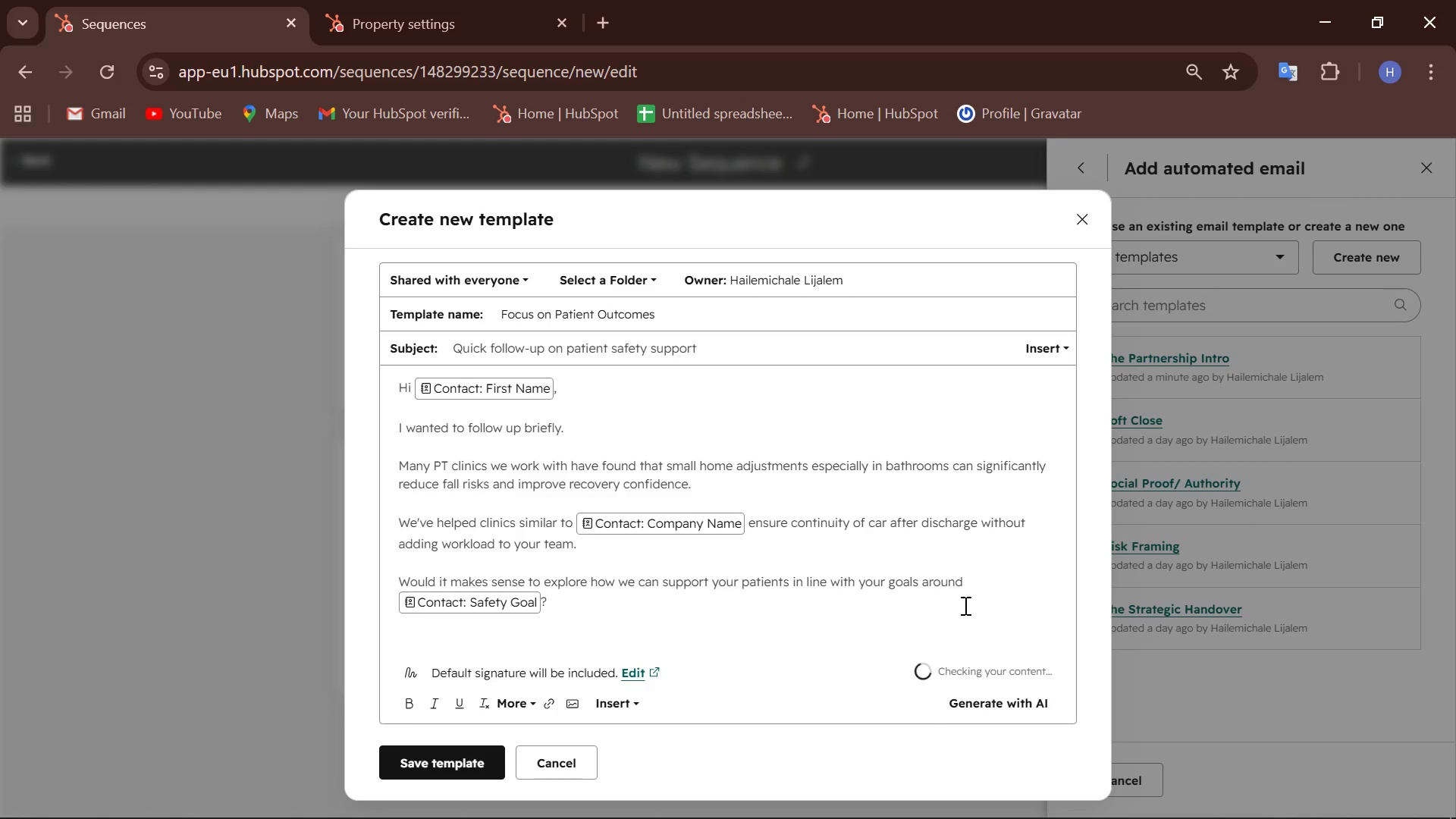 
type(Happy to share a quick overview)
 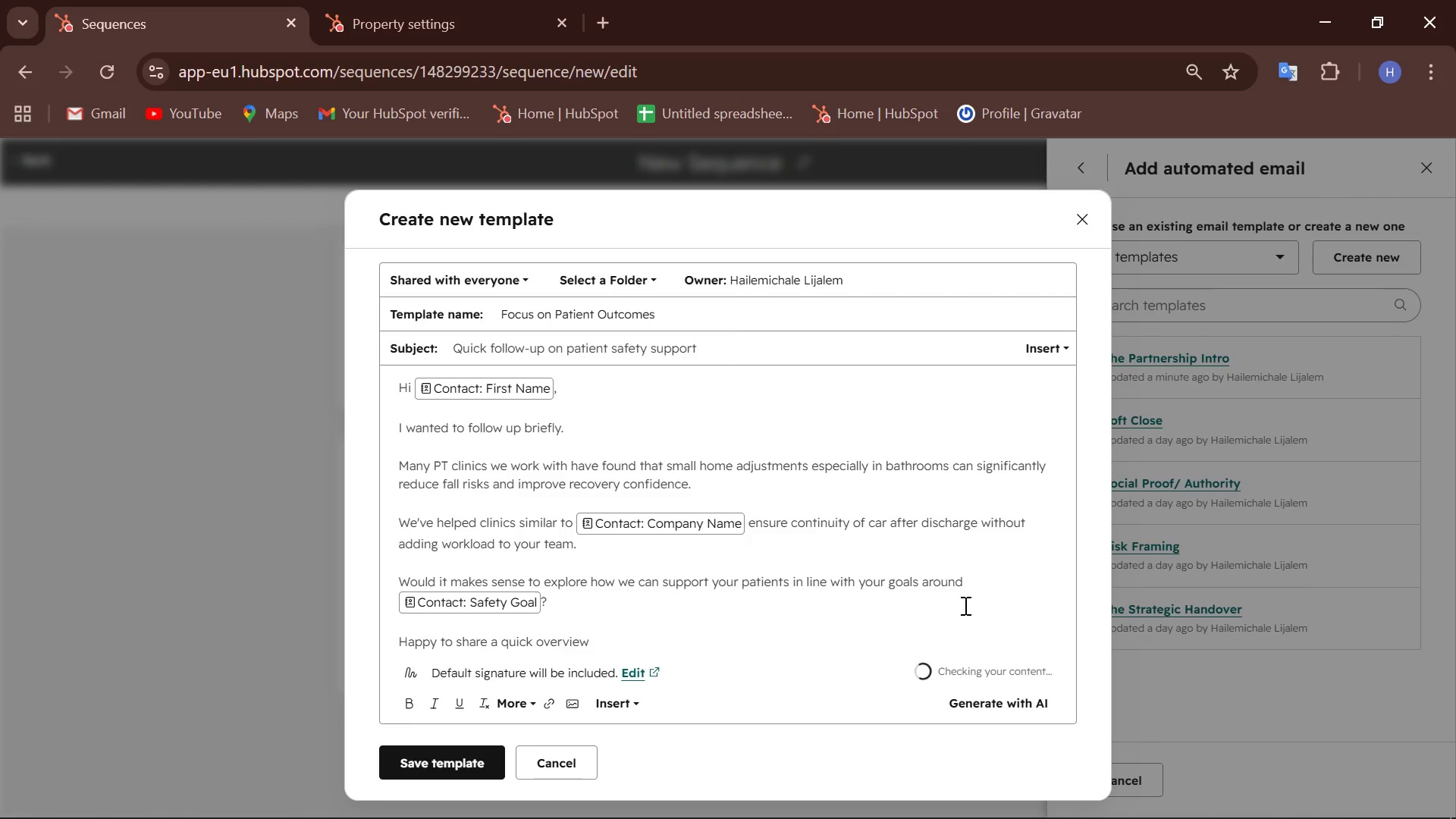 
key(Enter)
 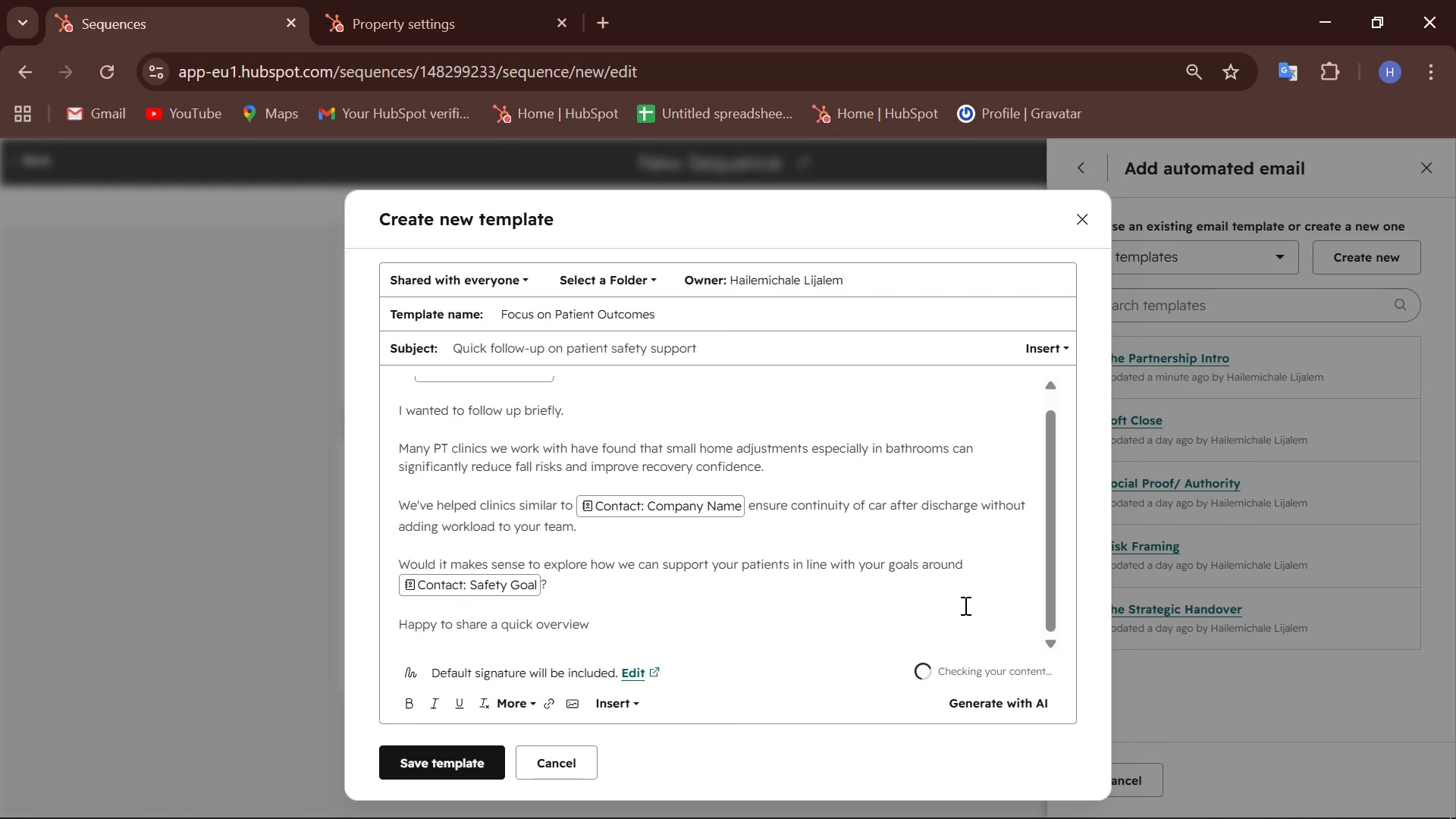 
key(Enter)
 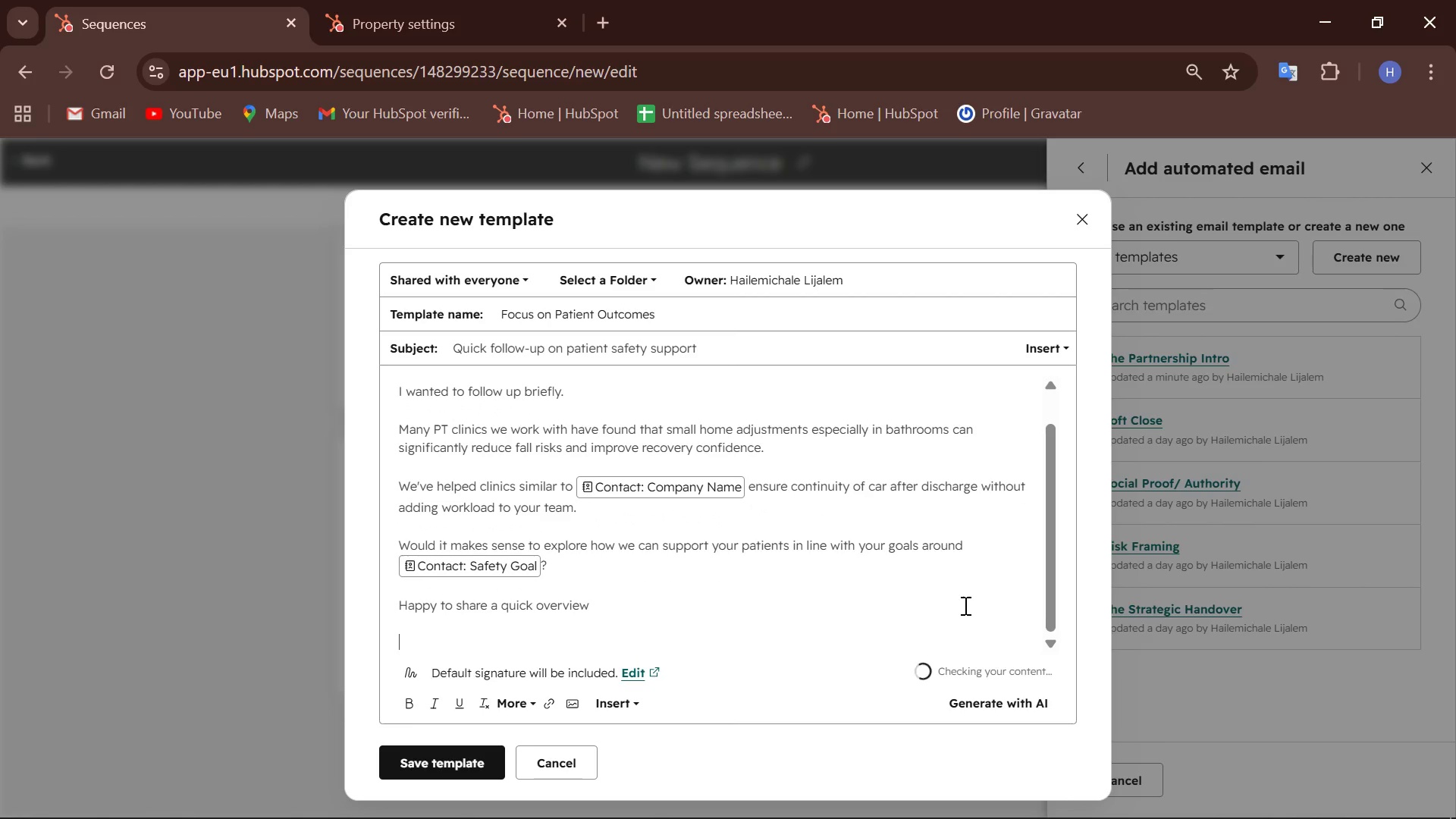 
type(Best regards,)
 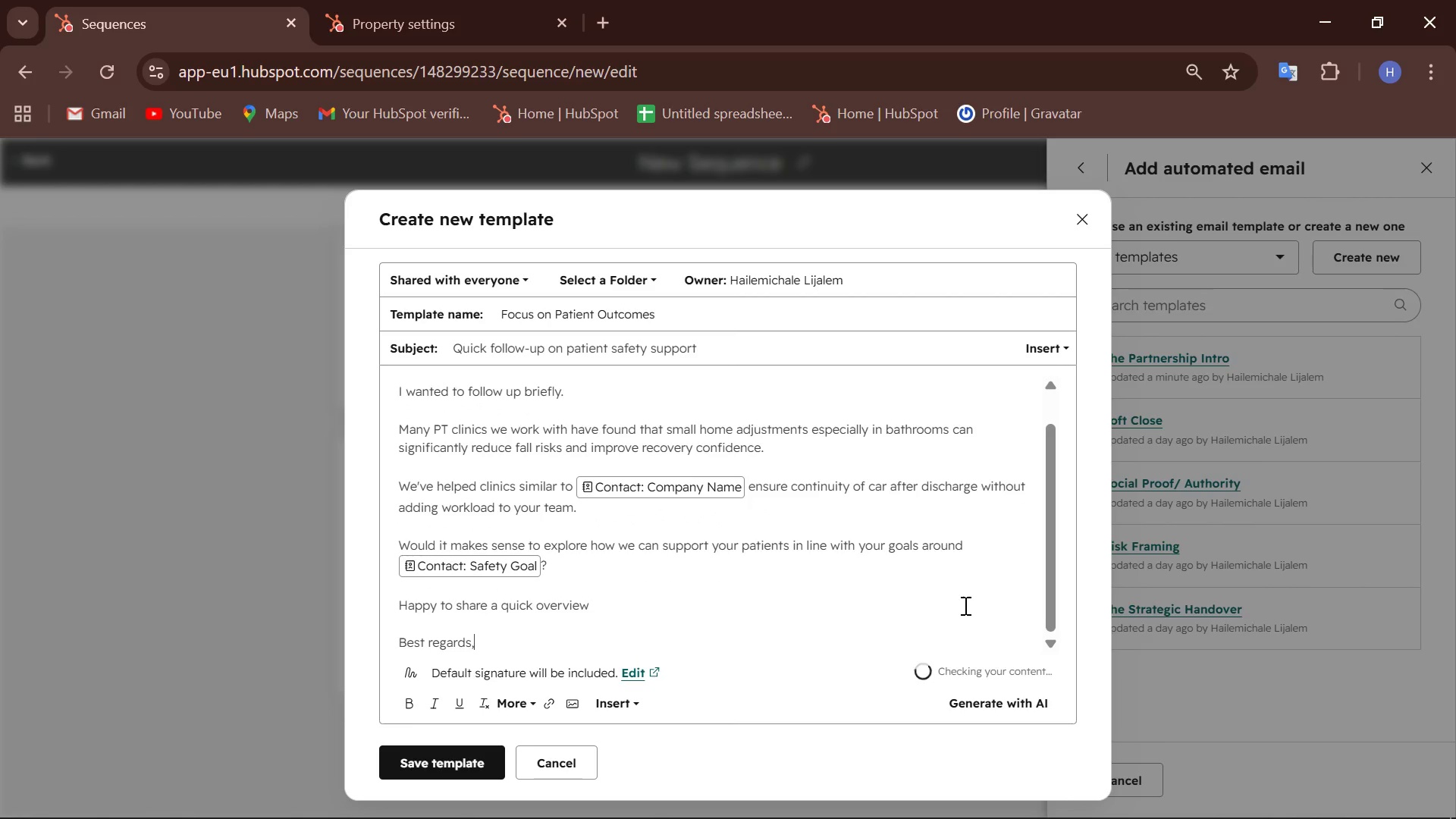 
key(Enter)
 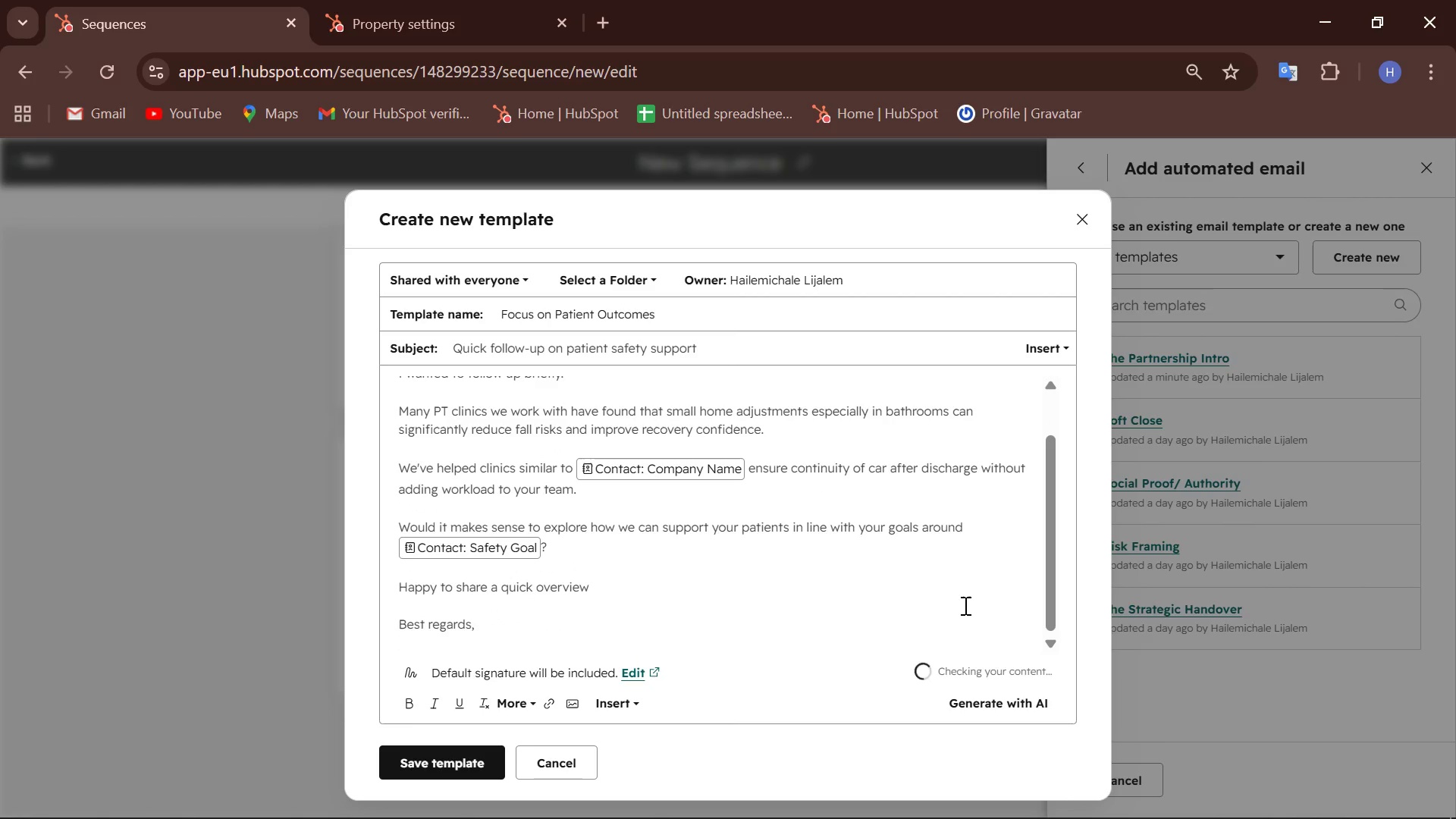 
type(Alex)
 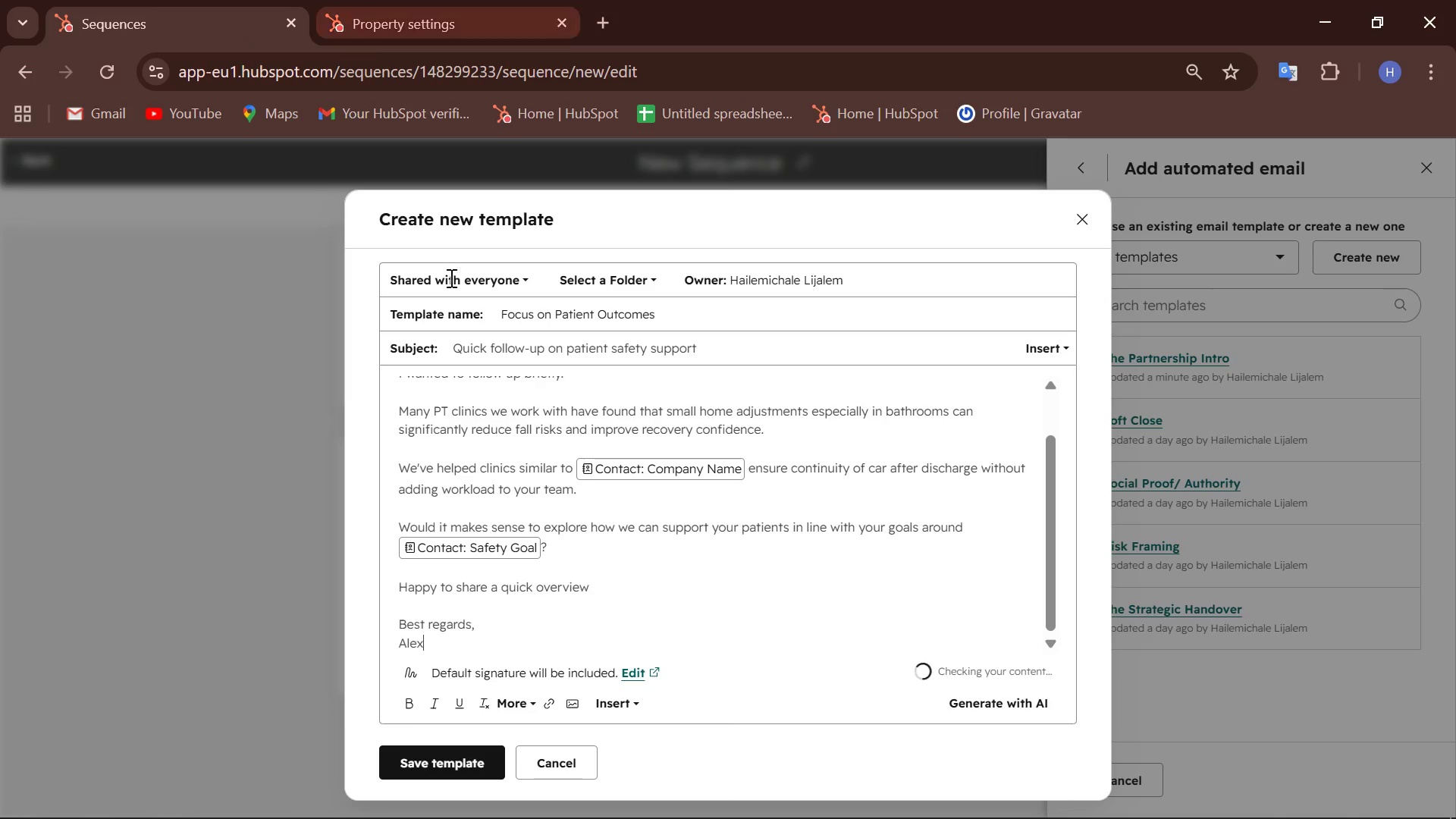 
scroll: coordinate [661, 510], scroll_direction: up, amount: 2.0
 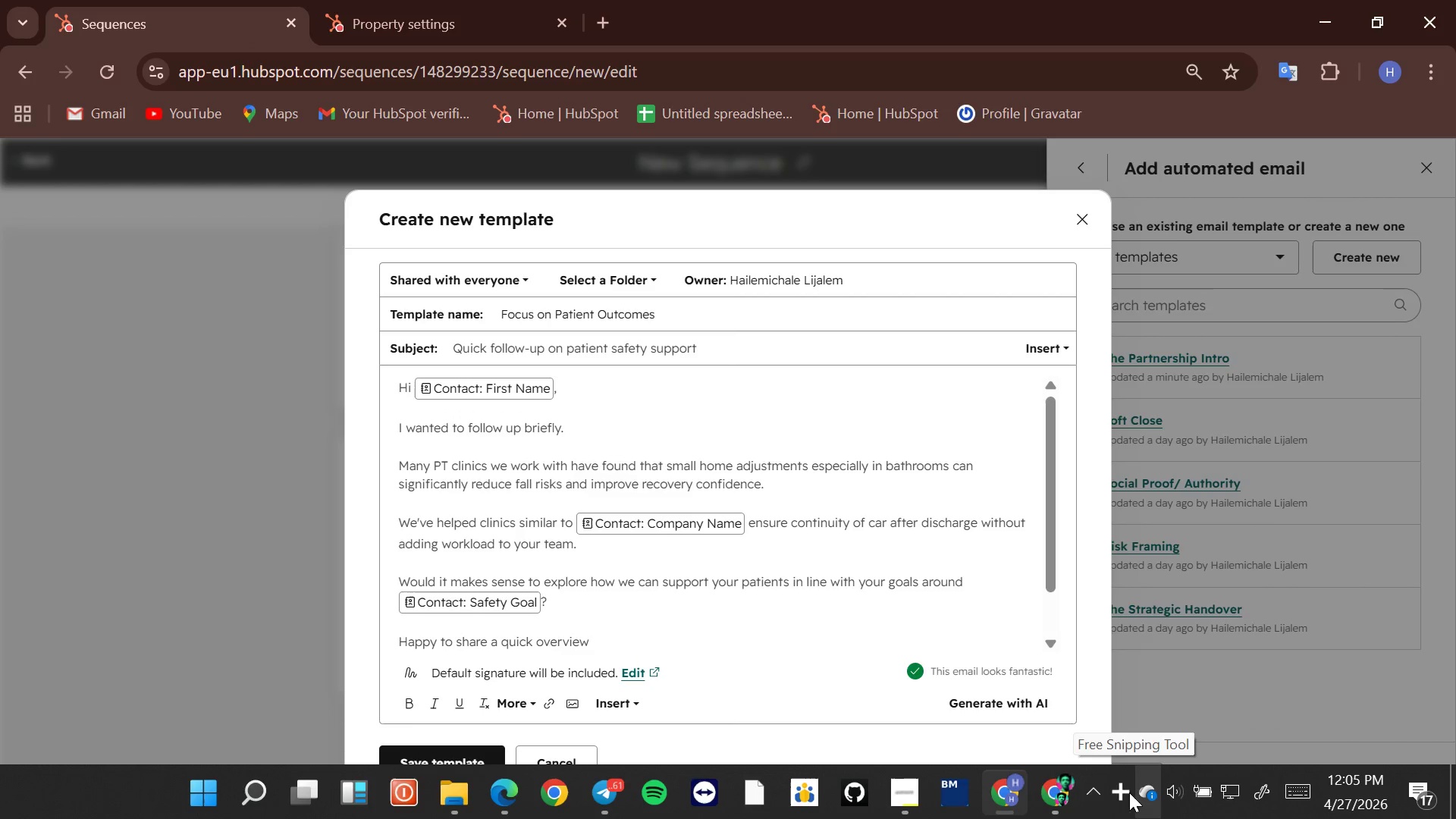 
right_click([1123, 790])
 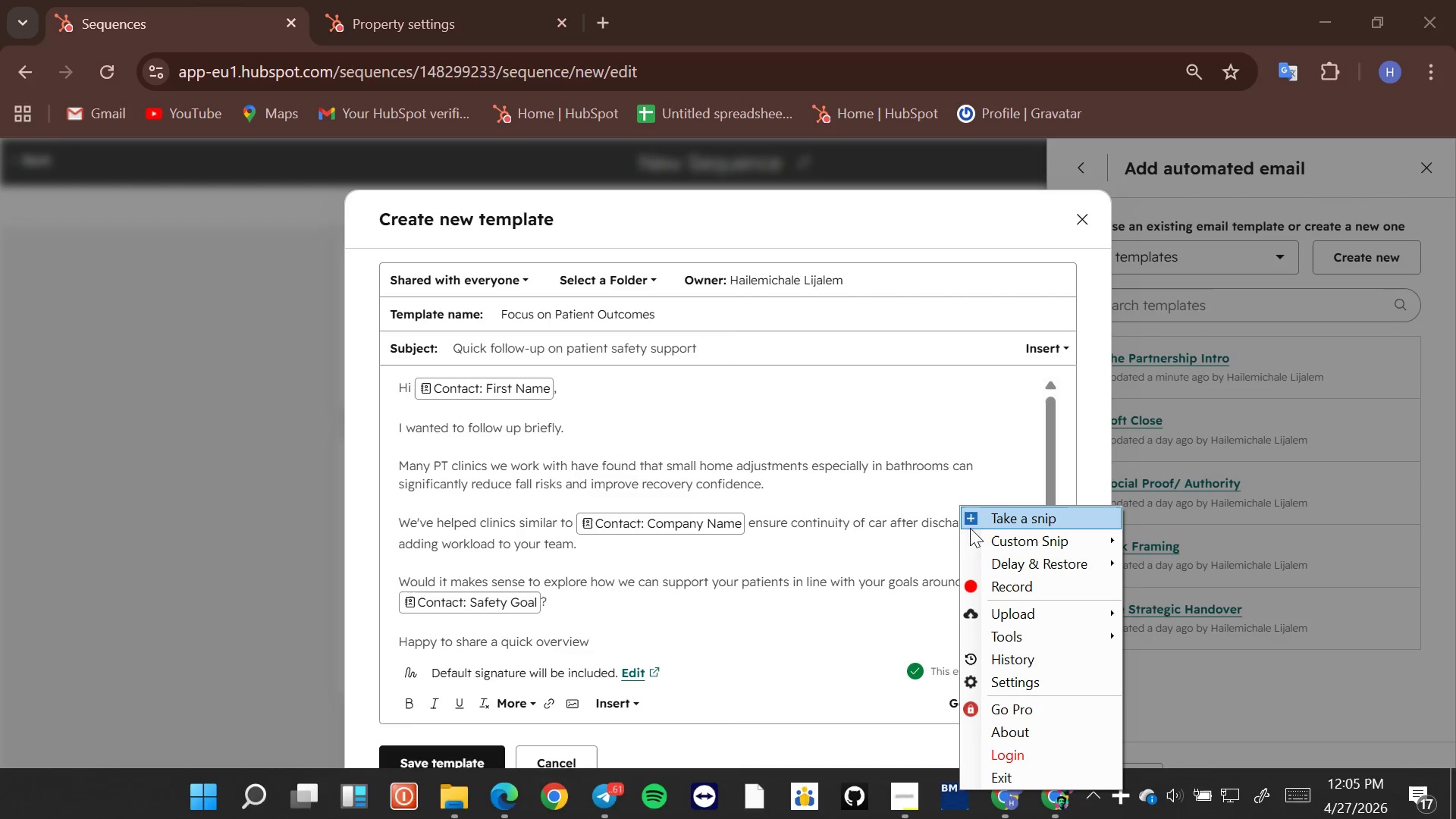 
left_click([984, 513])
 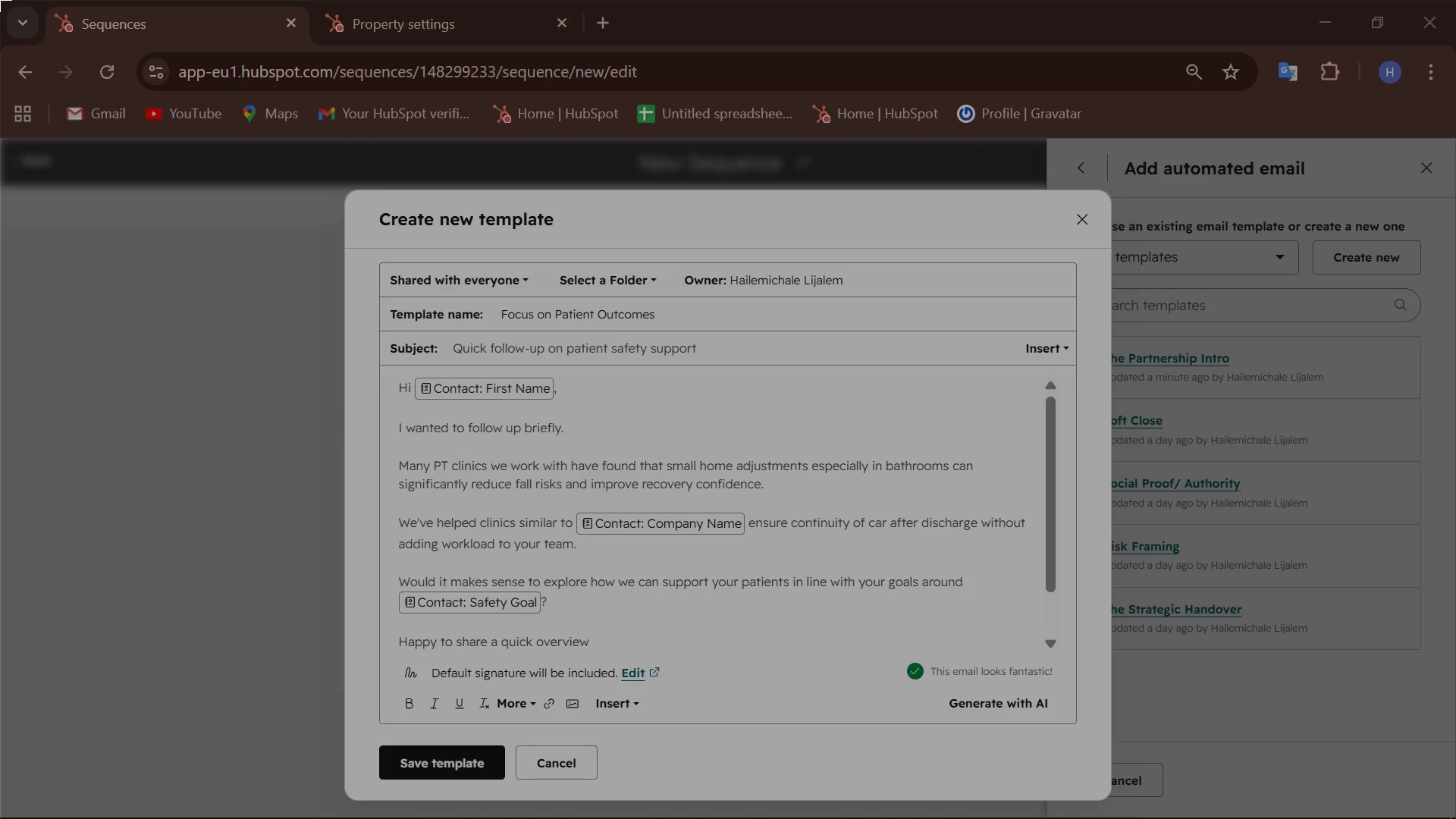 
left_click_drag(start_coordinate=[0, 0], to_coordinate=[1455, 818])
 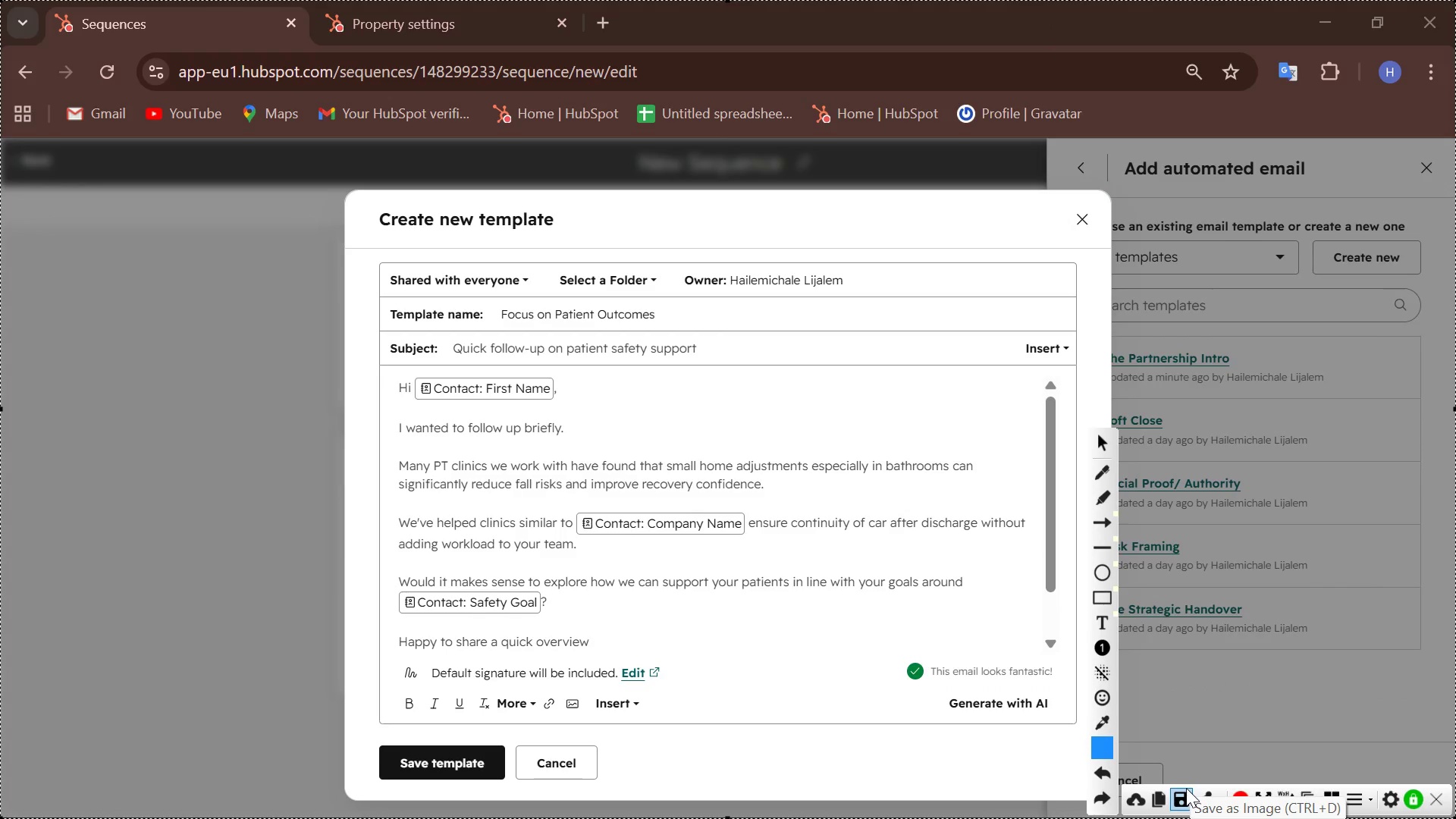 
left_click([1178, 792])
 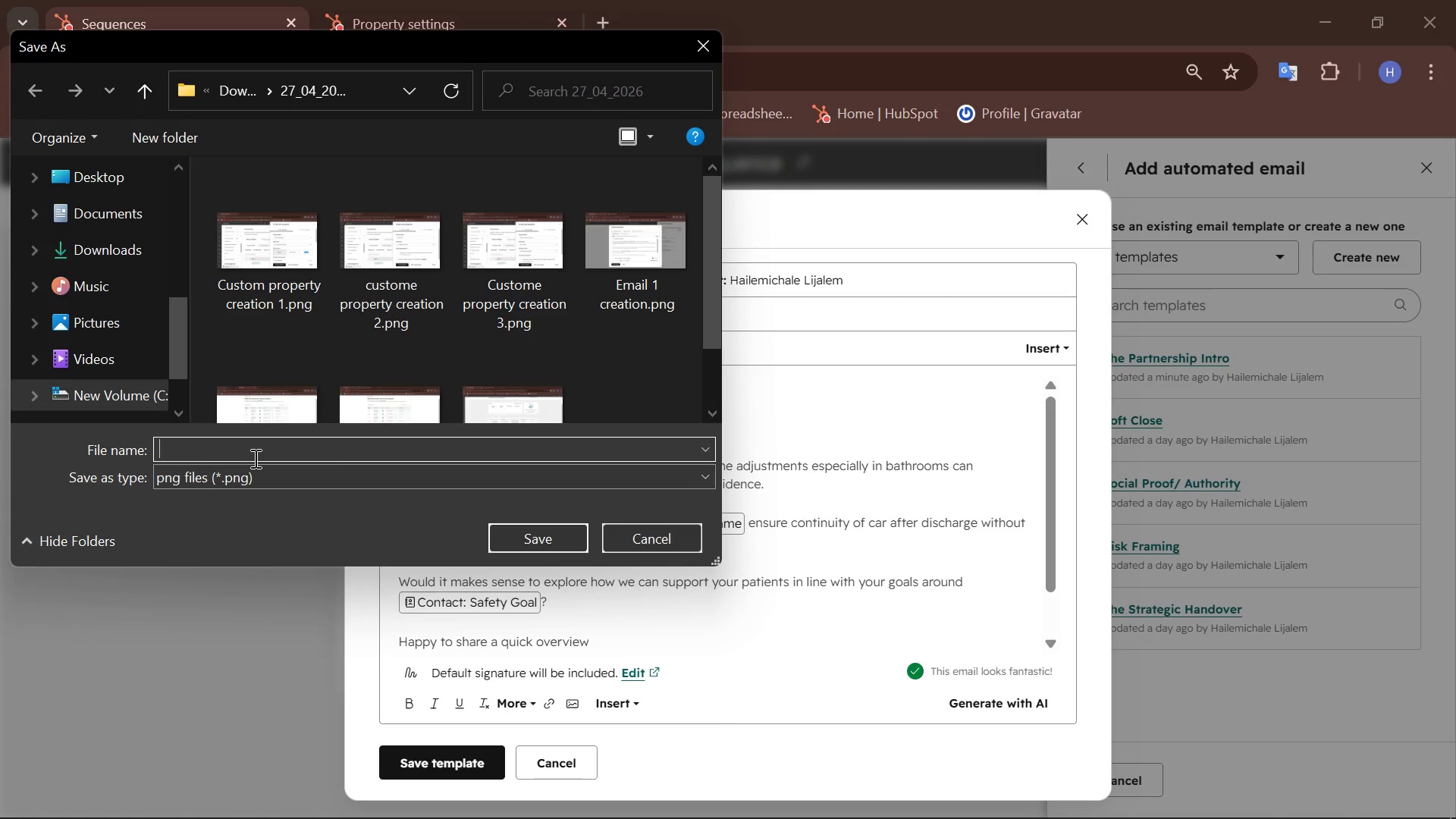 
hold_key(key=ShiftLeft, duration=0.77)
 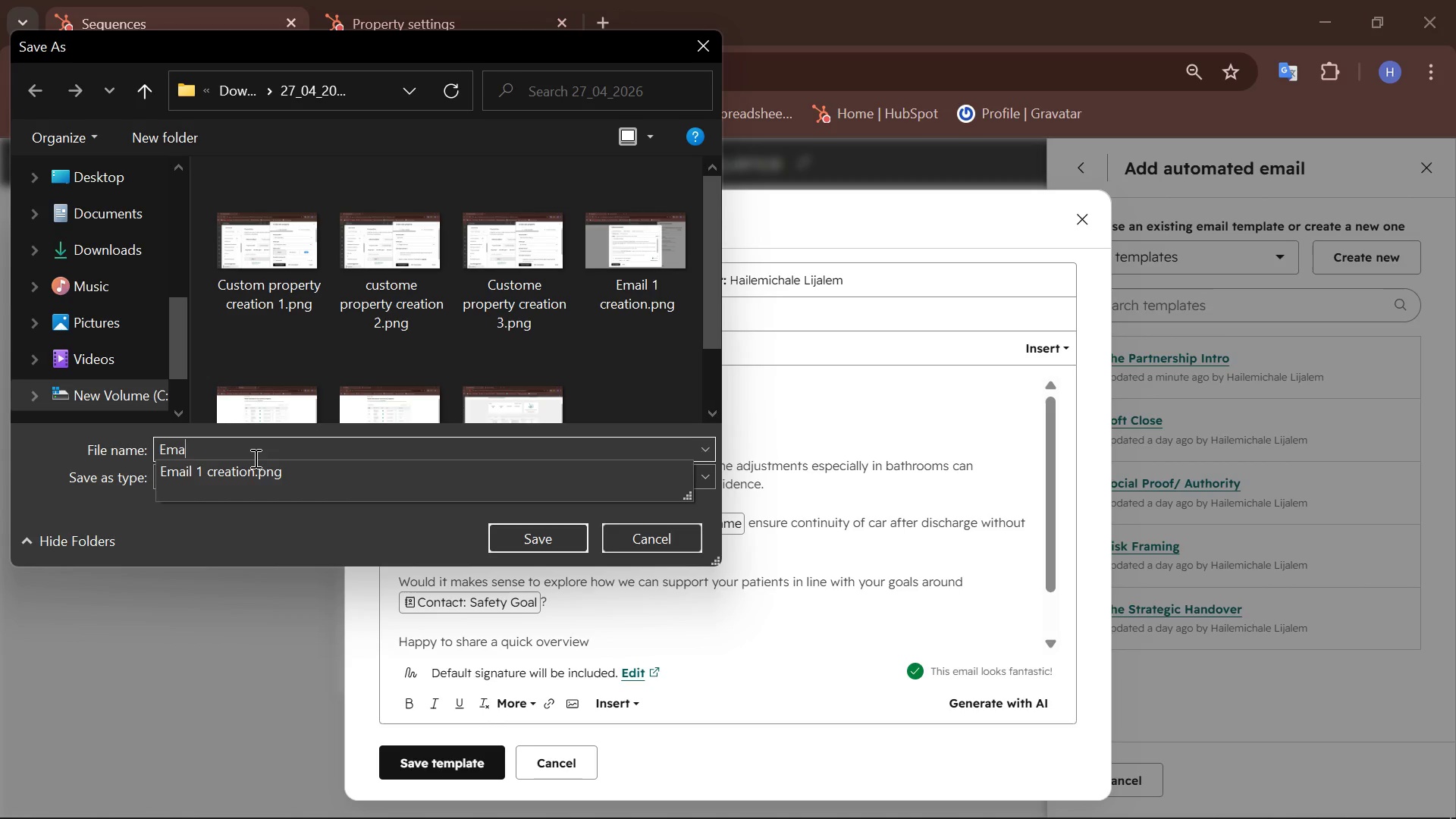 
type(email template 2 creation)
 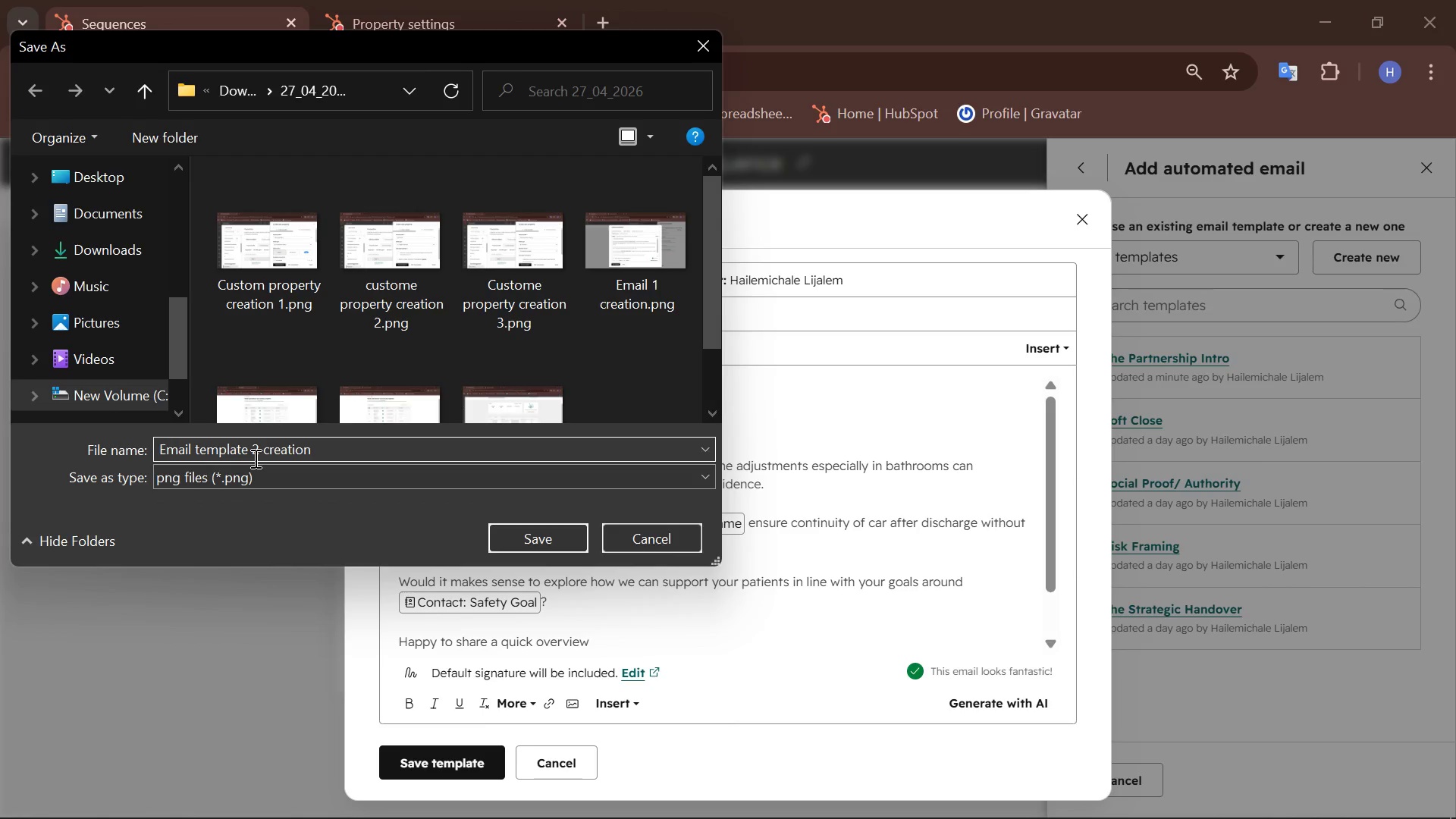 
key(Enter)
 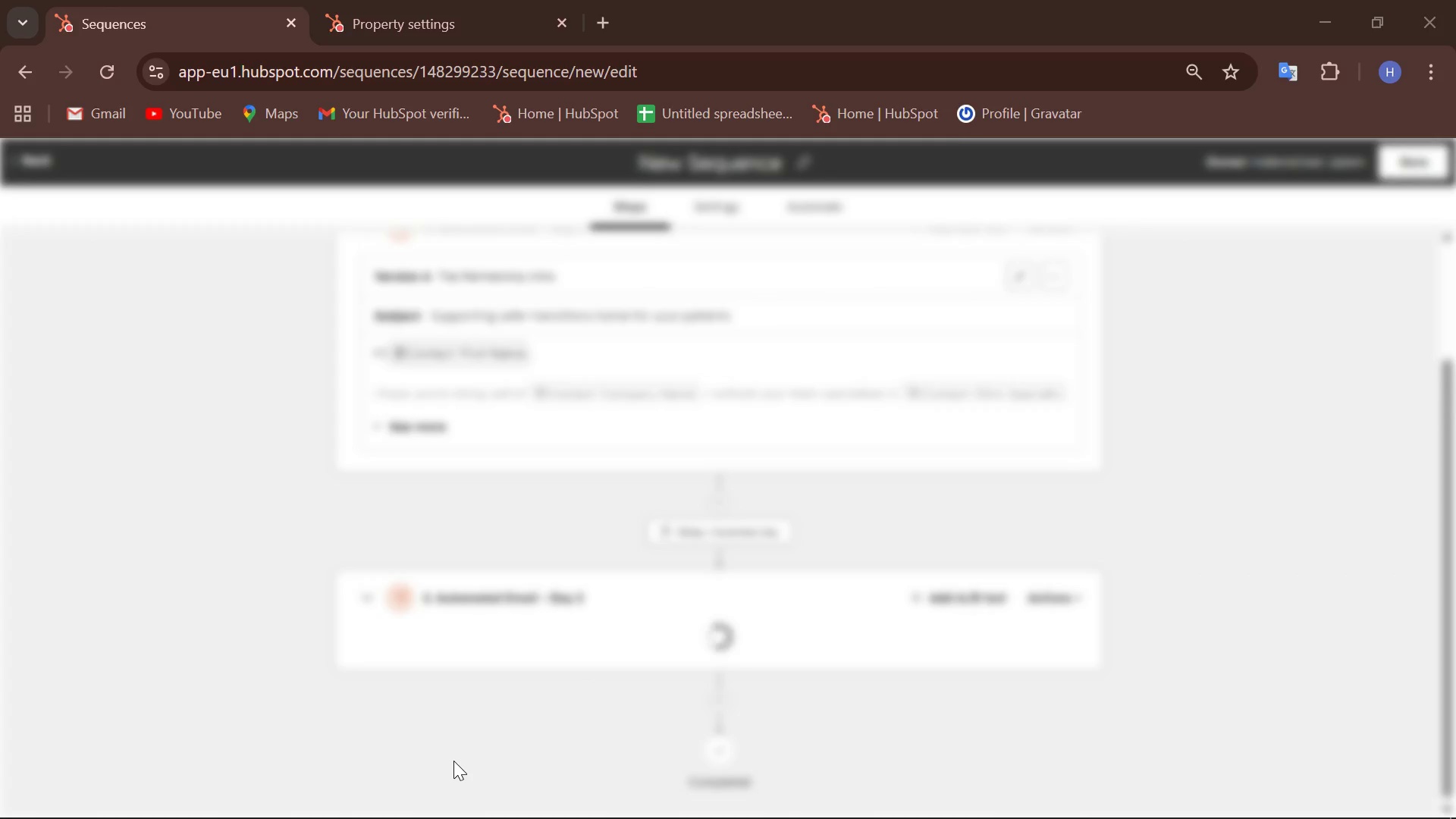 
wait(5.41)
 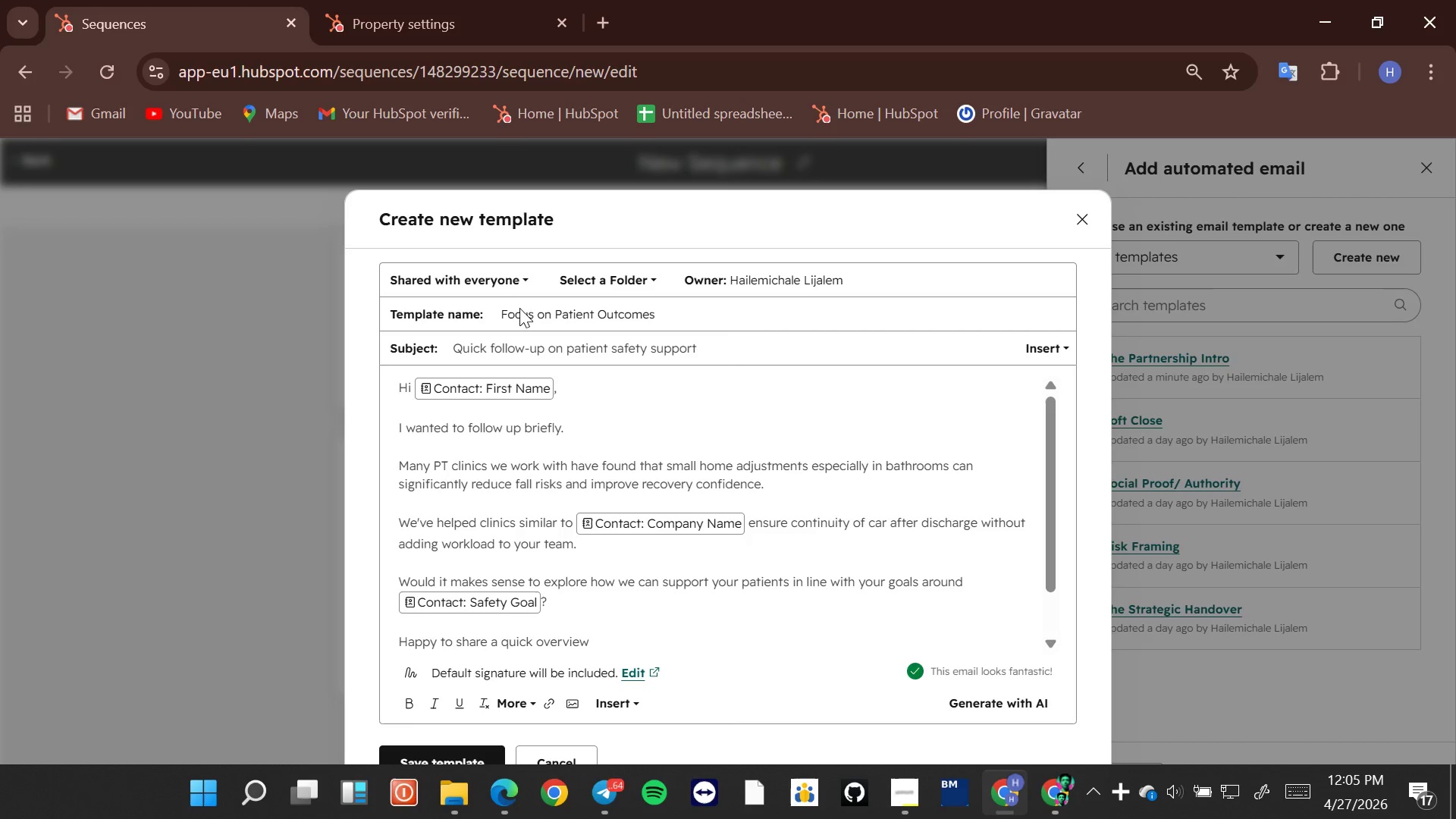 
left_click([1439, 0])
 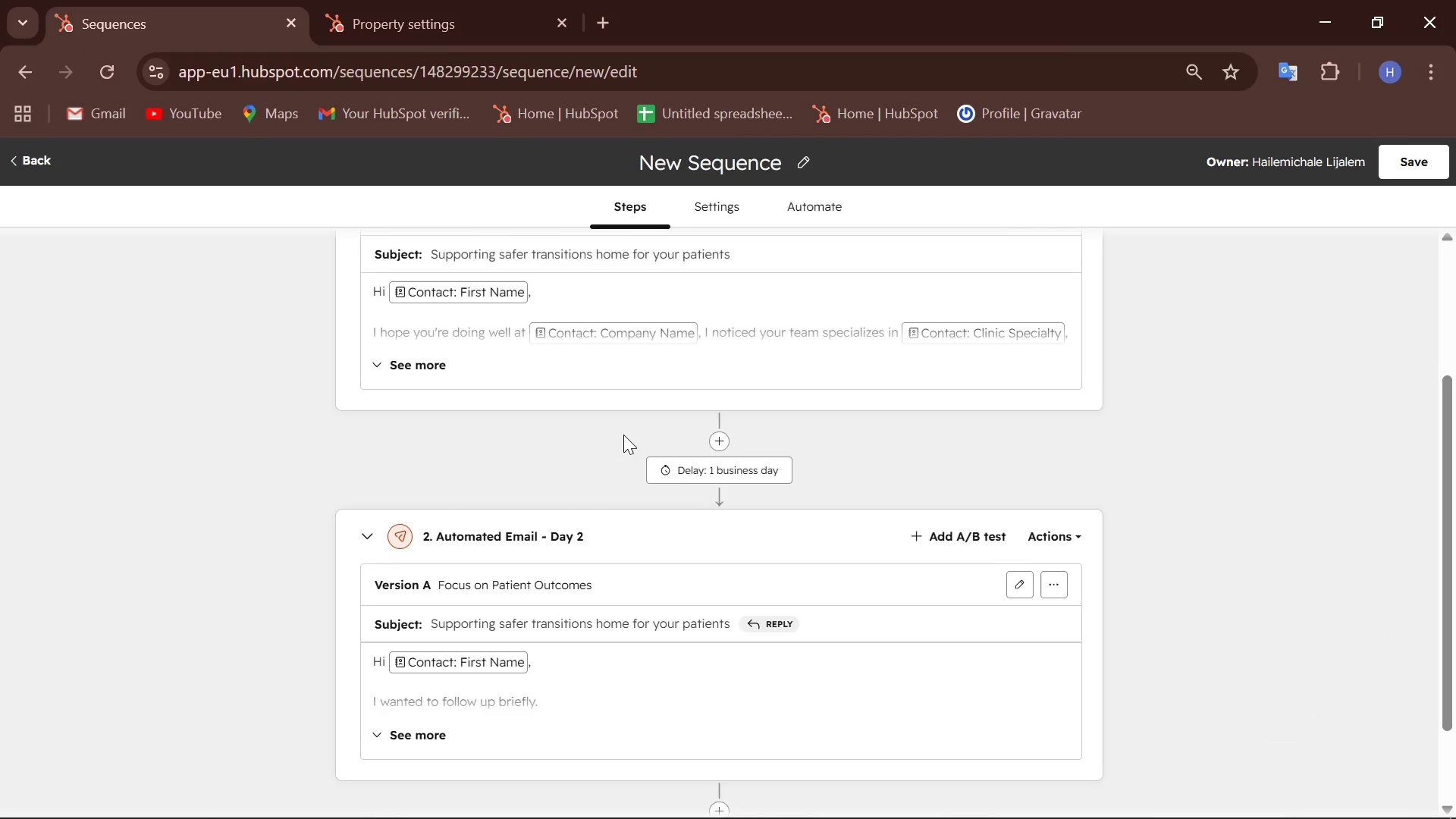 
scroll: coordinate [711, 668], scroll_direction: down, amount: 6.0
 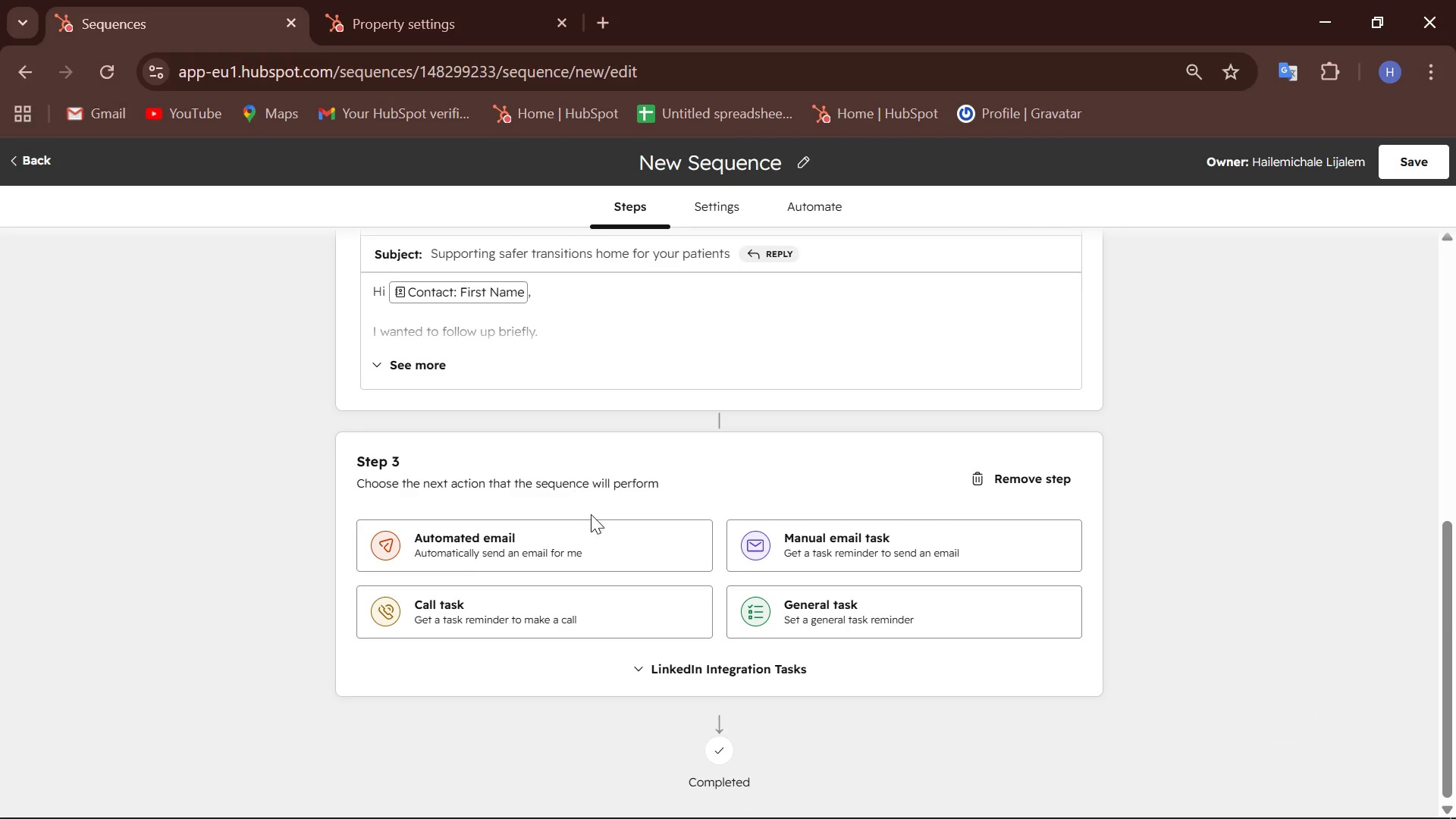 
left_click([610, 555])
 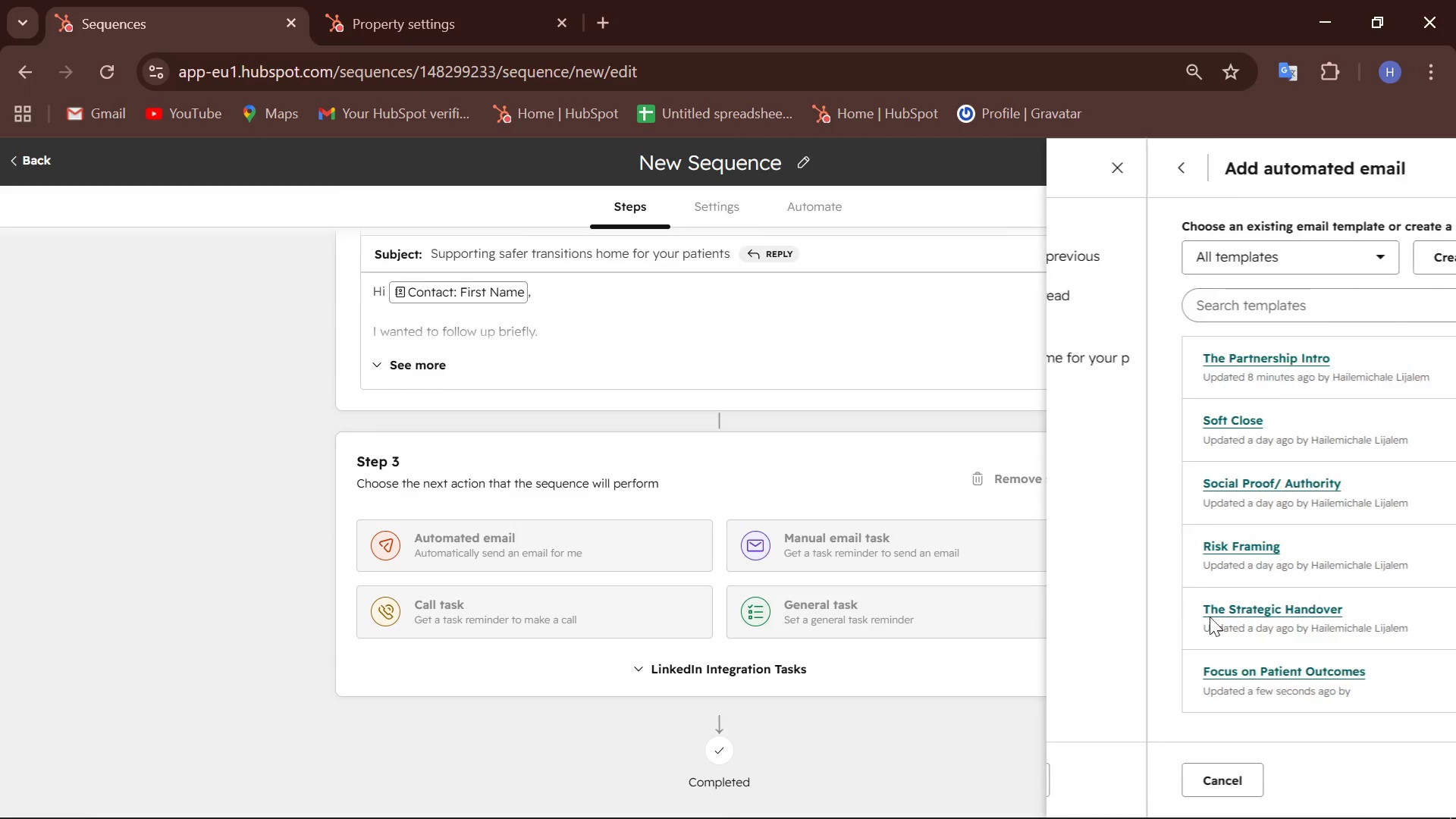 
left_click([1376, 251])
 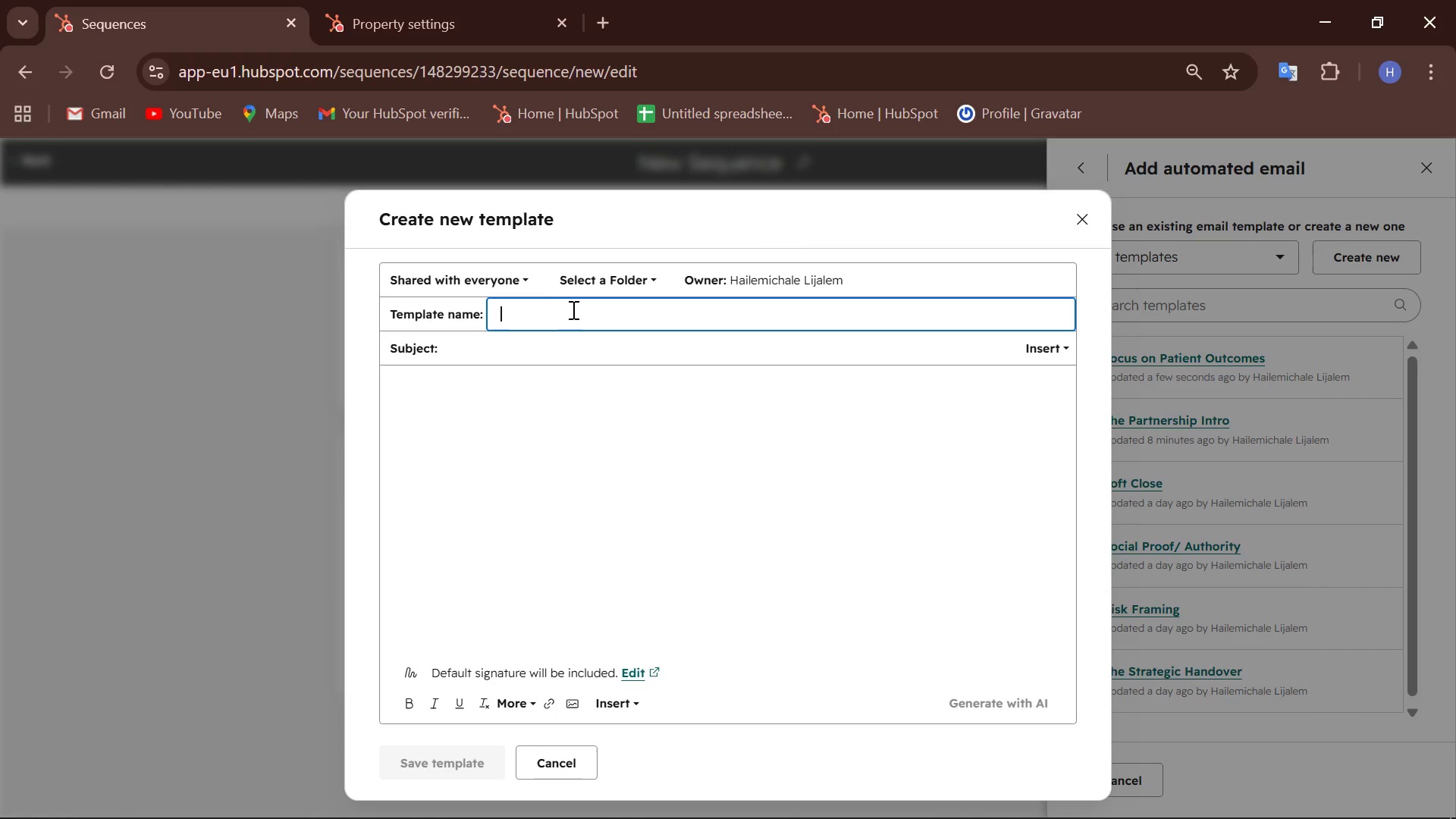 
left_click([549, 319])
 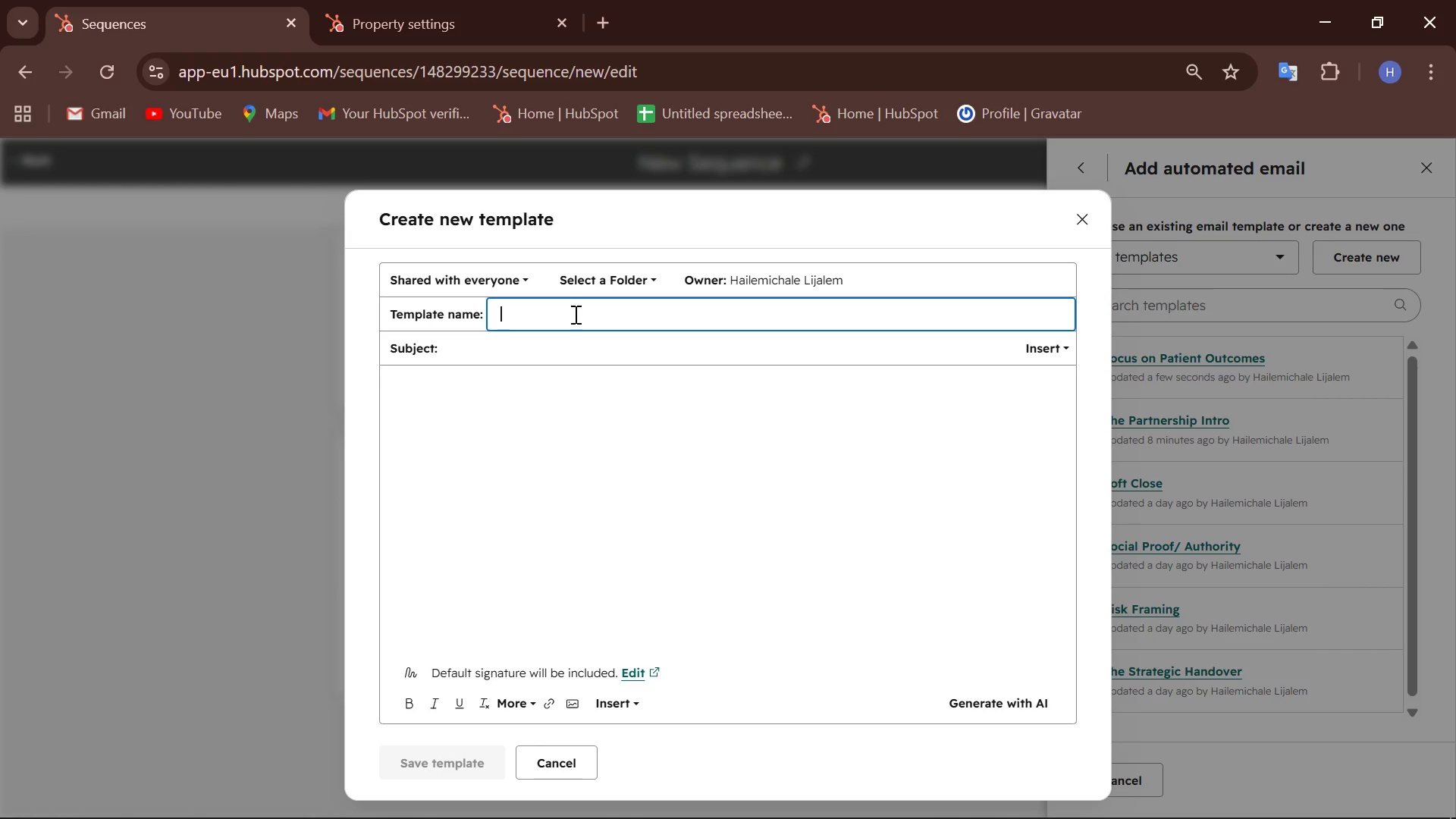 
wait(12.83)
 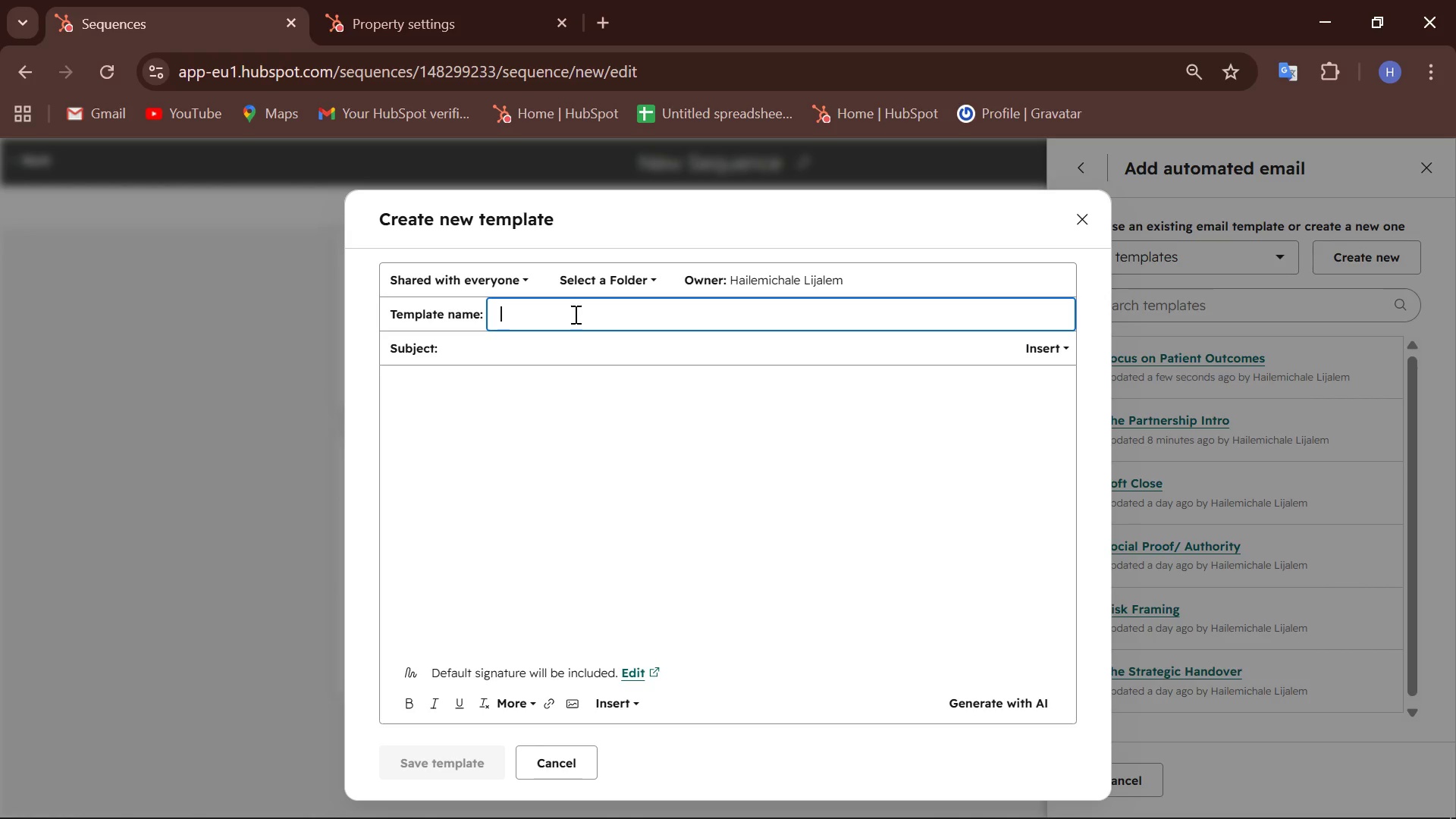 
type(THe Value-Add Resource)
 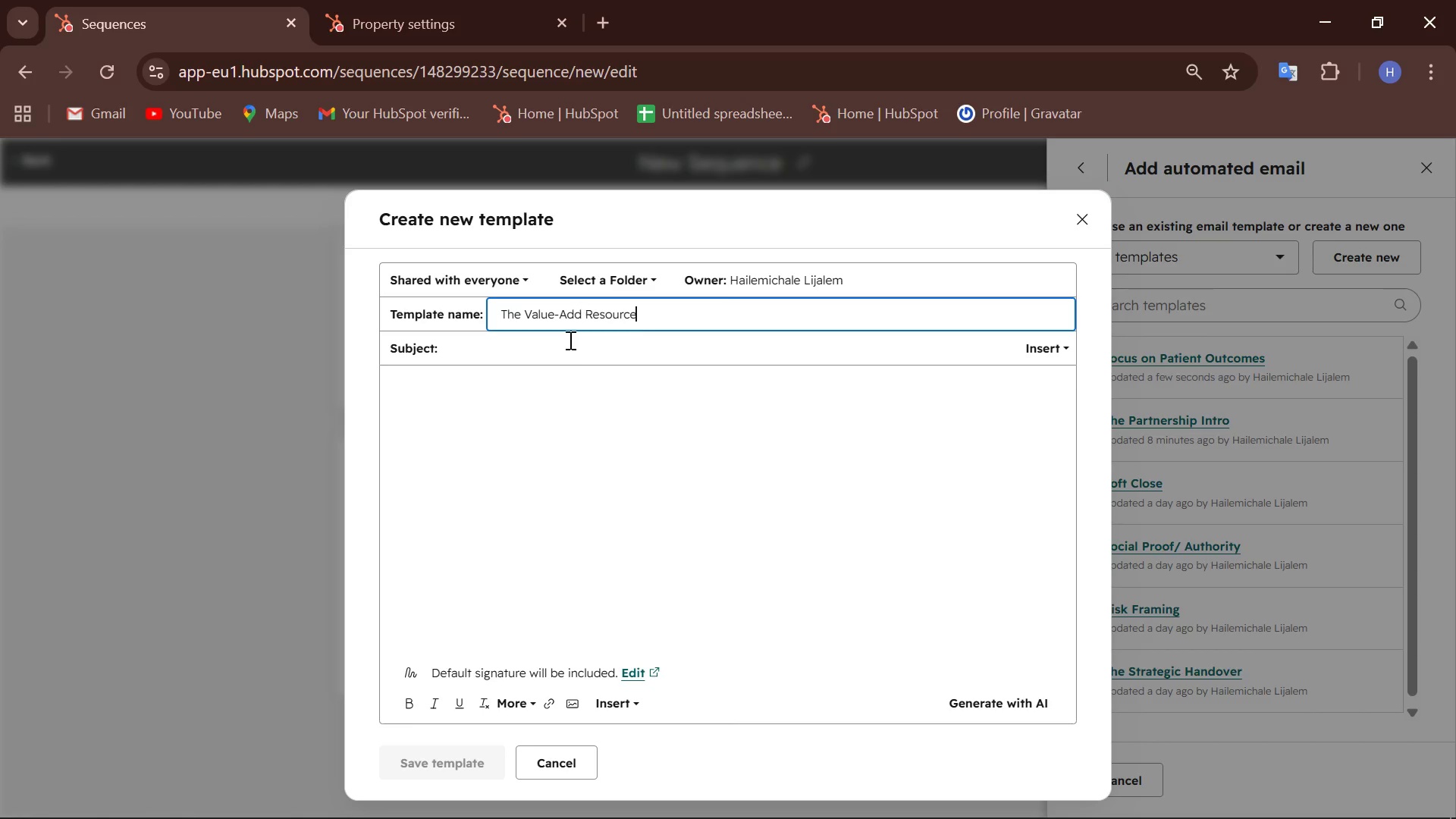 
left_click([600, 338])
 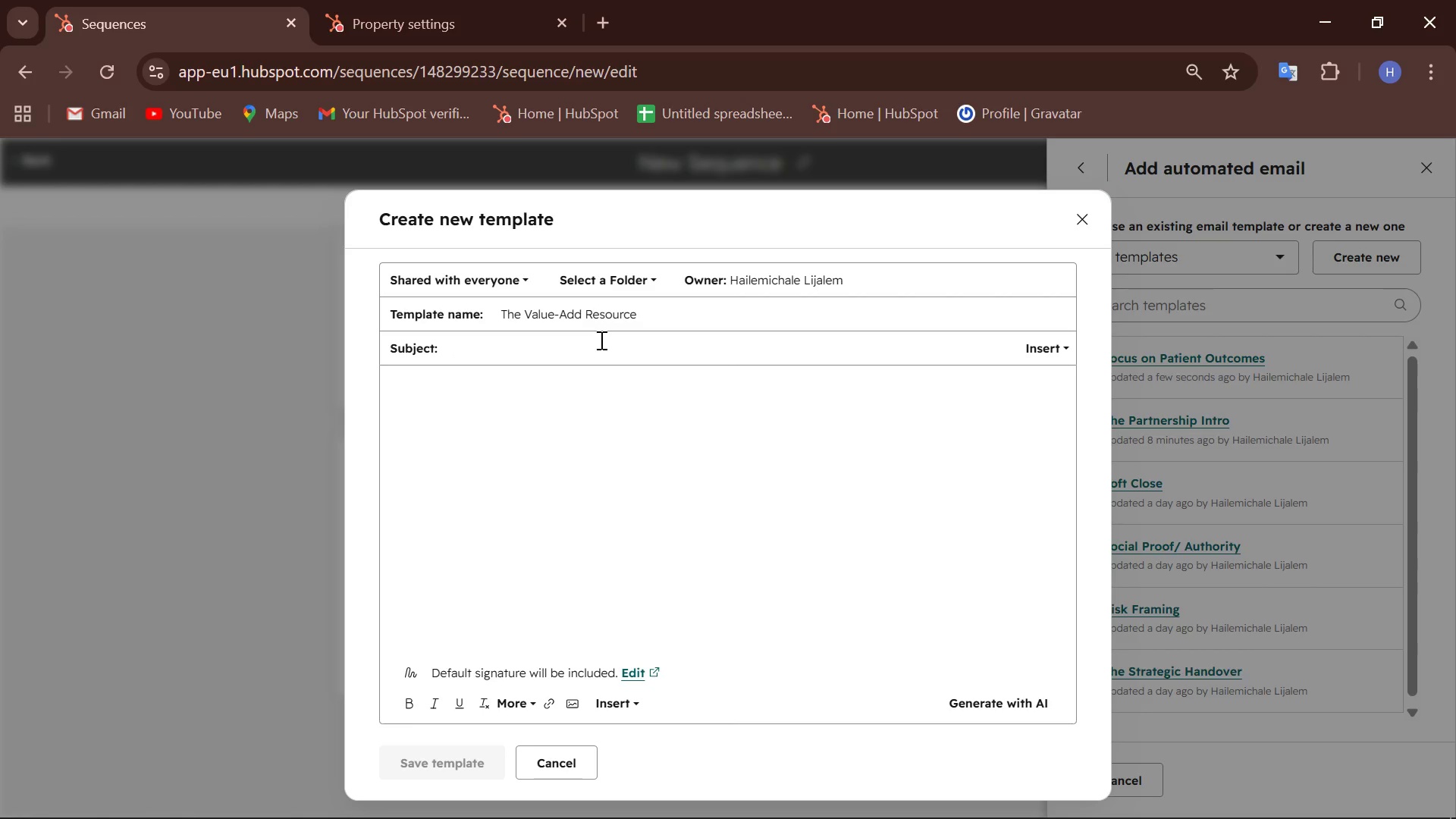 
wait(5.42)
 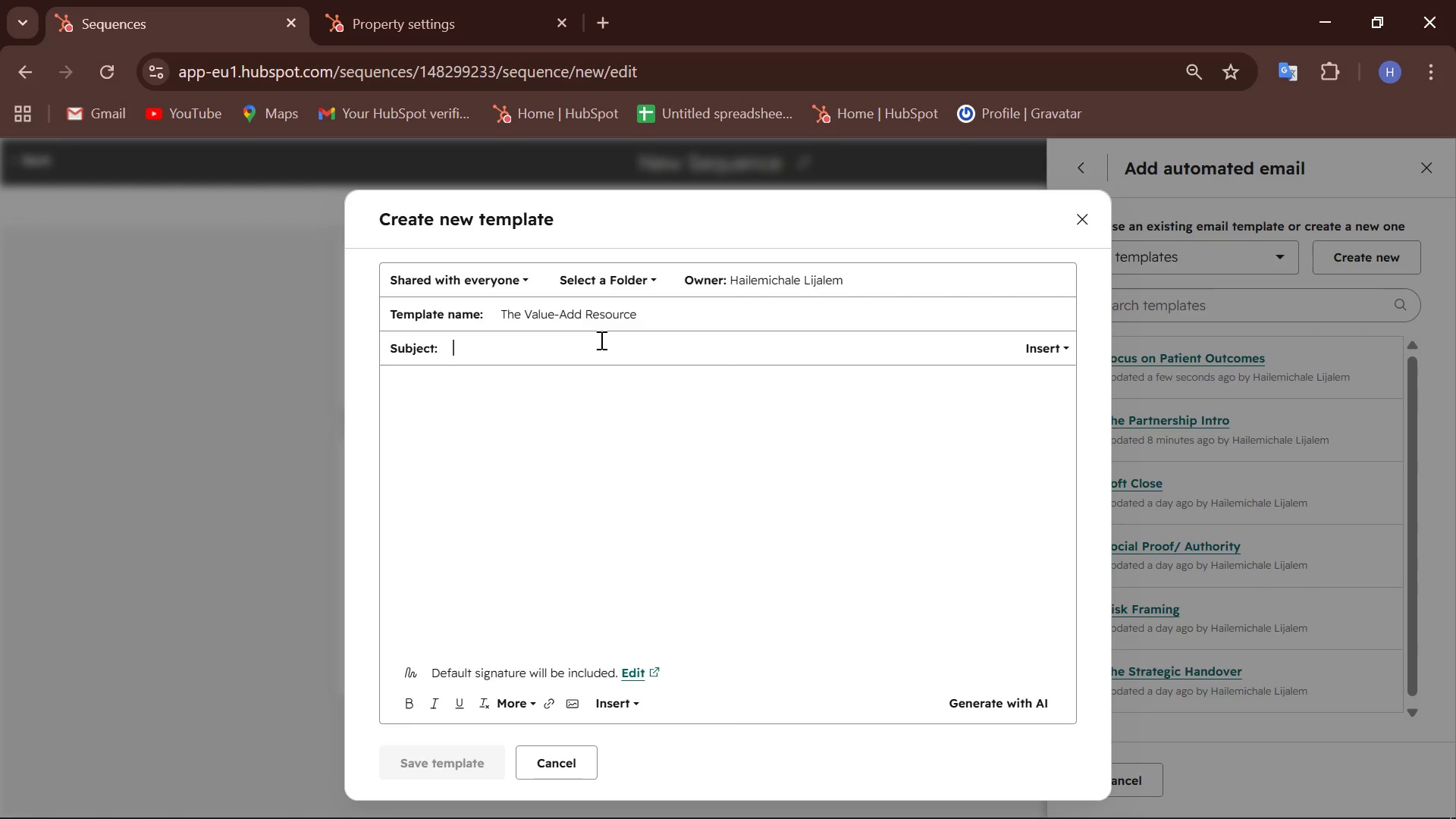 
type(Should i)
key(Backspace)
type(i close THE )
key(Backspace)
key(Backspace)
key(Backspace)
key(Backspace)
type(the loop?)
 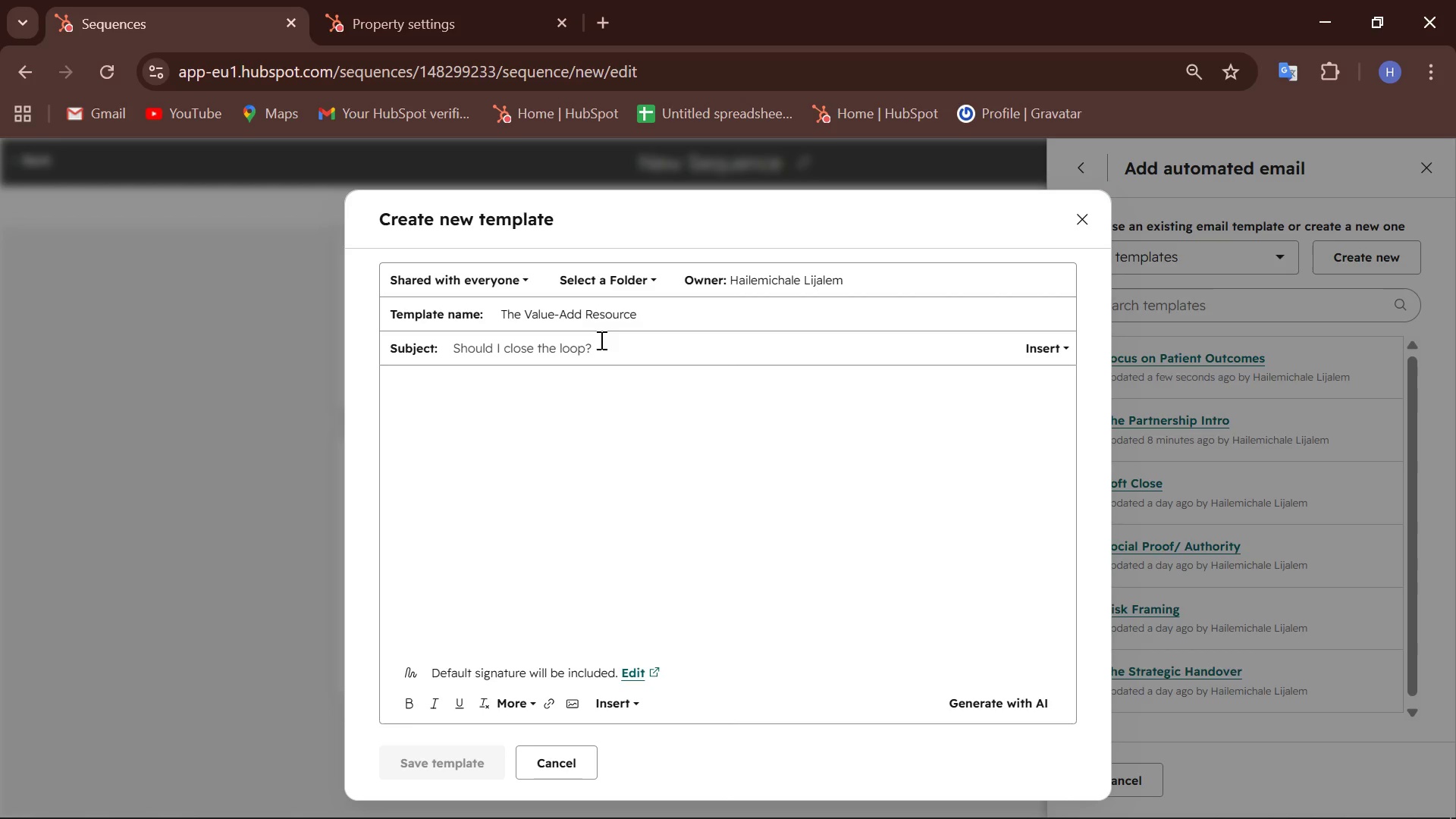 
type(Hi )
 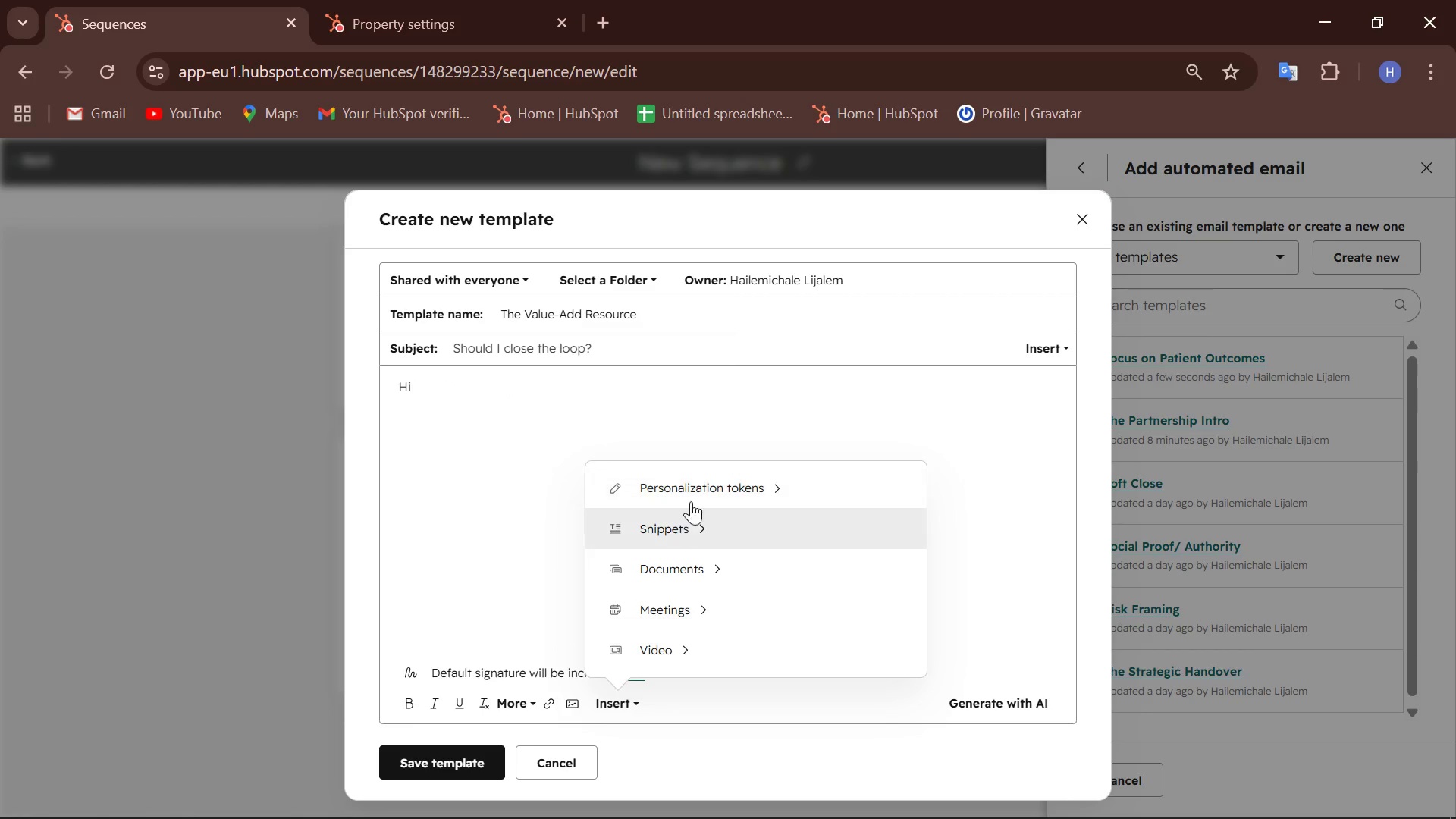 
key(F)
 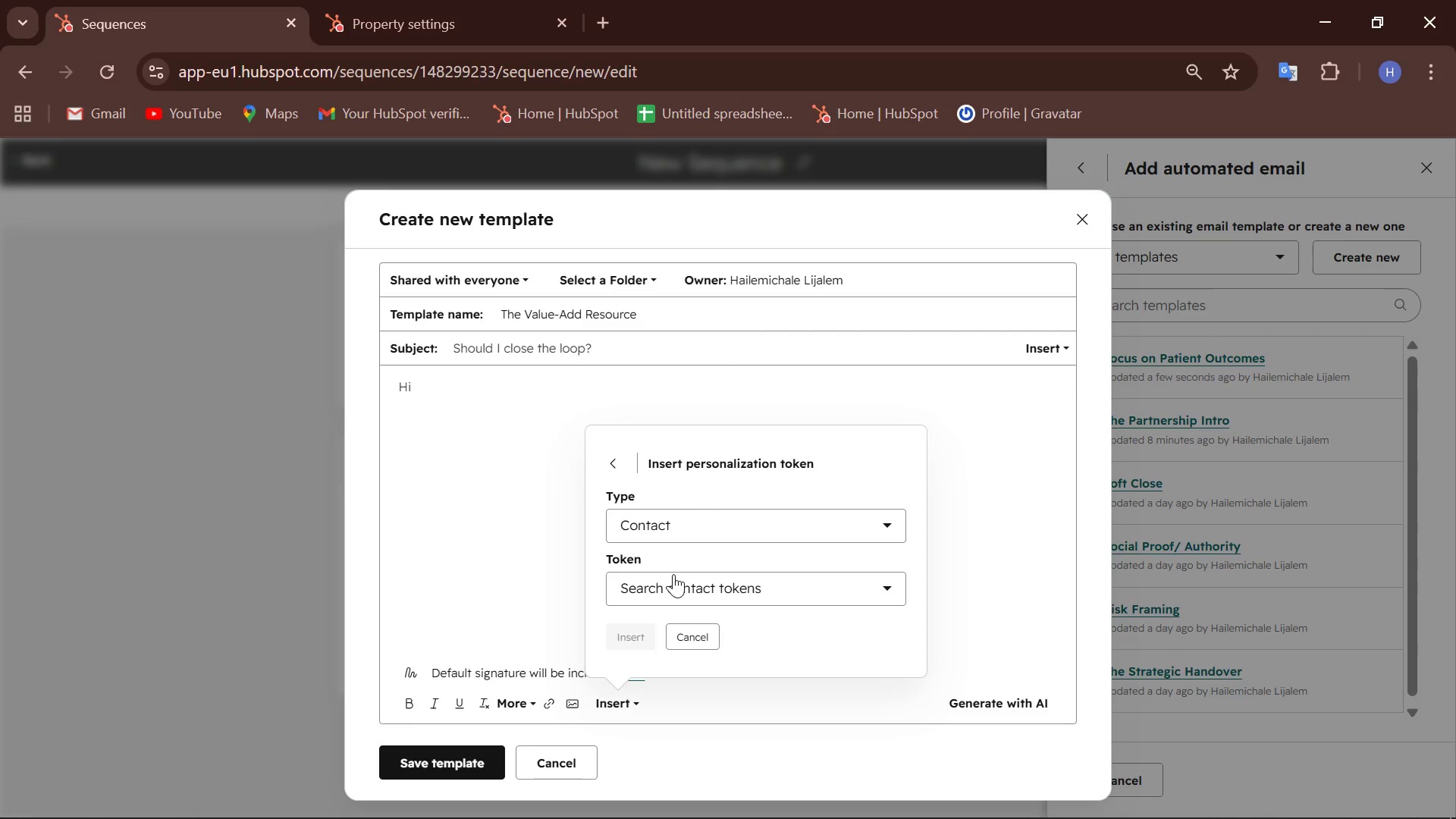 
left_click([673, 573])
 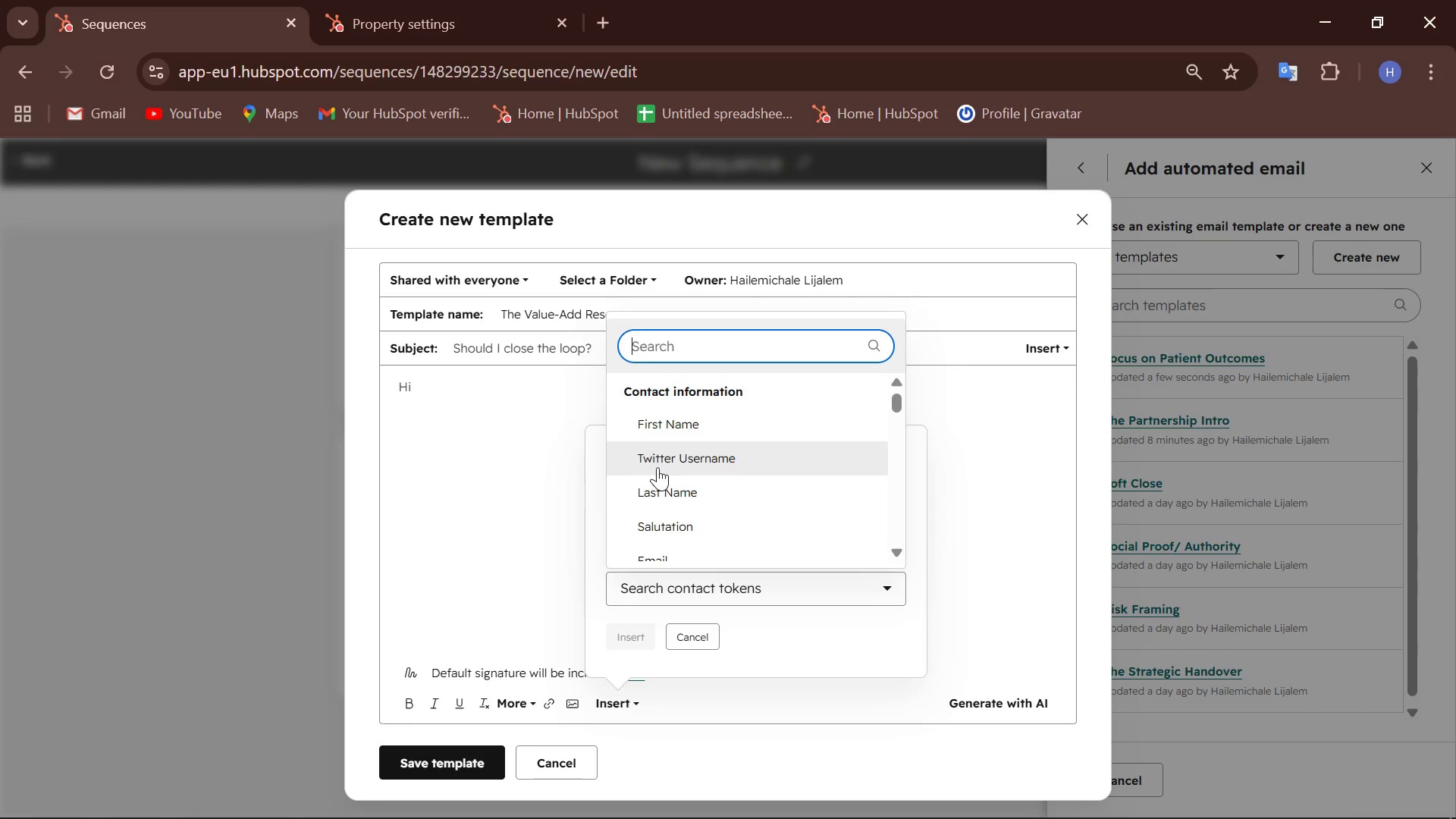 
left_click([674, 428])
 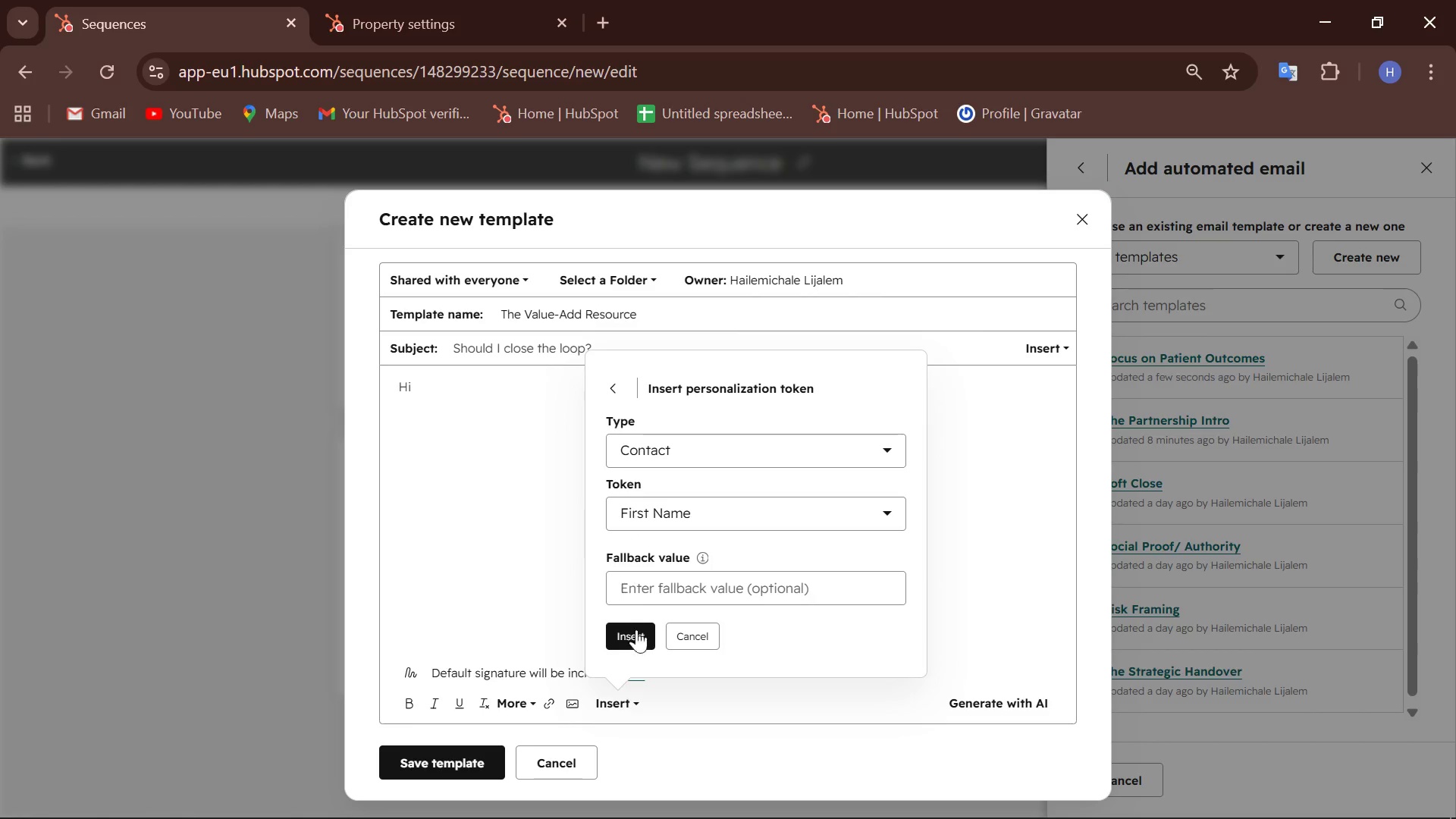 
left_click([641, 641])
 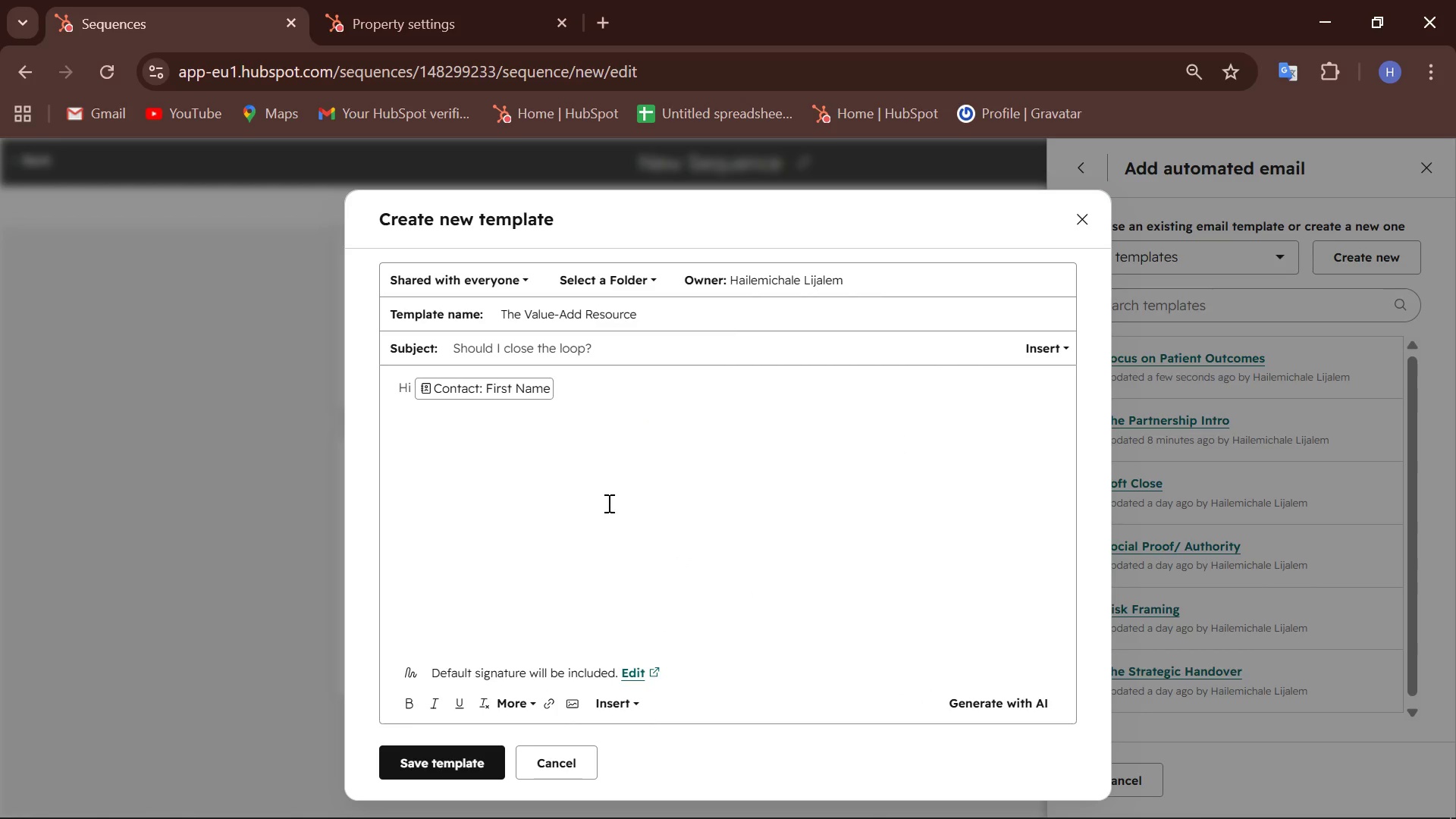 
key(Comma)
 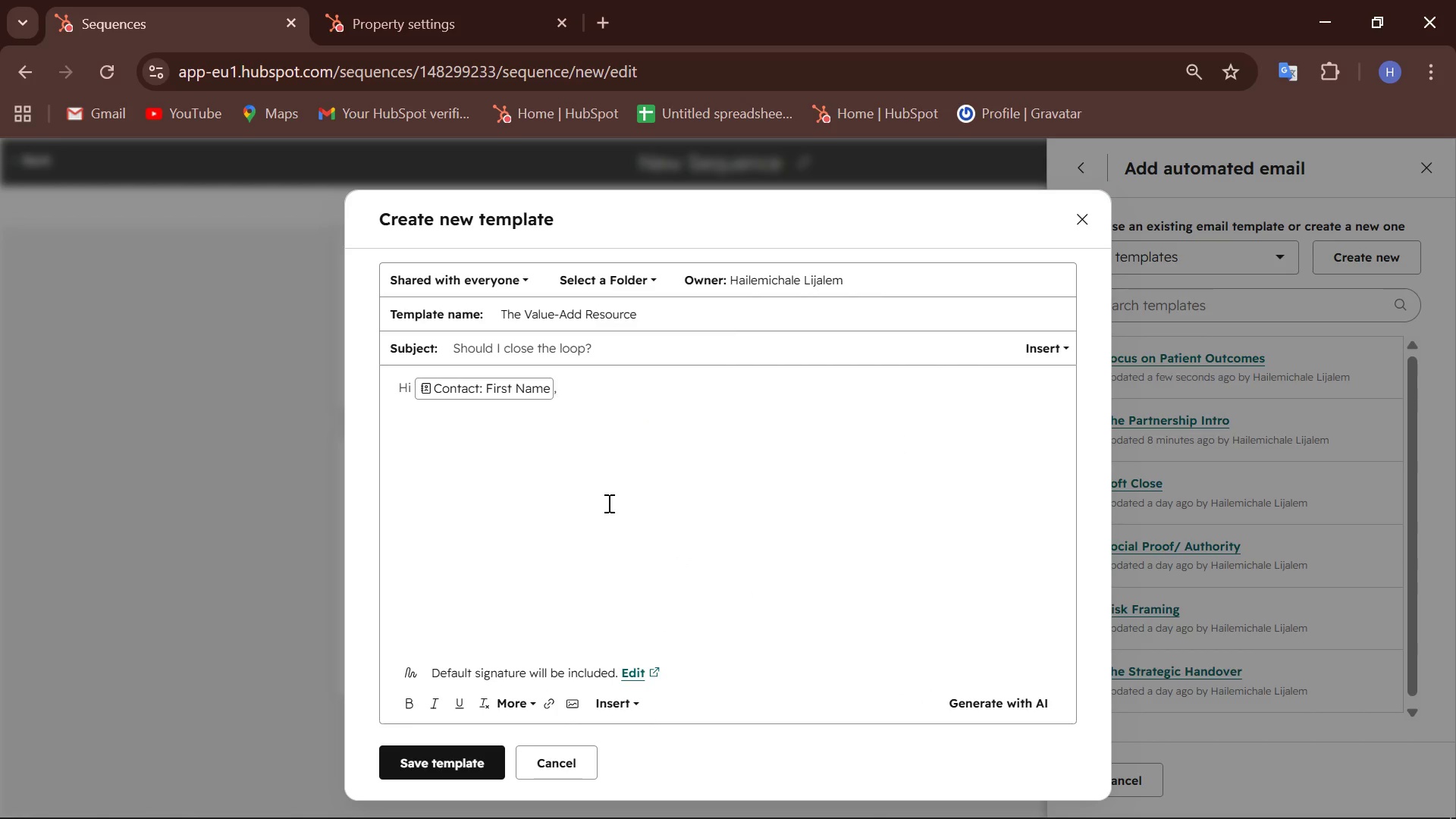 
key(Enter)
 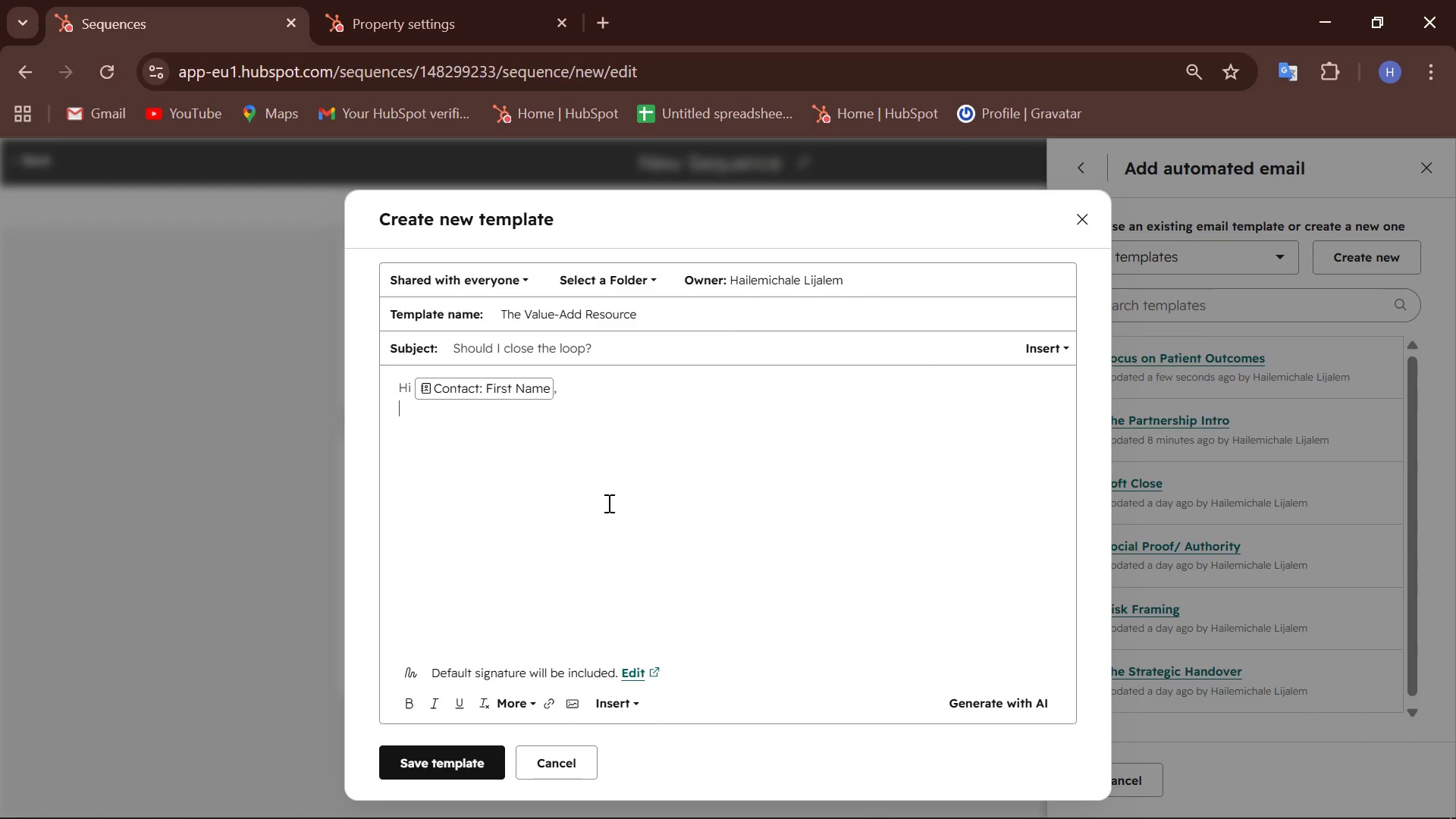 
key(Enter)
 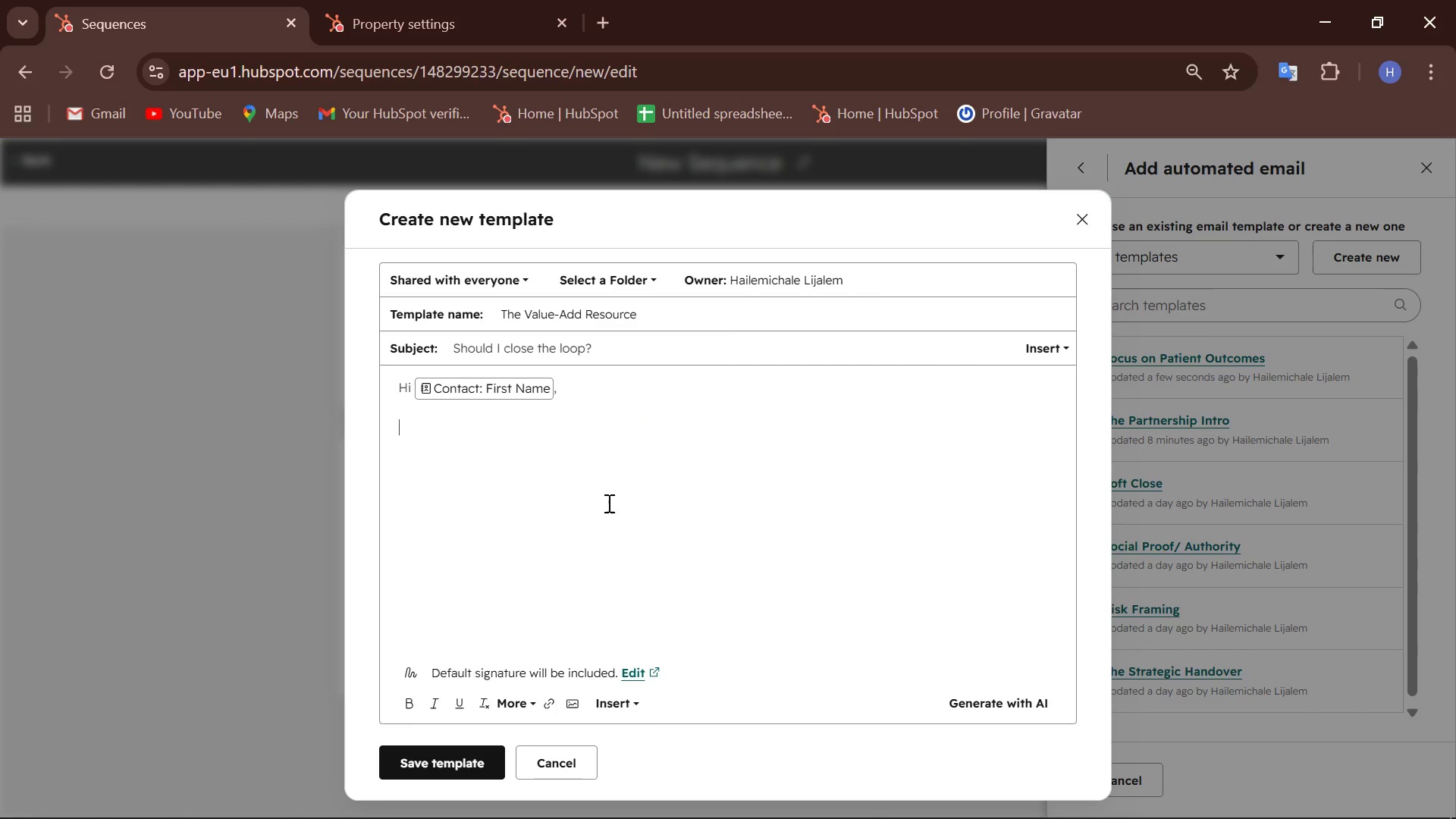 
type(I understand things get busy )
key(Backspace)
type(, so I just wanted to check in one last time.)
 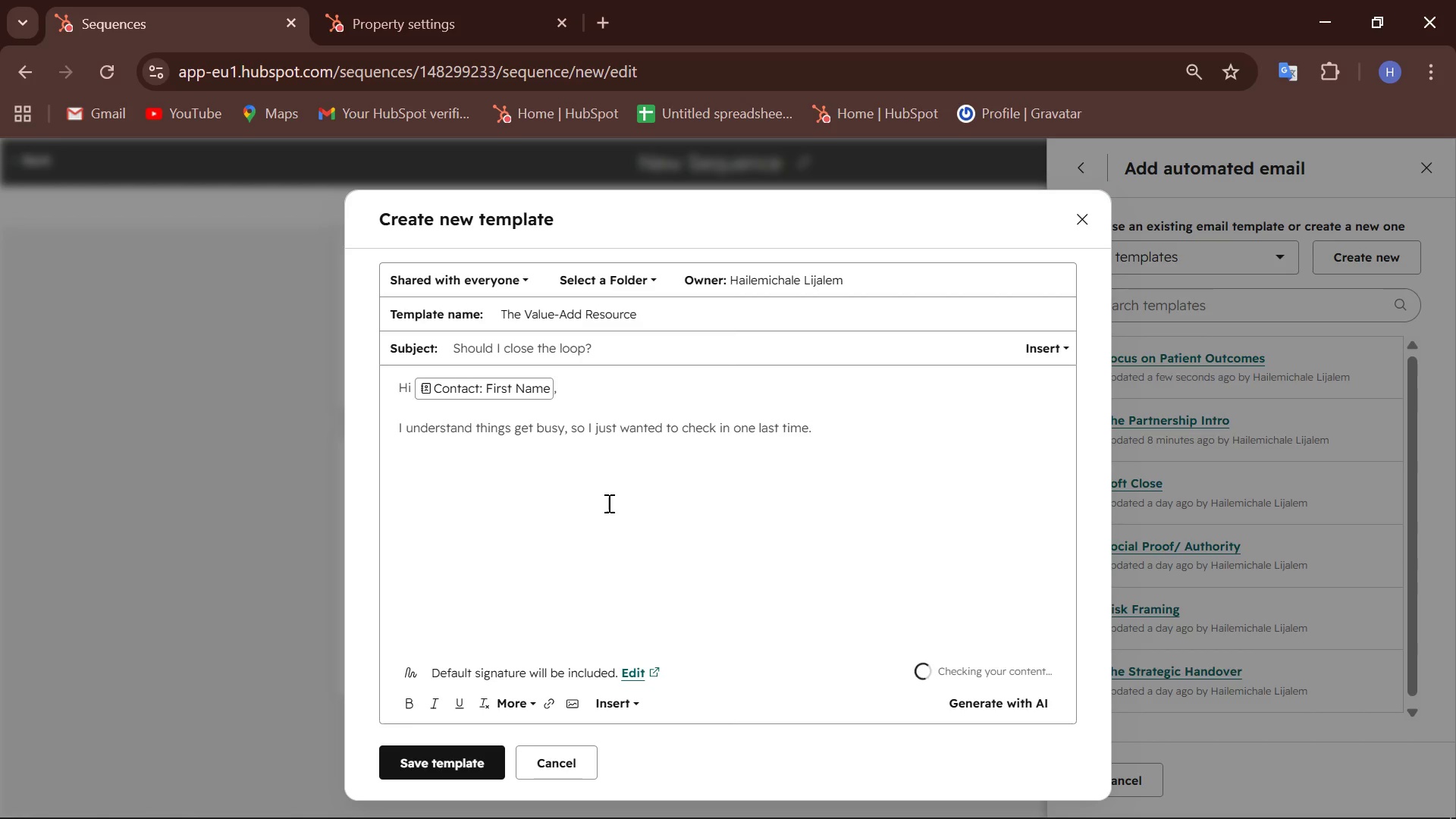 
key(Enter)
 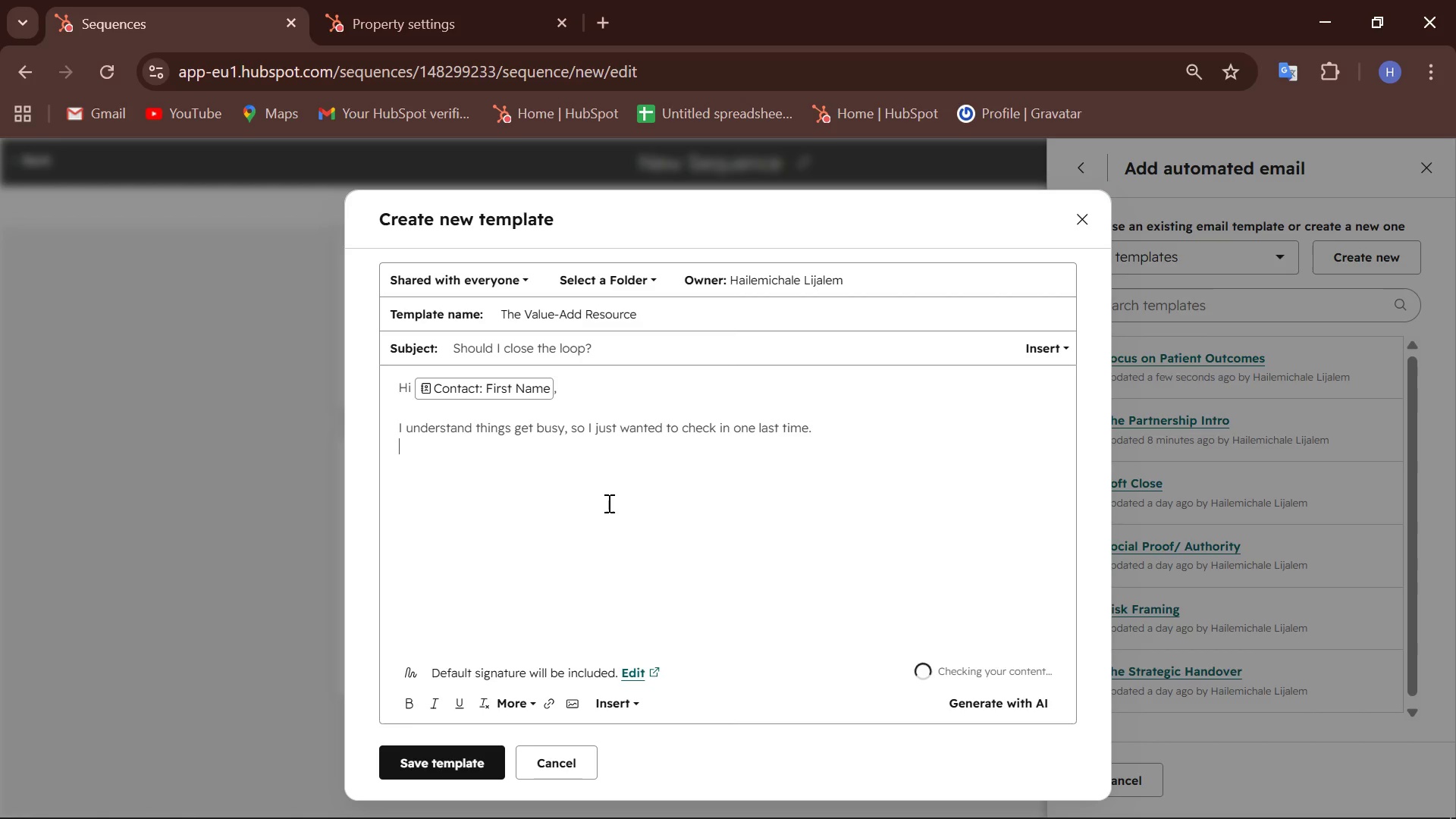 
key(Enter)
 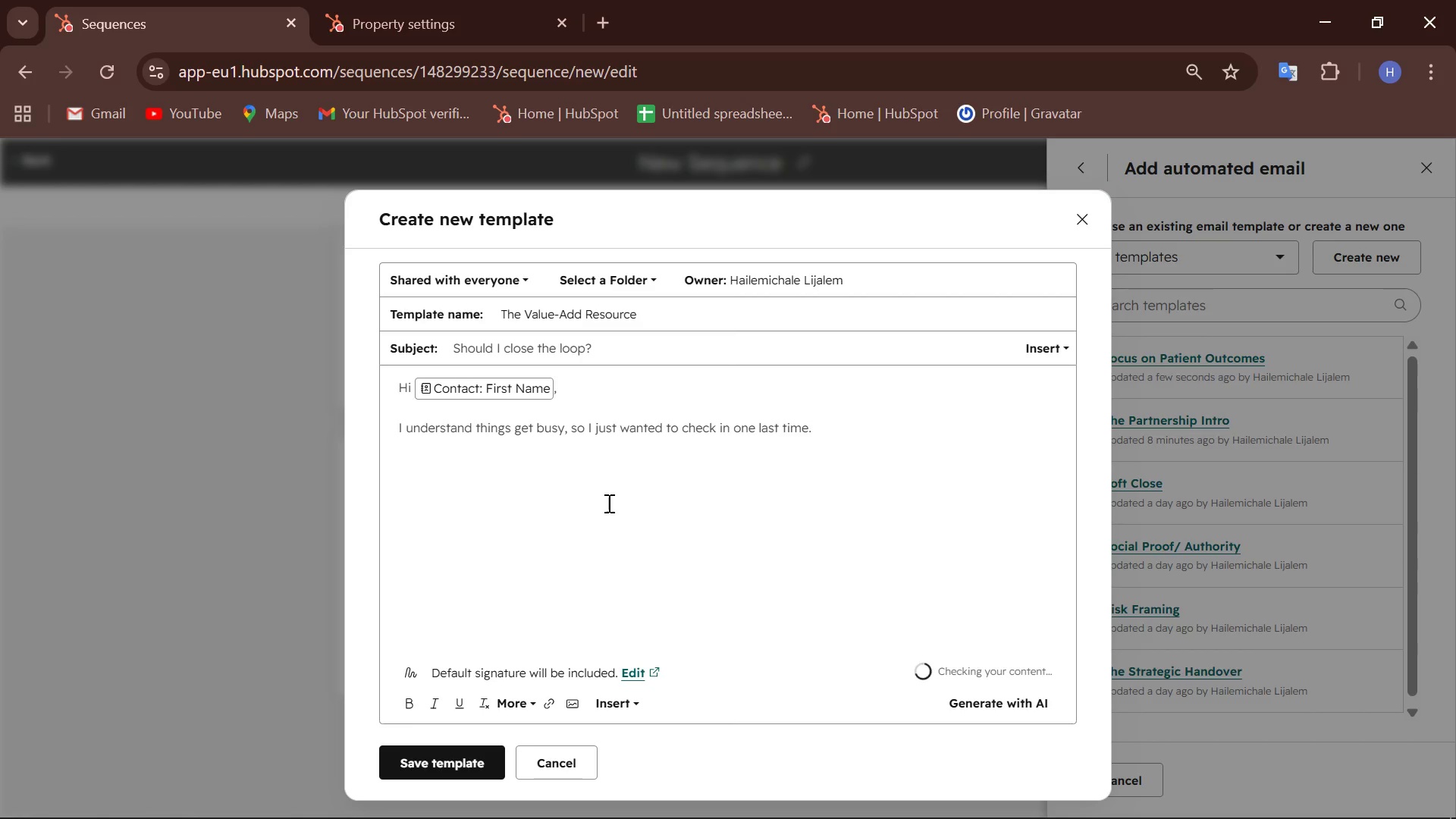 
type(If improving patient safty at home espacialy )
 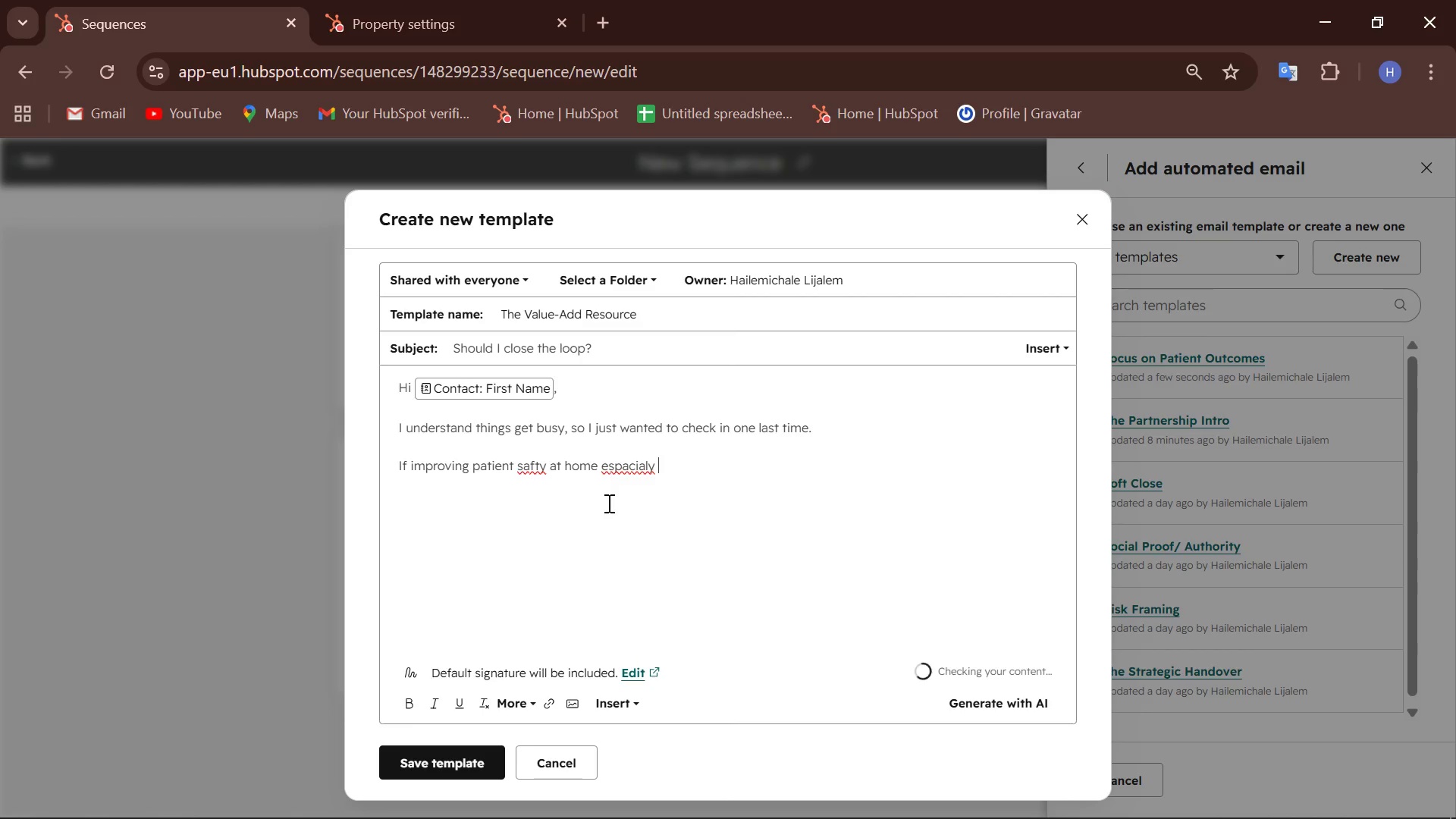 
hold_key(key=Backspace, duration=0.62)
 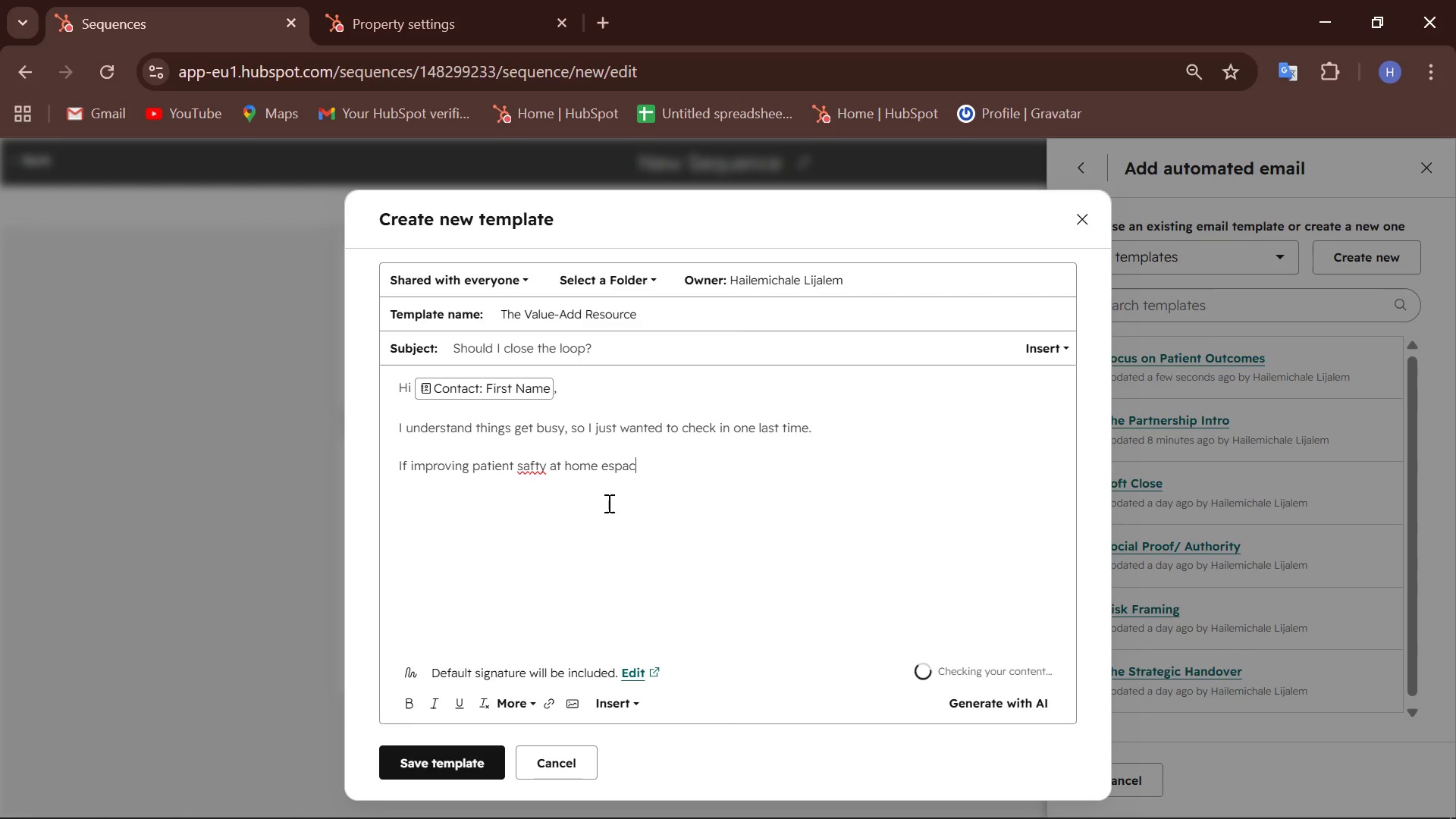 
key(Backspace)
key(Backspace)
type(ecially)
 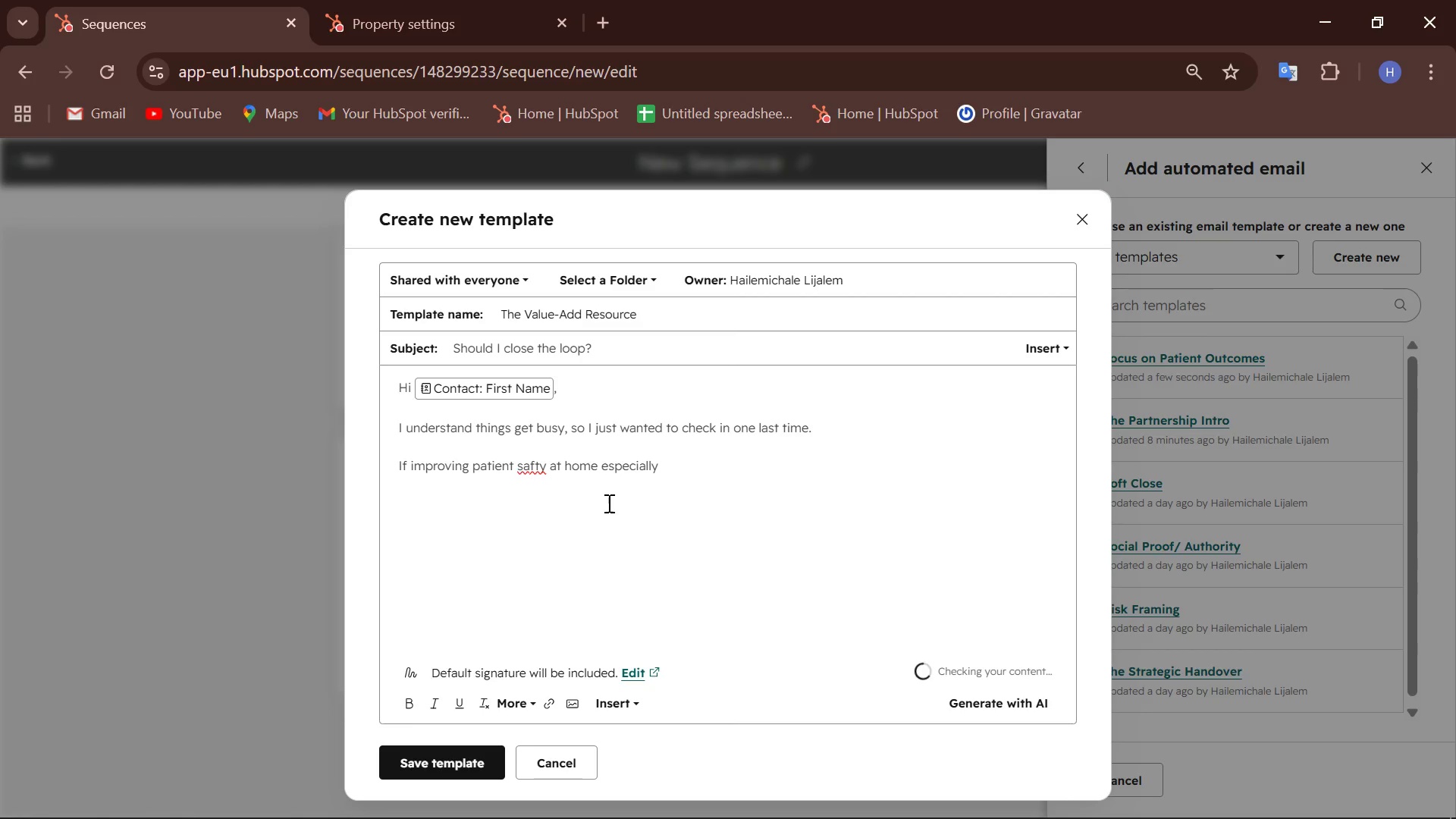 
hold_key(key=ArrowLeft, duration=1.06)
 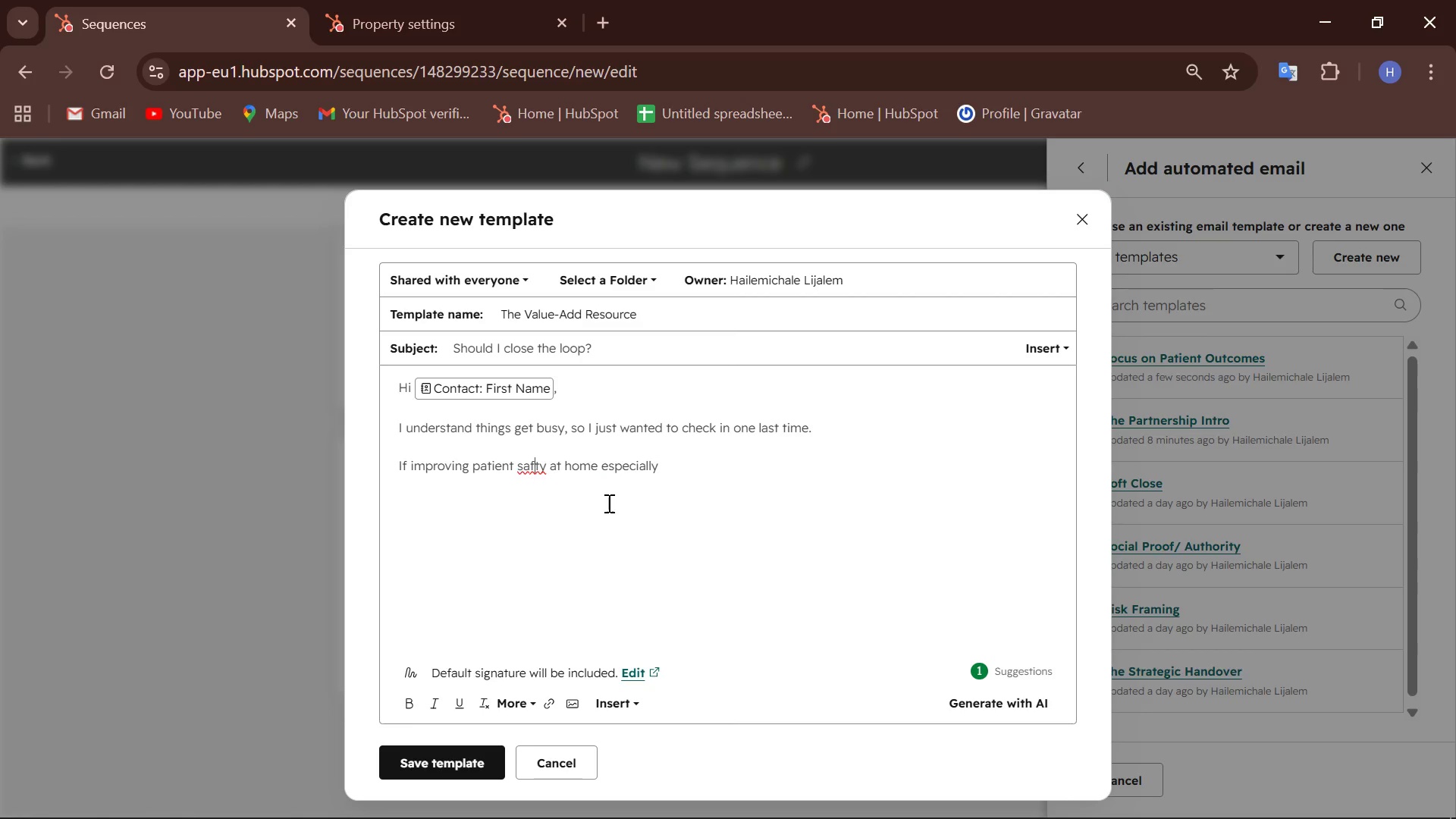 
key(ArrowLeft)
 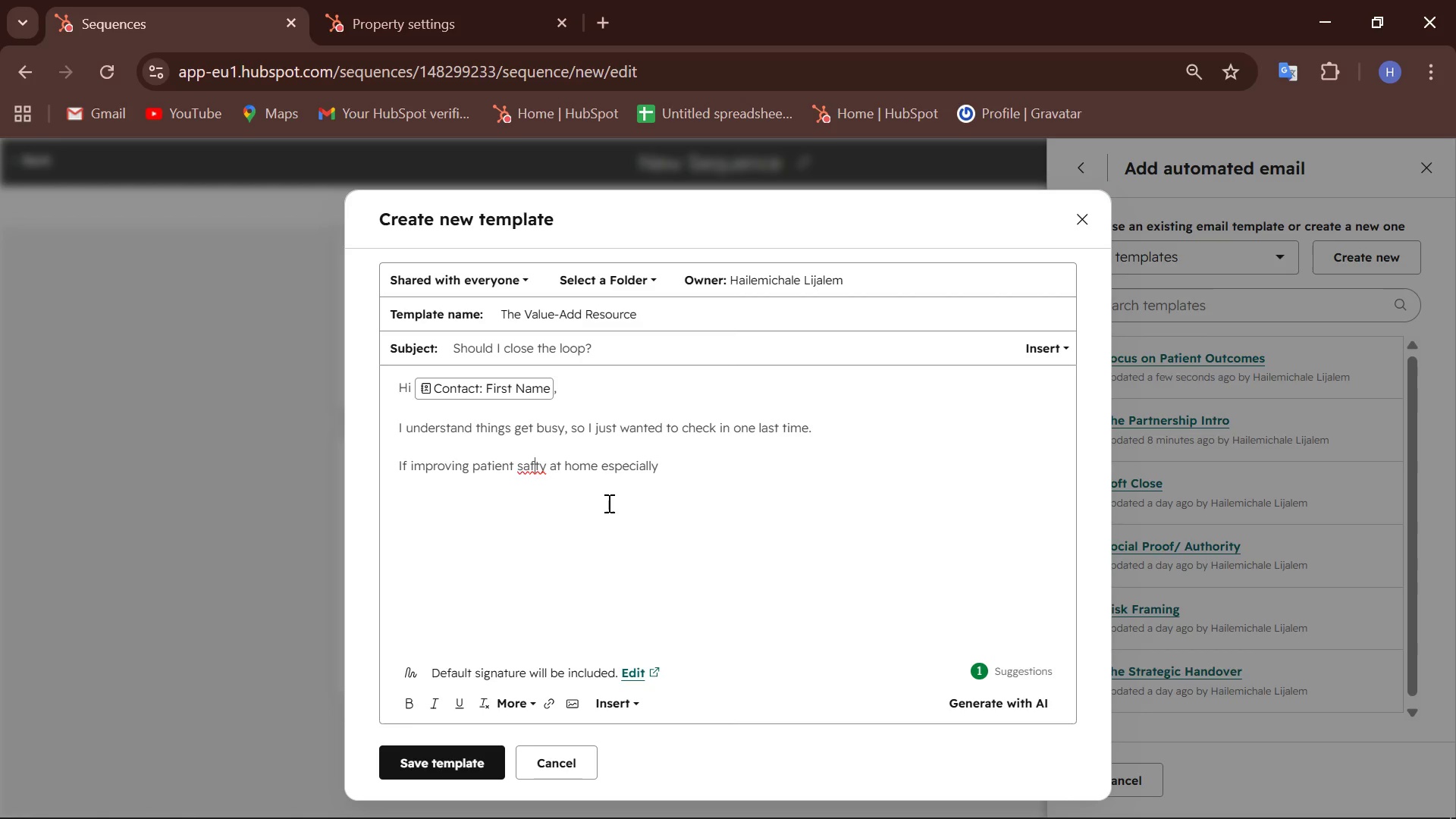 
key(E)
 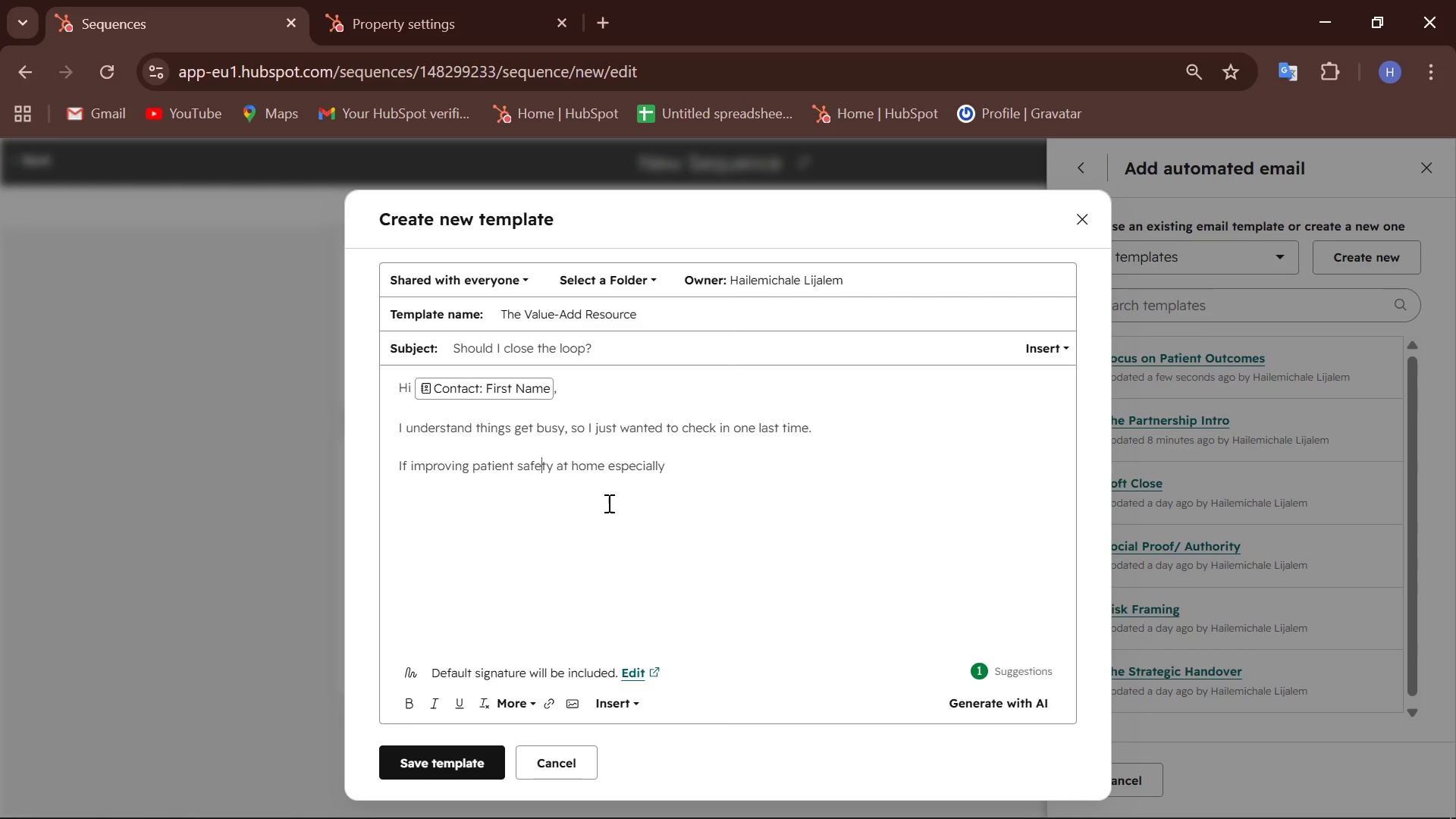 
hold_key(key=ArrowRight, duration=1.06)
 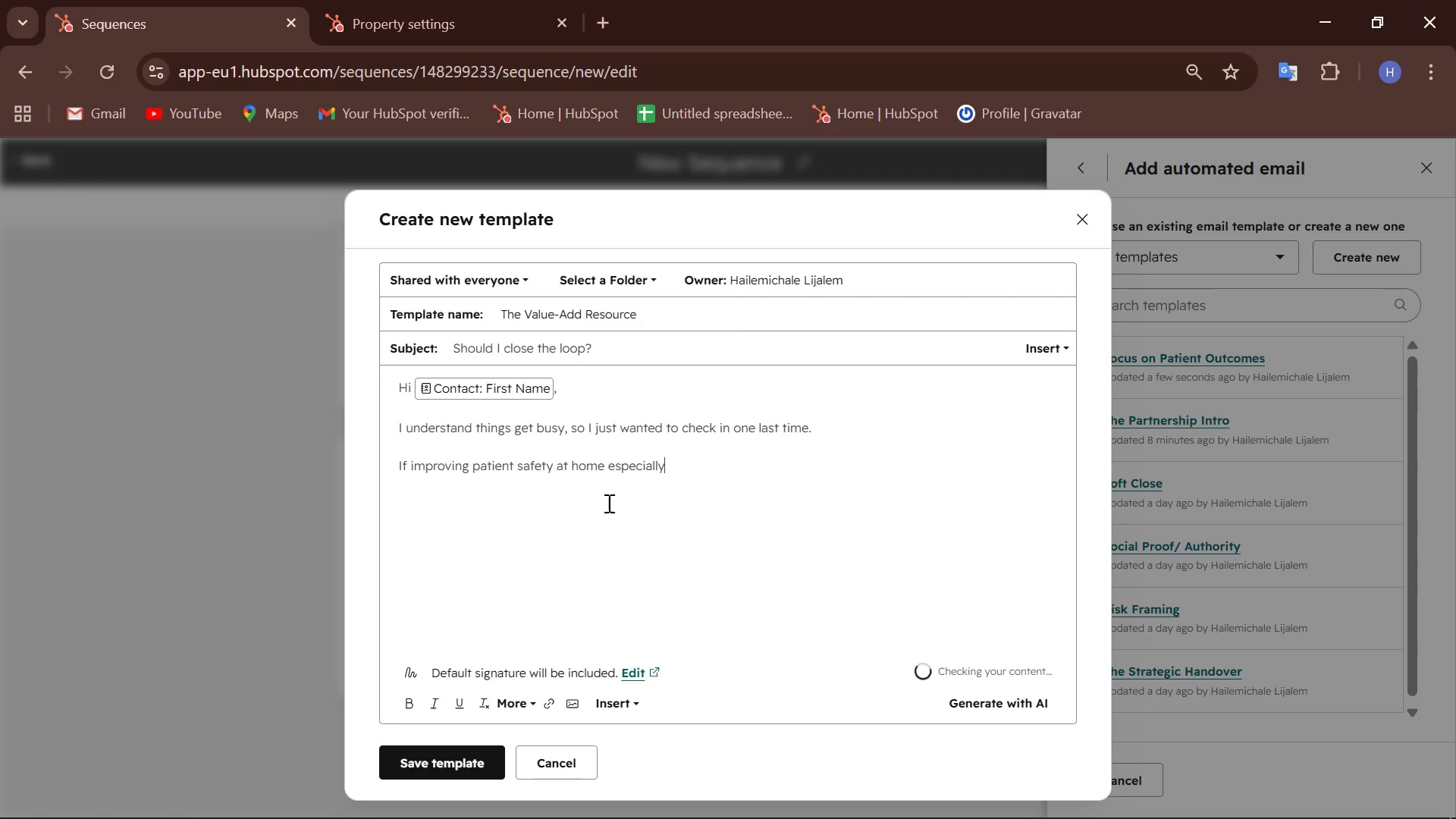 
hold_key(key=ArrowRight, duration=0.44)
 